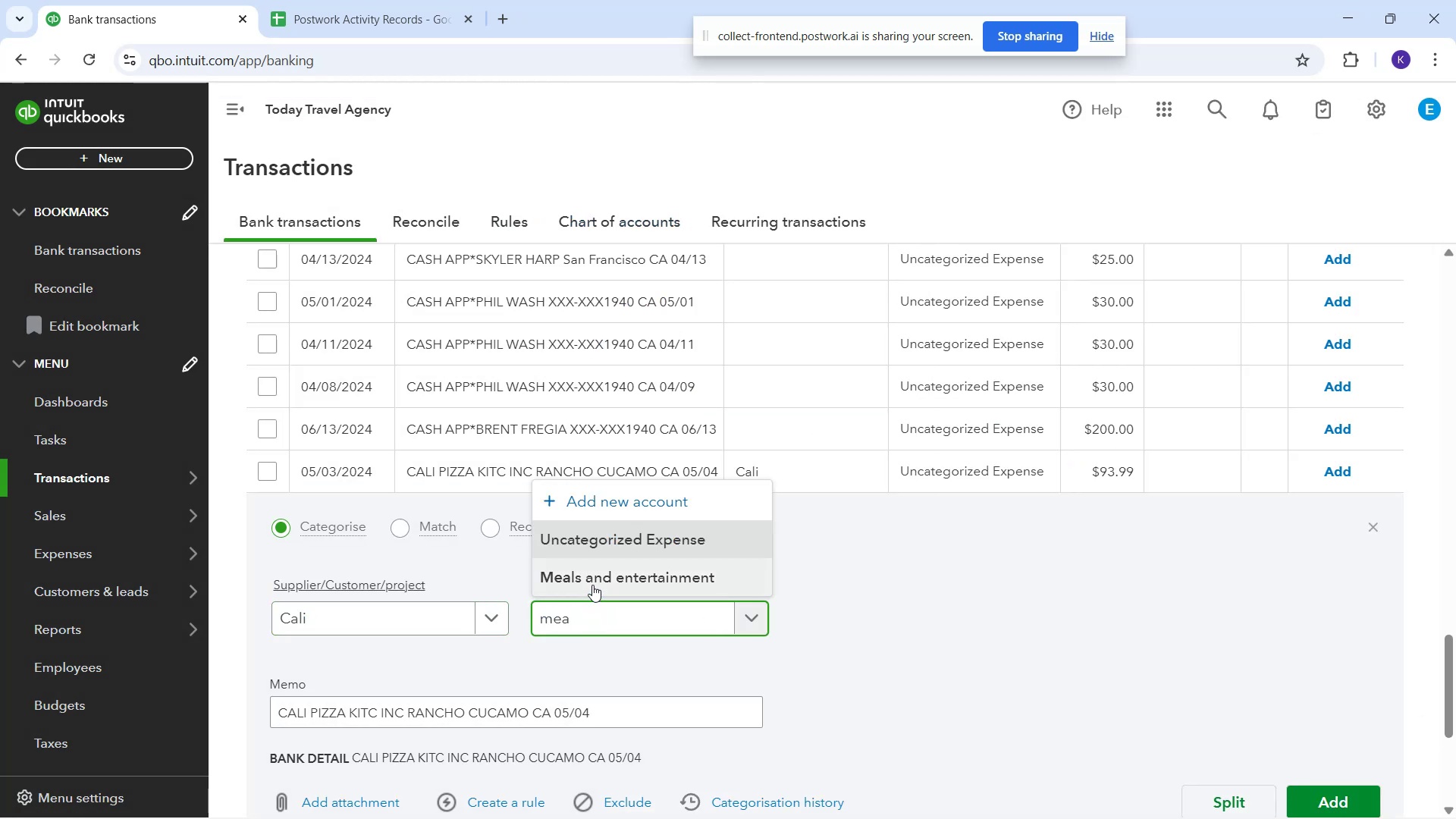 
left_click([593, 580])
 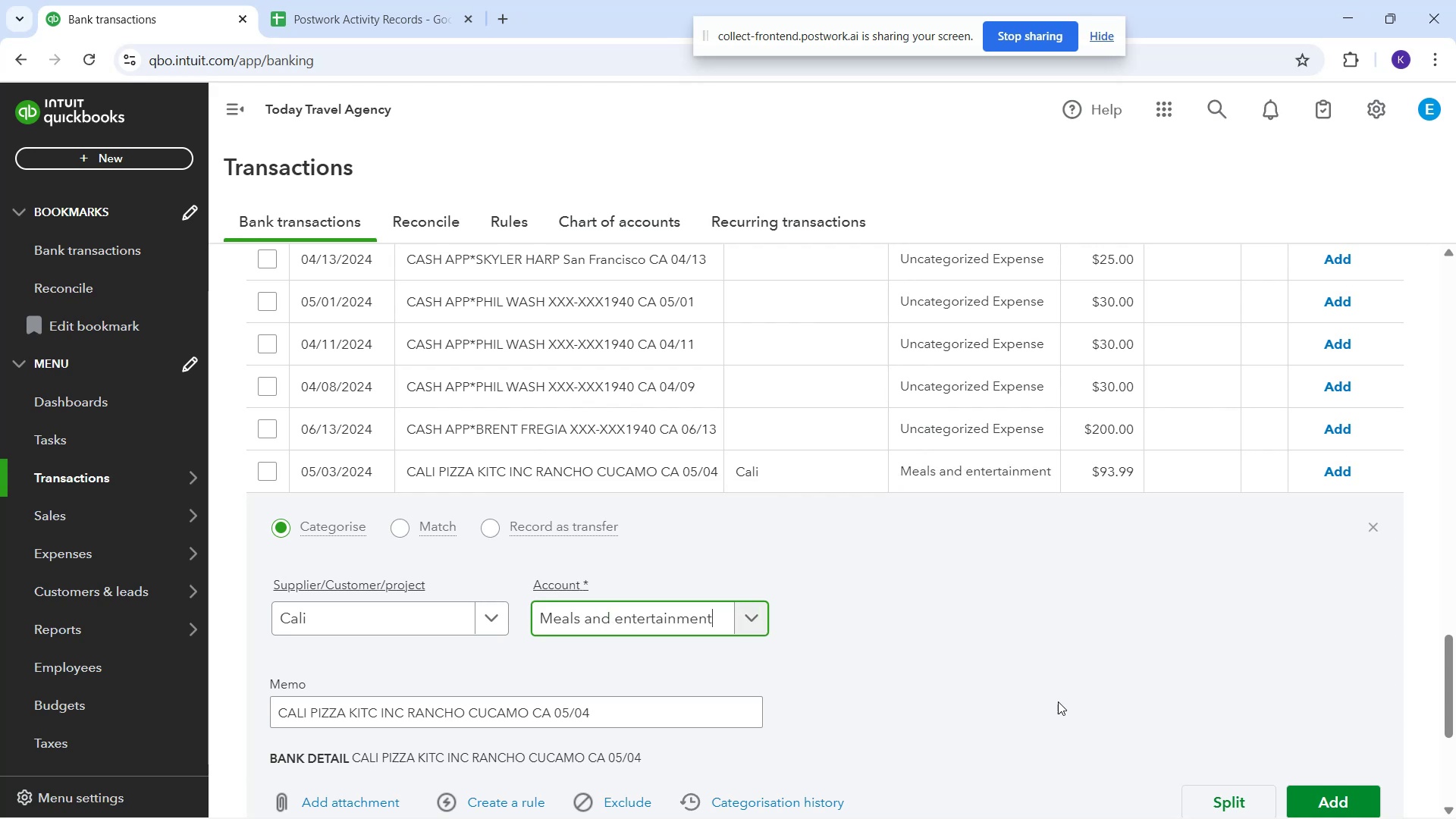 
scroll: coordinate [1131, 676], scroll_direction: down, amount: 2.0
 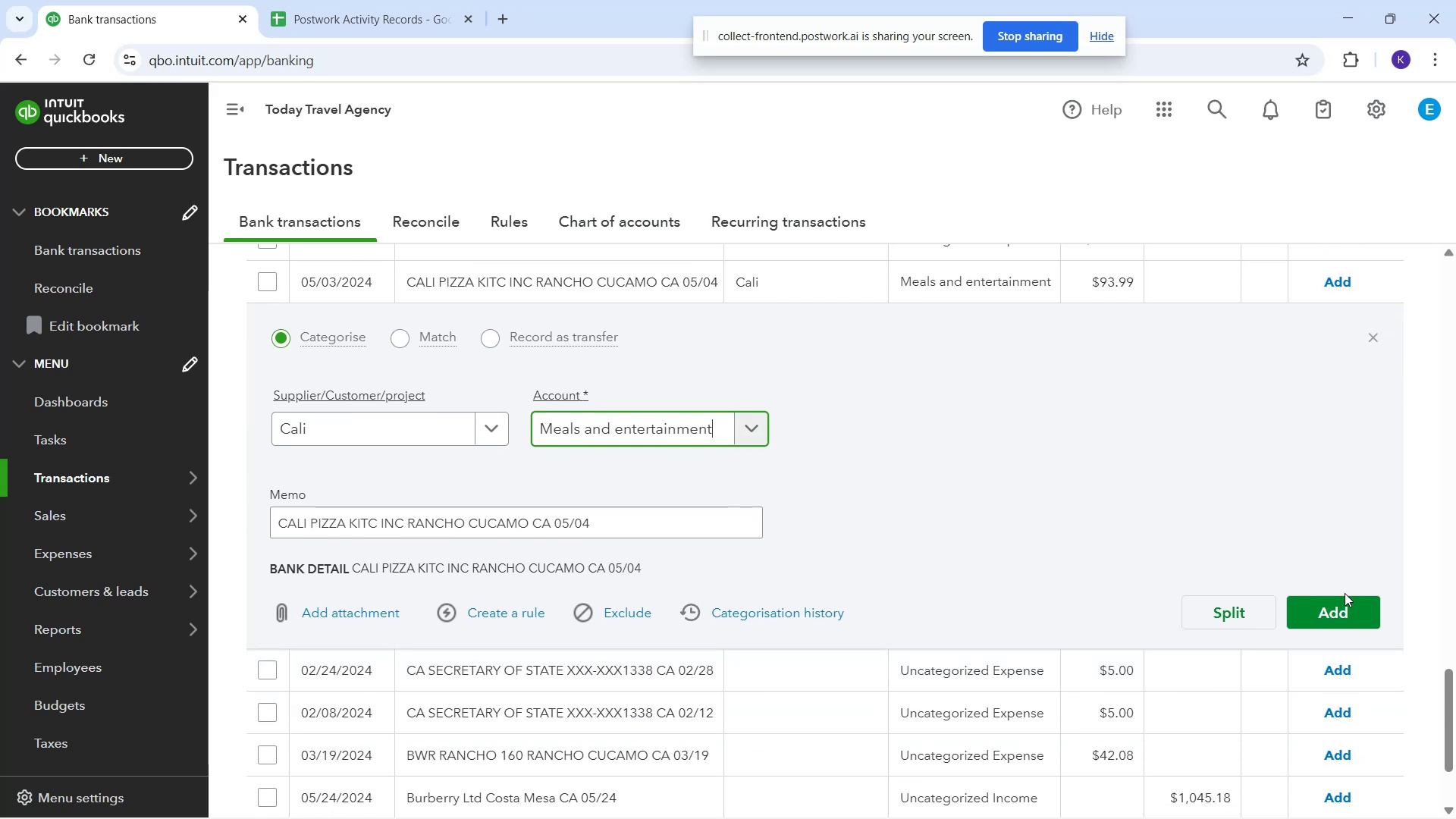 
left_click([1355, 607])
 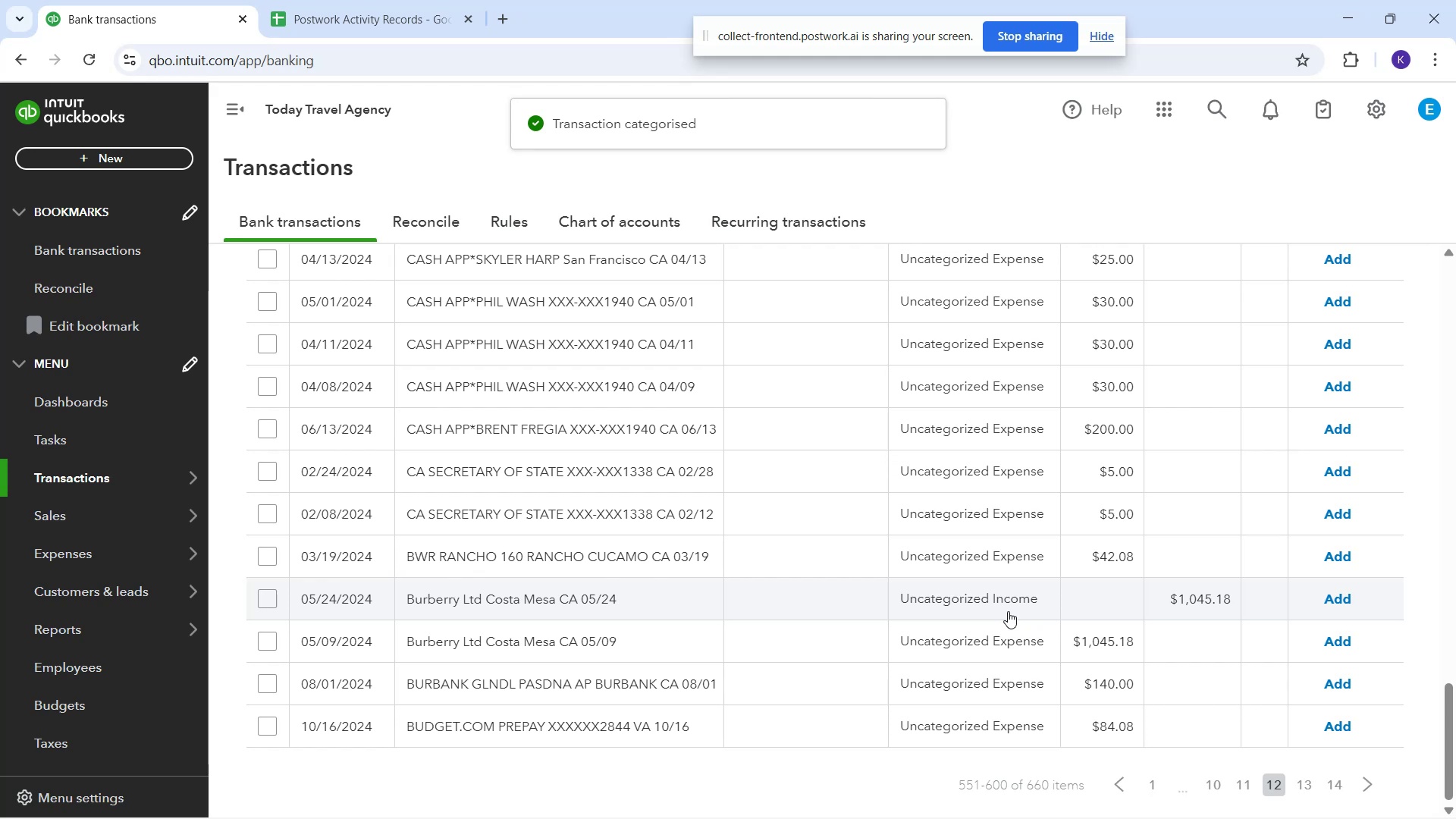 
wait(13.21)
 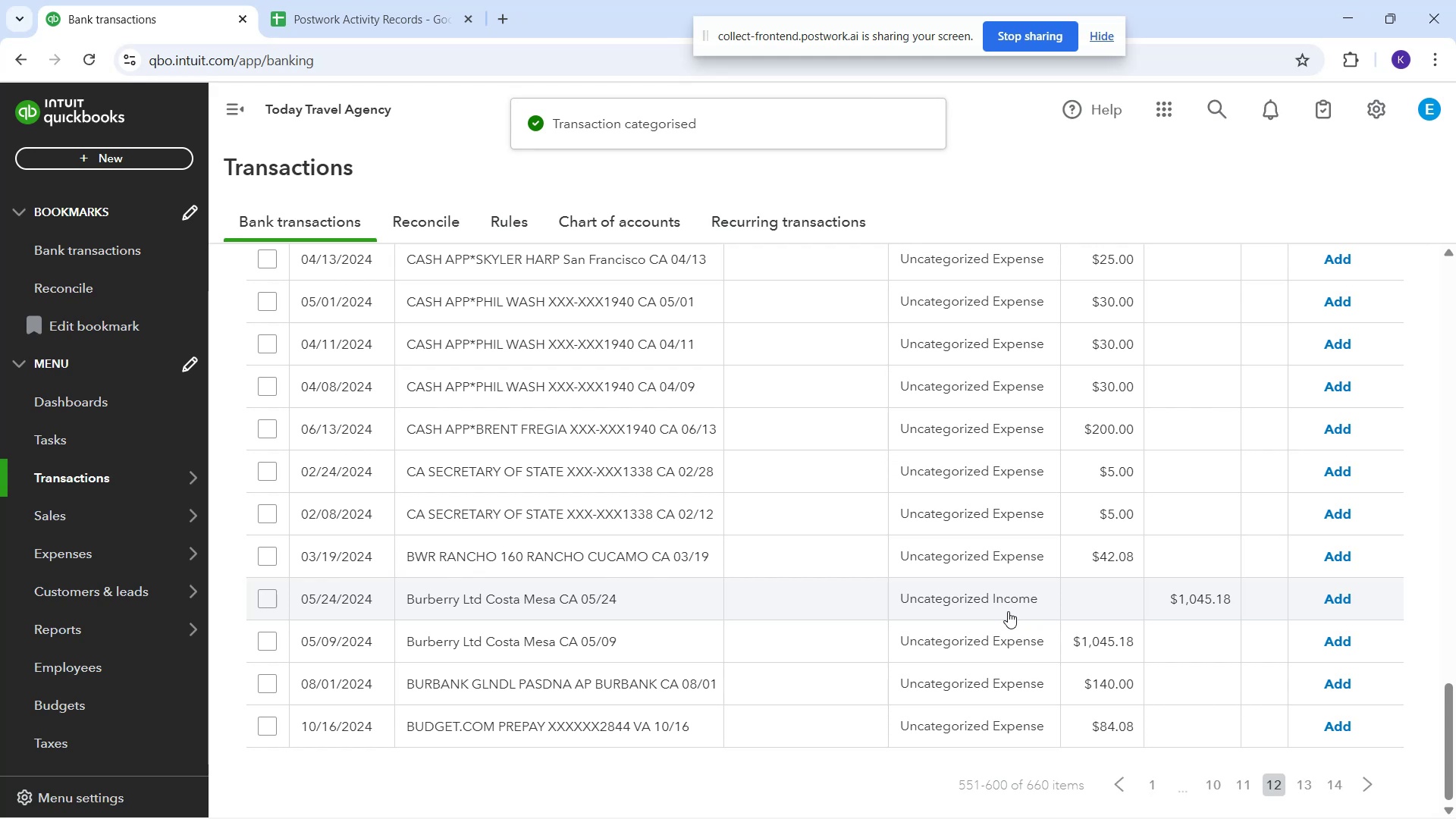 
scroll: coordinate [435, 363], scroll_direction: up, amount: 6.0
 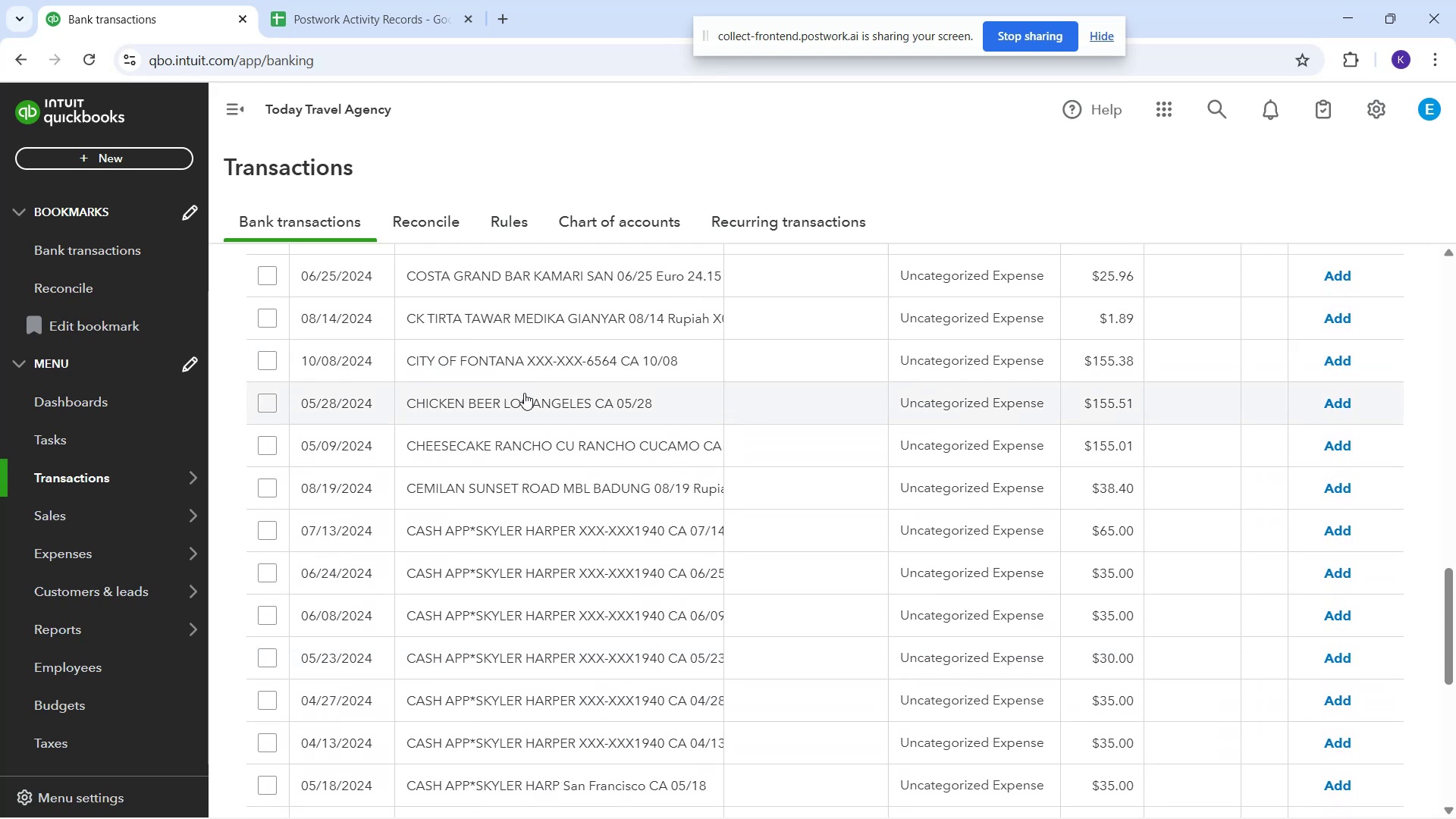 
left_click([523, 394])
 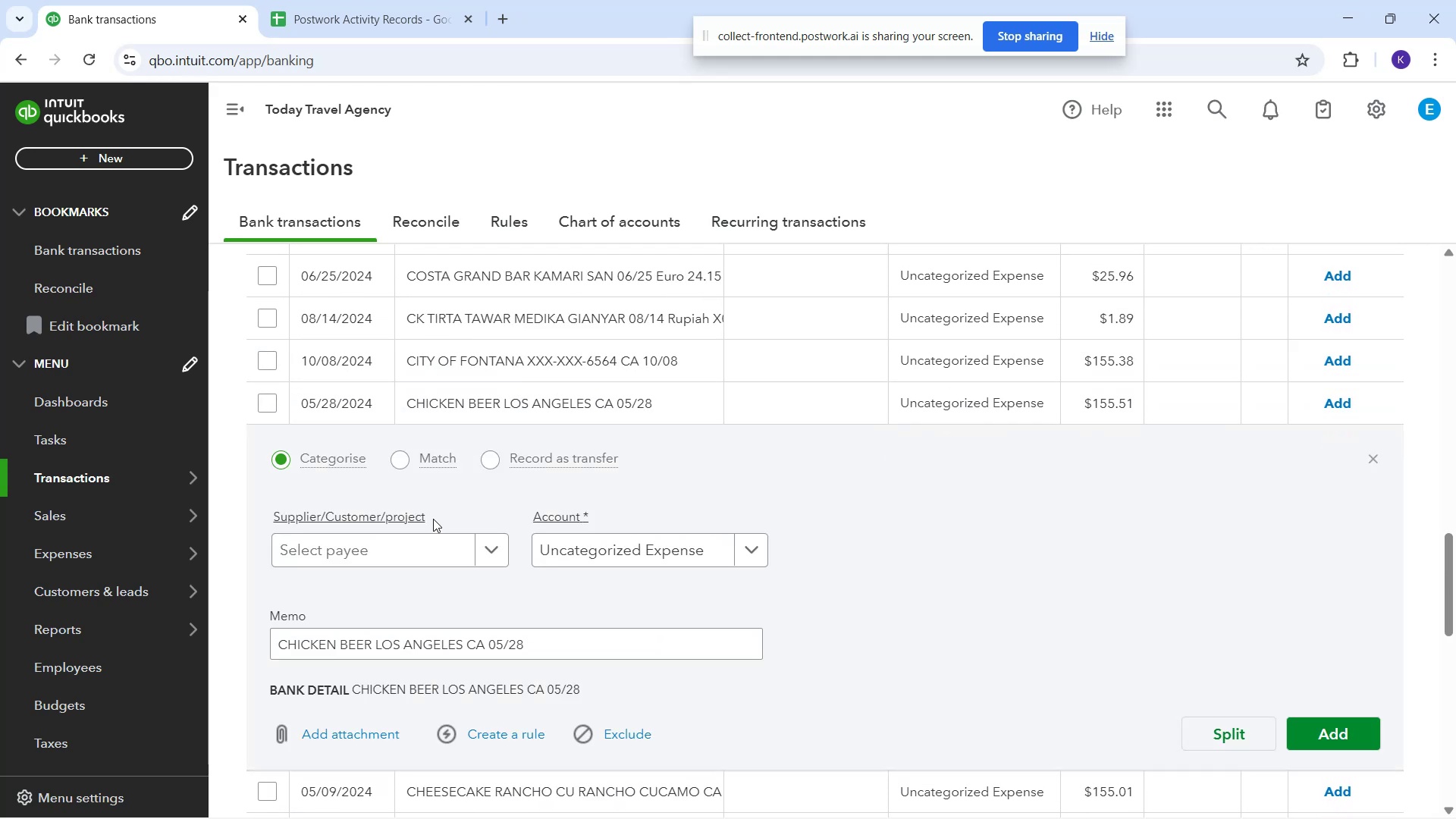 
left_click_drag(start_coordinate=[424, 551], to_coordinate=[428, 557])
 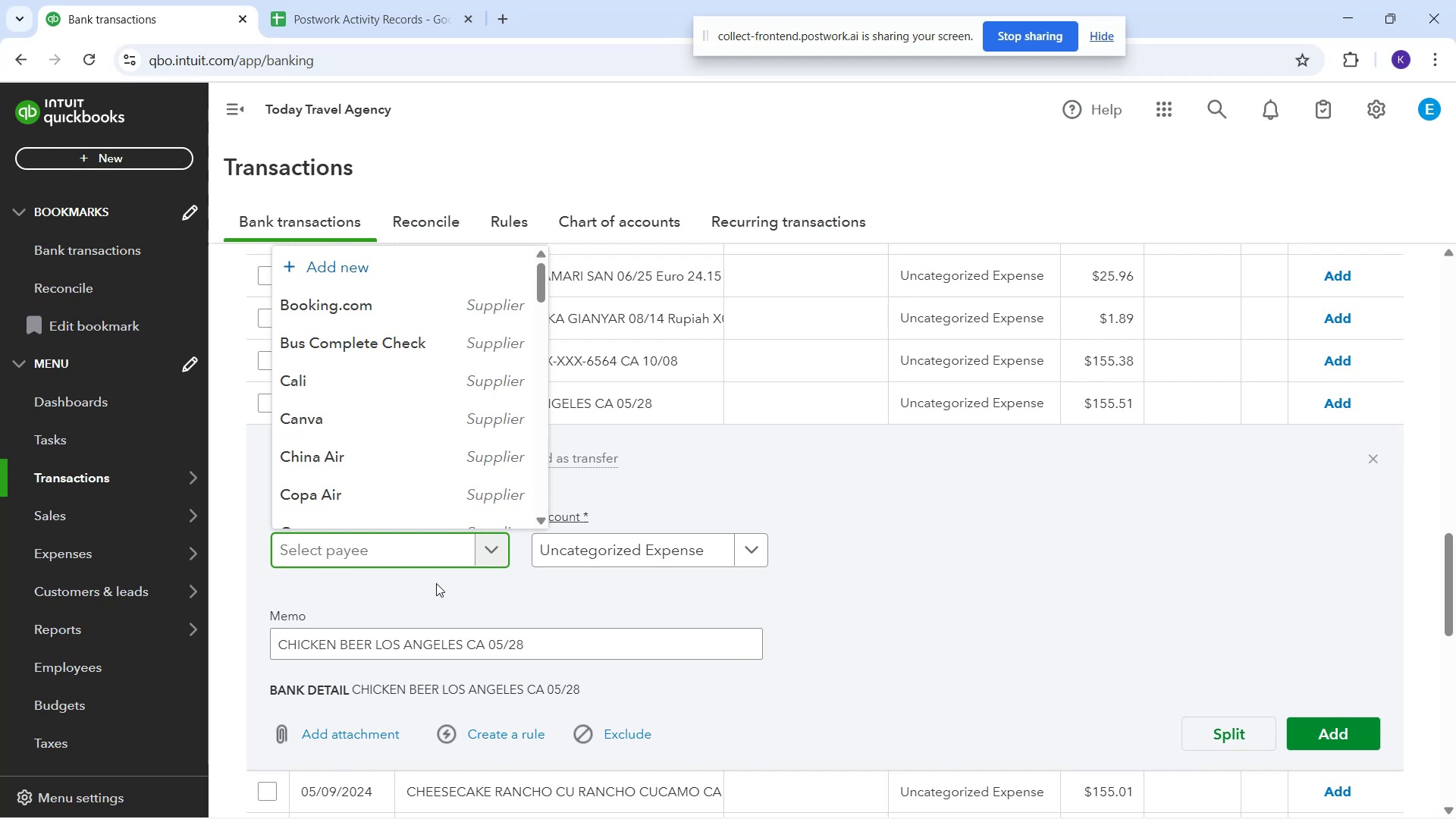 
type(Che)
key(Backspace)
type(icken Beer)
 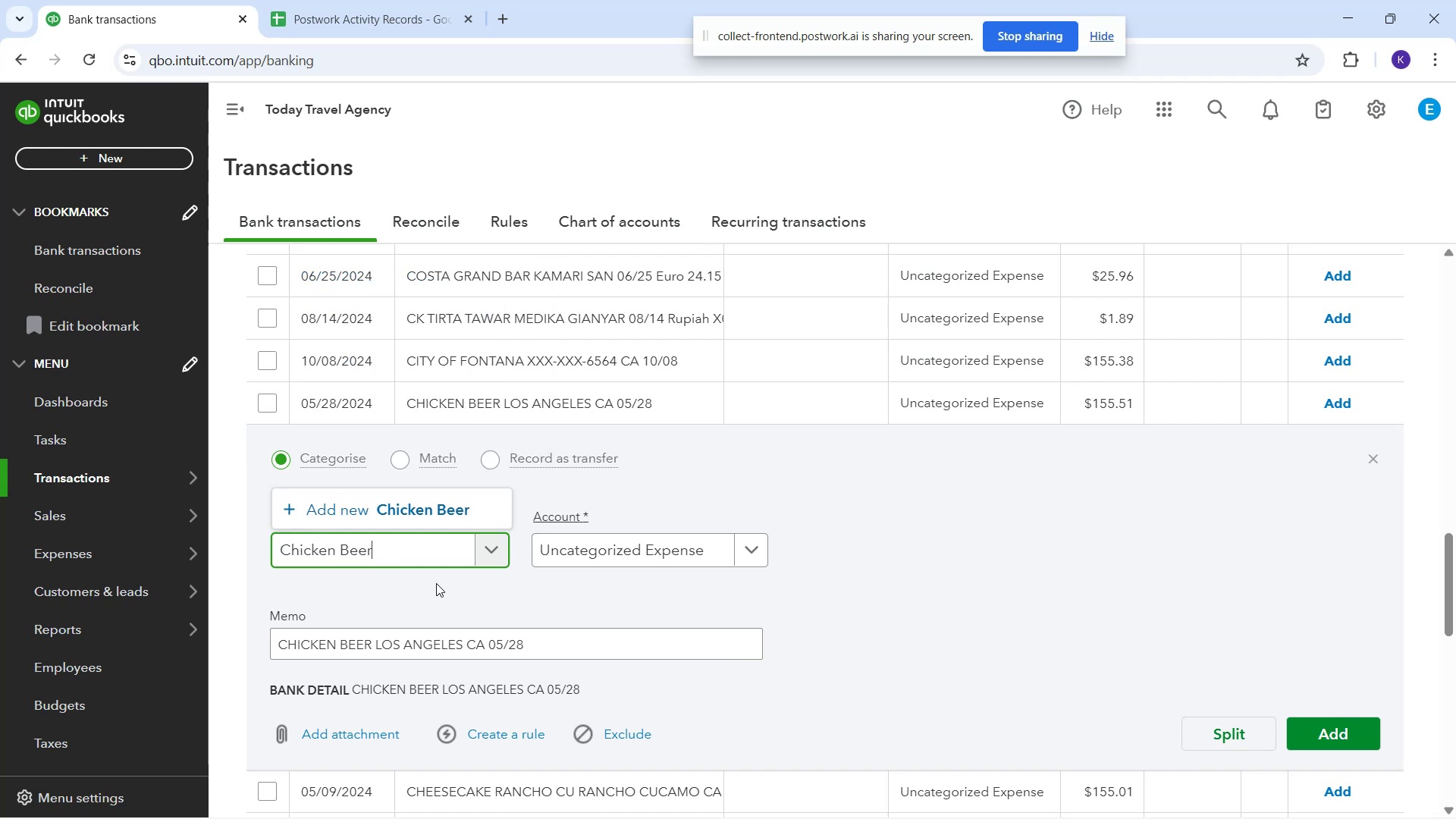 
left_click([472, 517])
 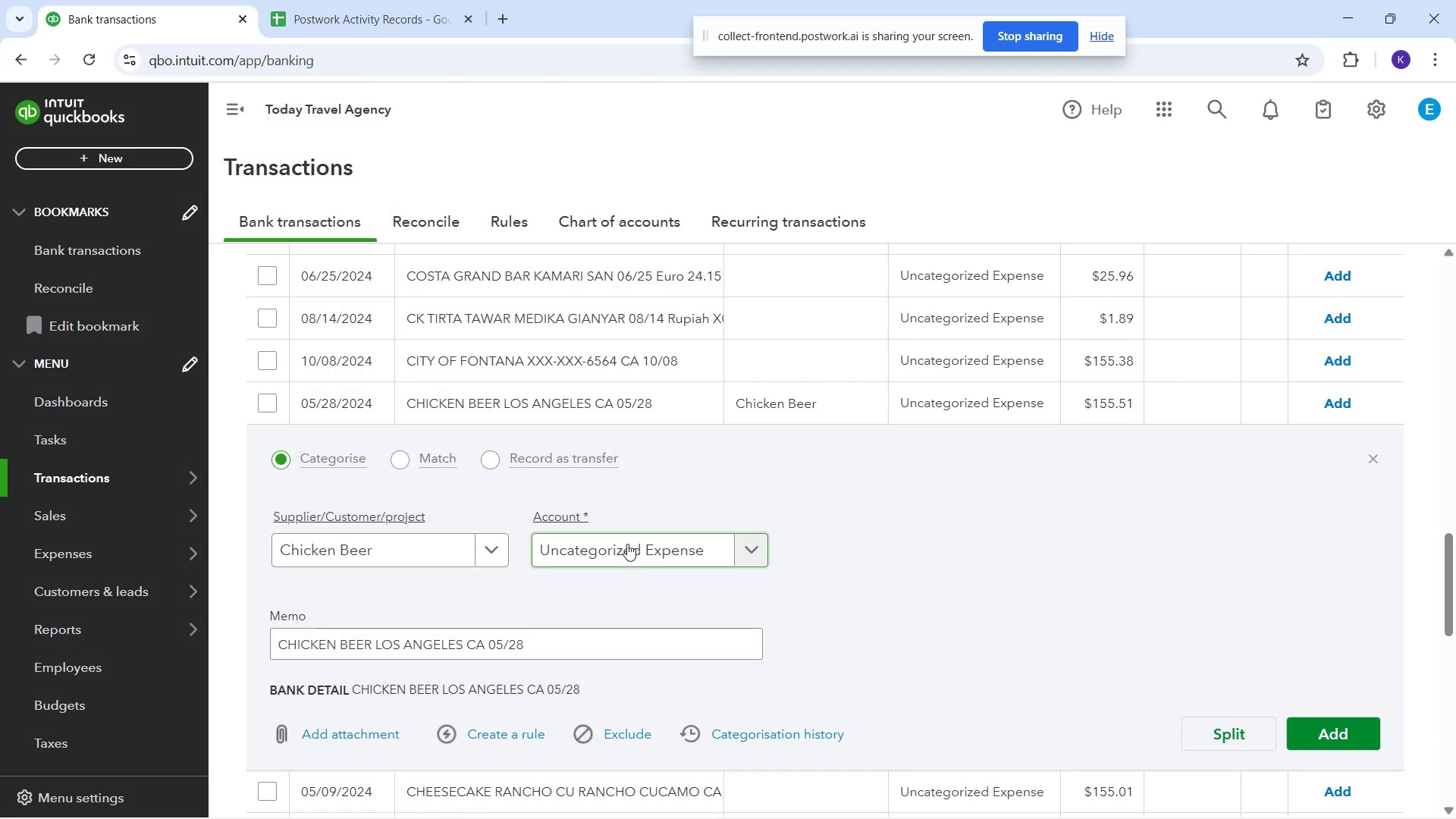 
left_click([627, 544])
 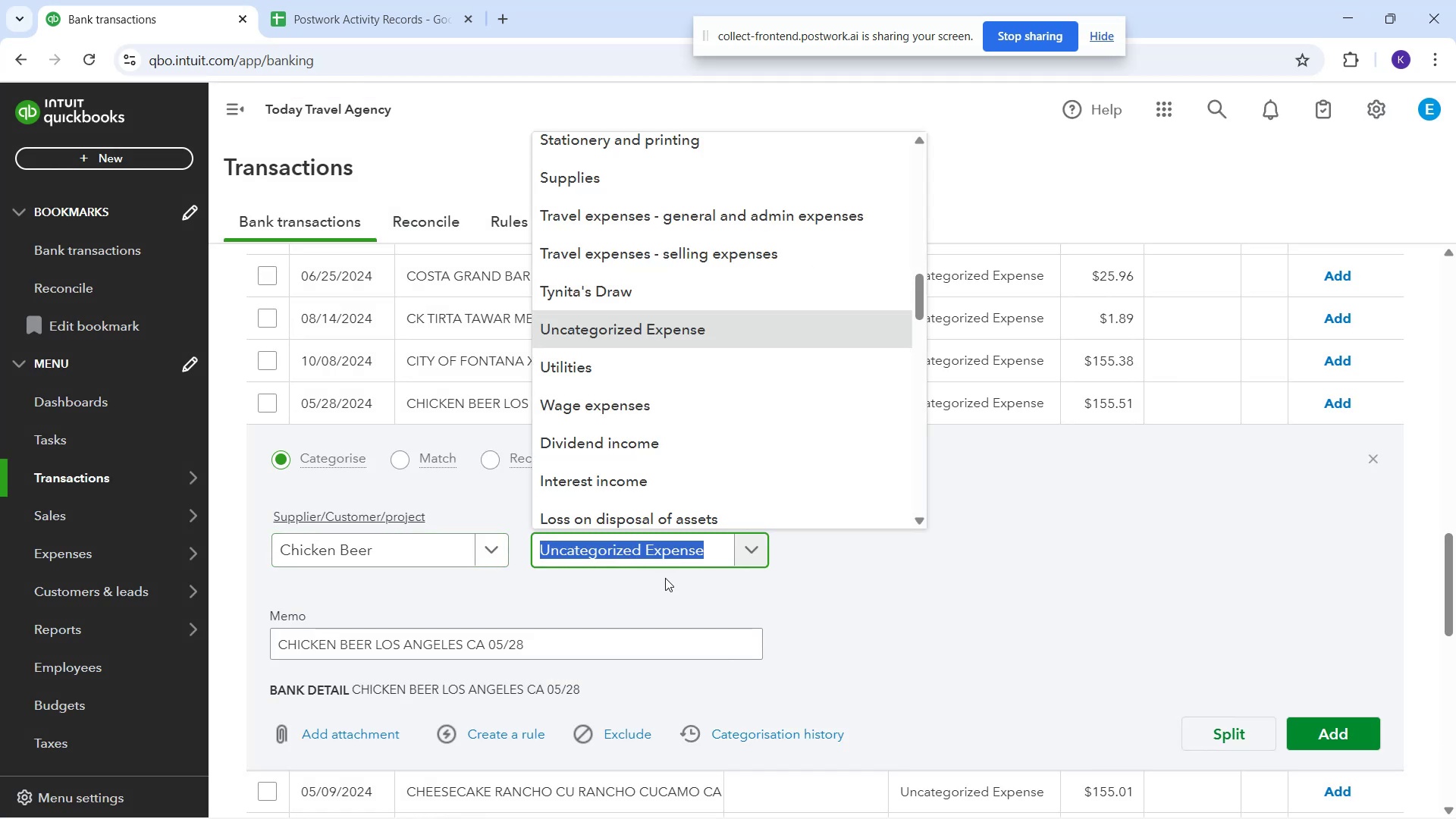 
type(meal)
 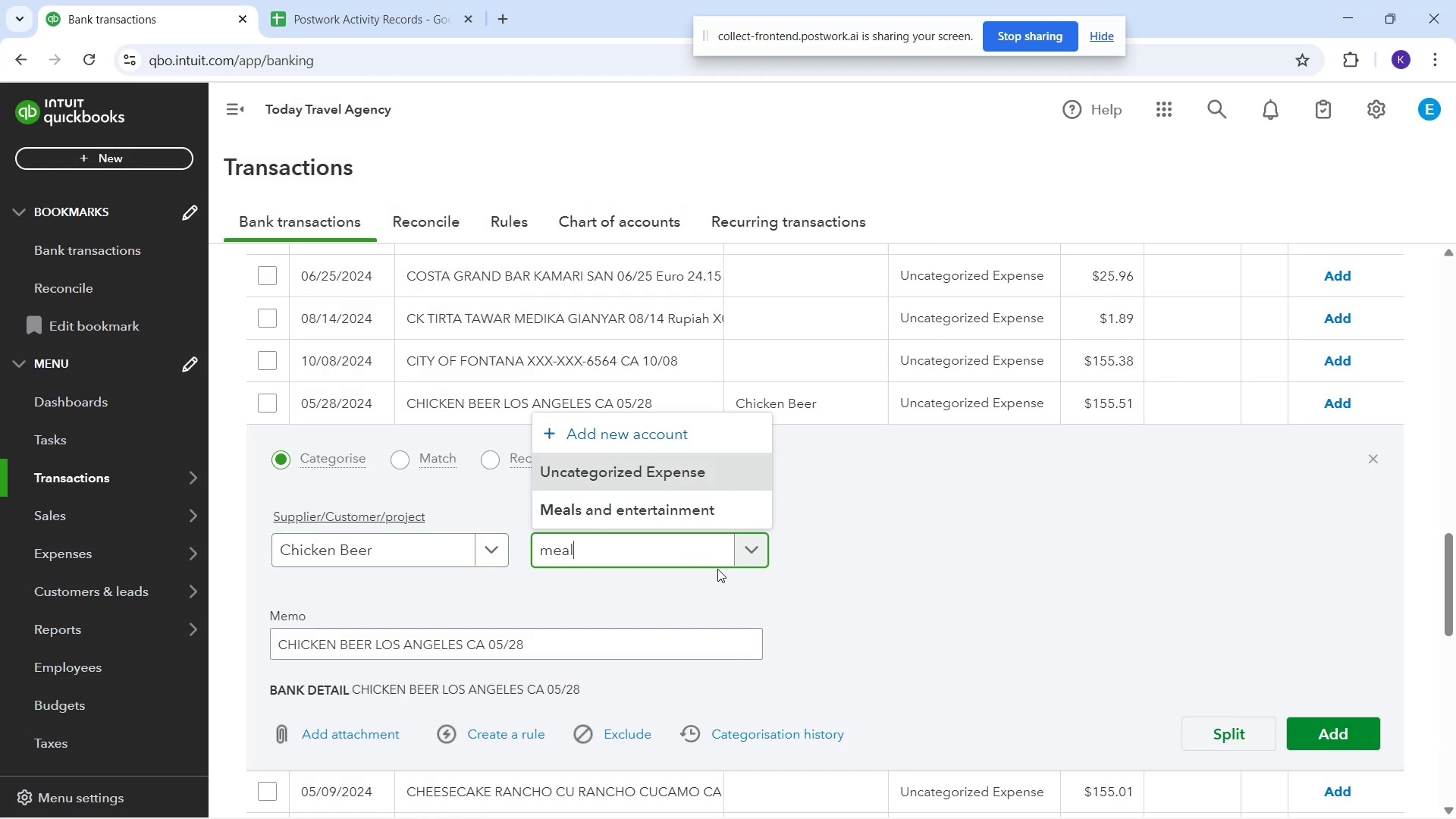 
left_click([699, 524])
 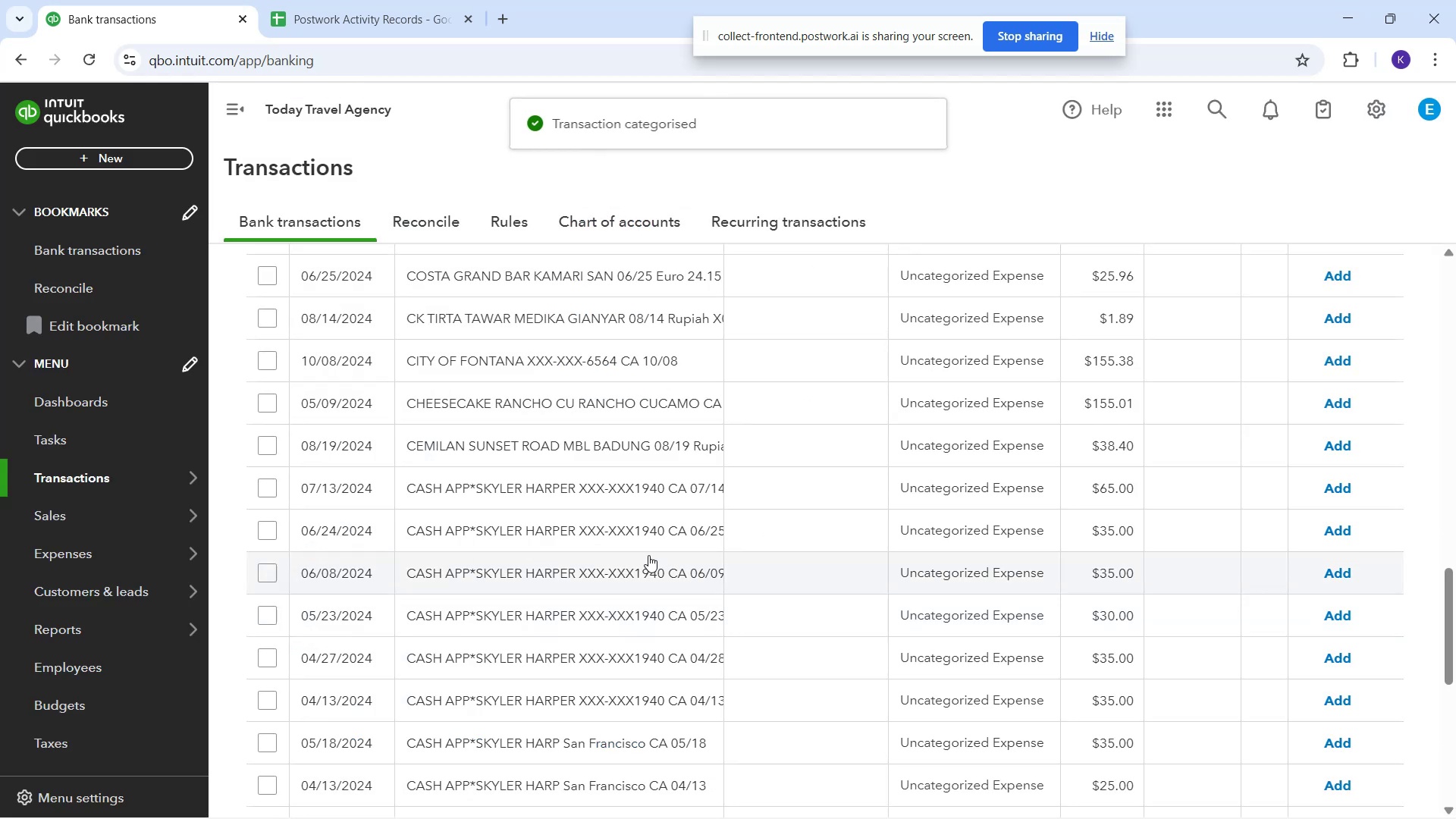 
wait(5.42)
 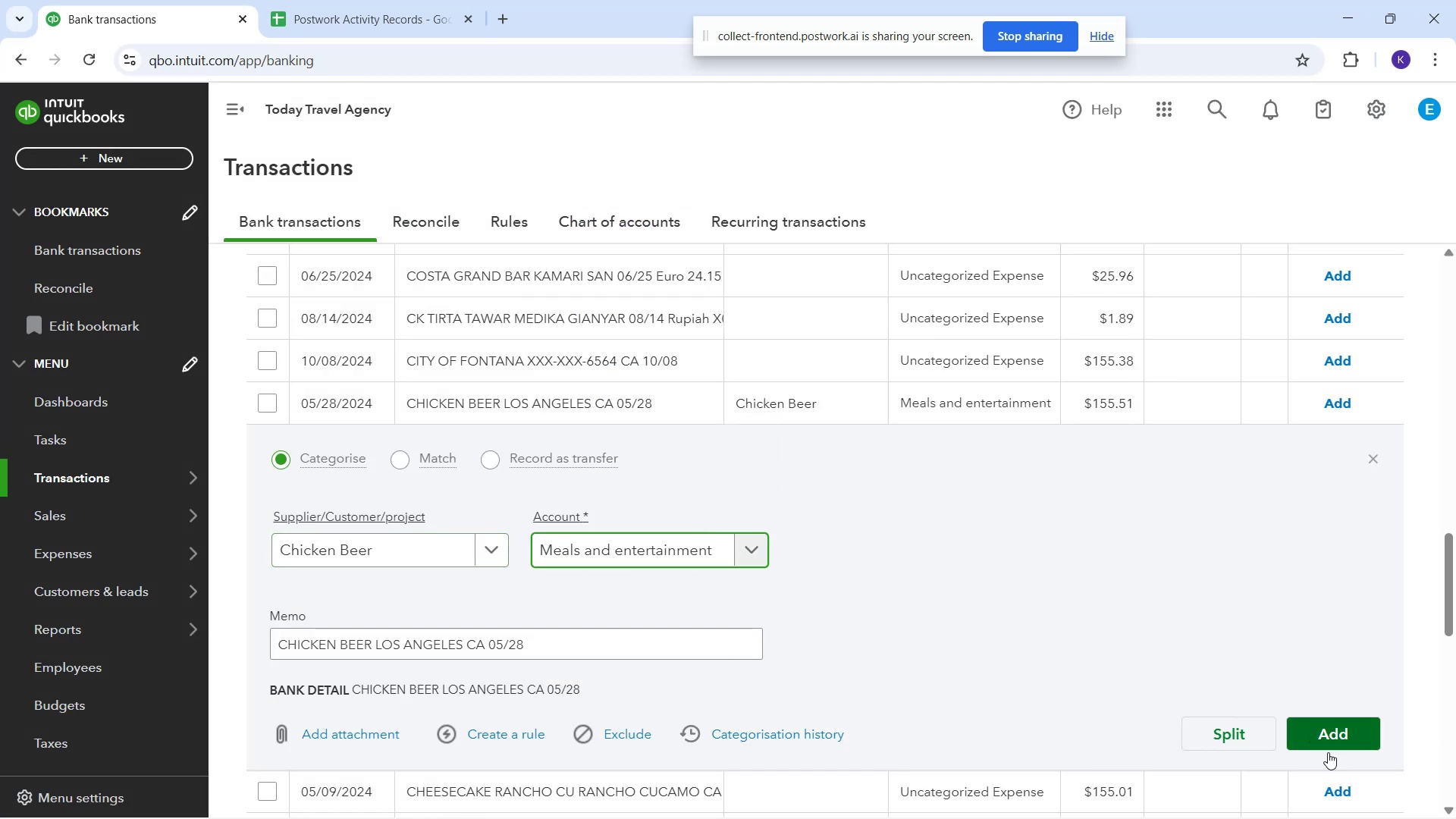 
left_click([547, 411])
 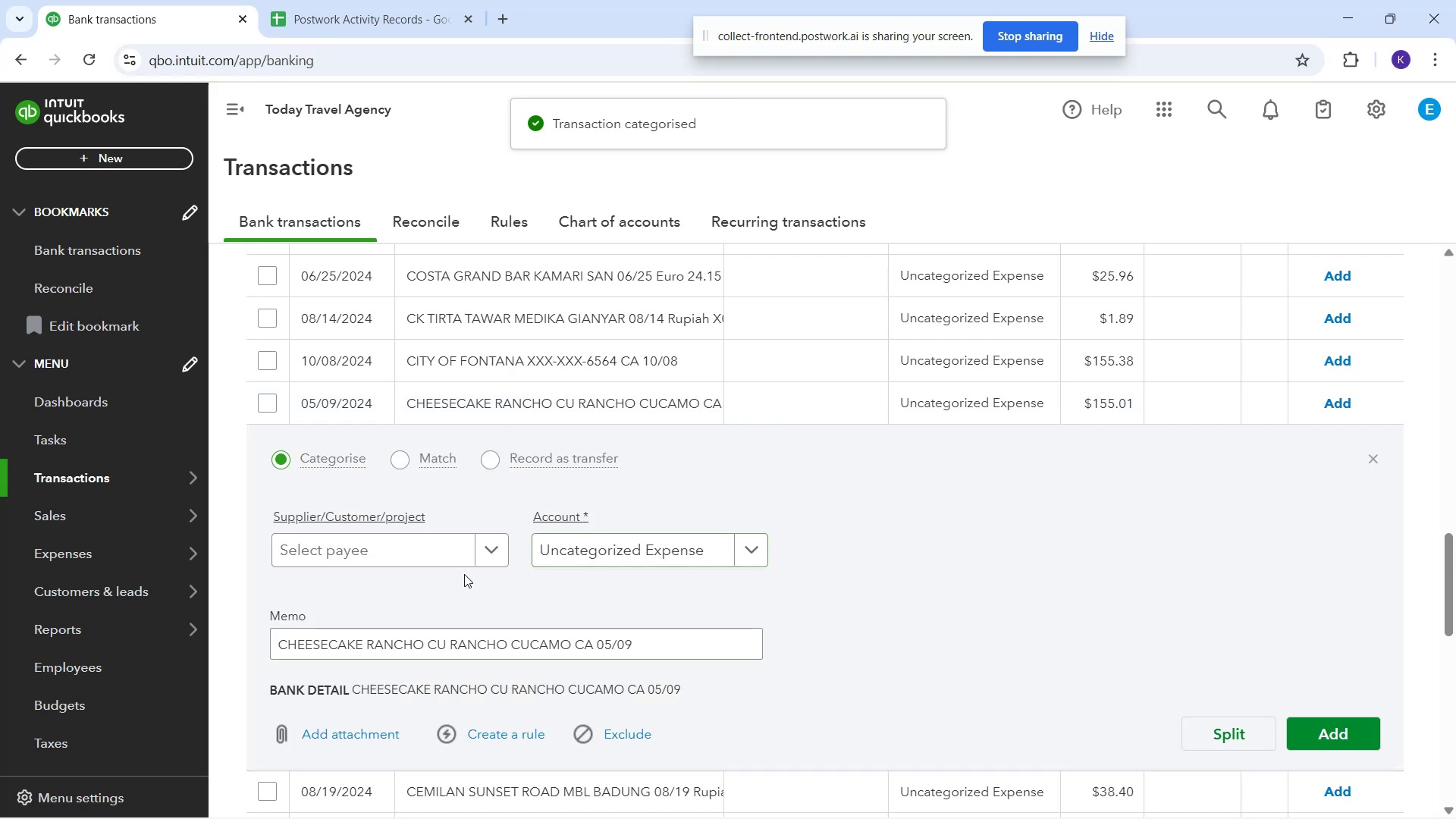 
left_click([398, 561])
 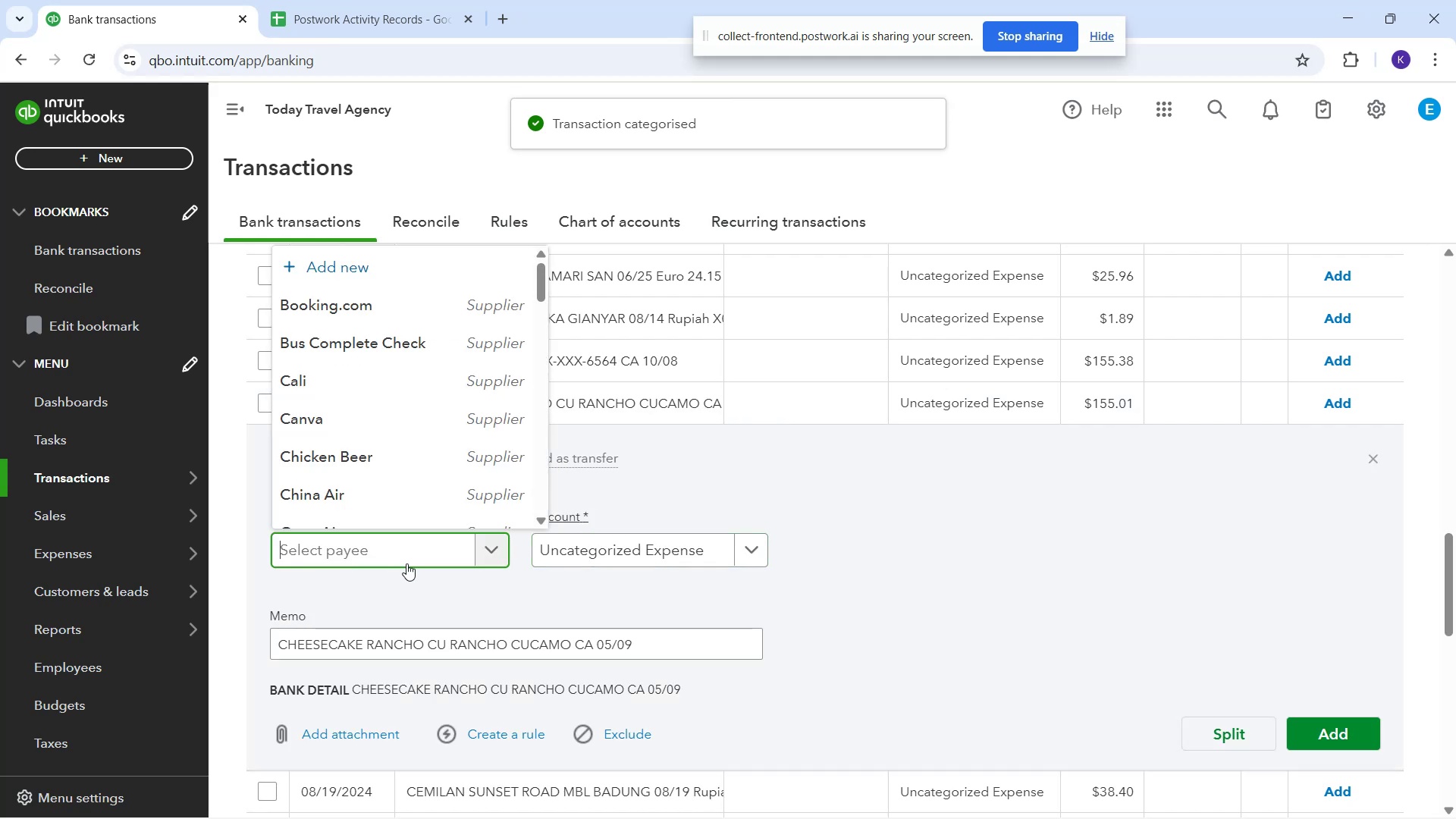 
type(Cheez)
key(Backspace)
type(se )
key(Backspace)
type(cake)
 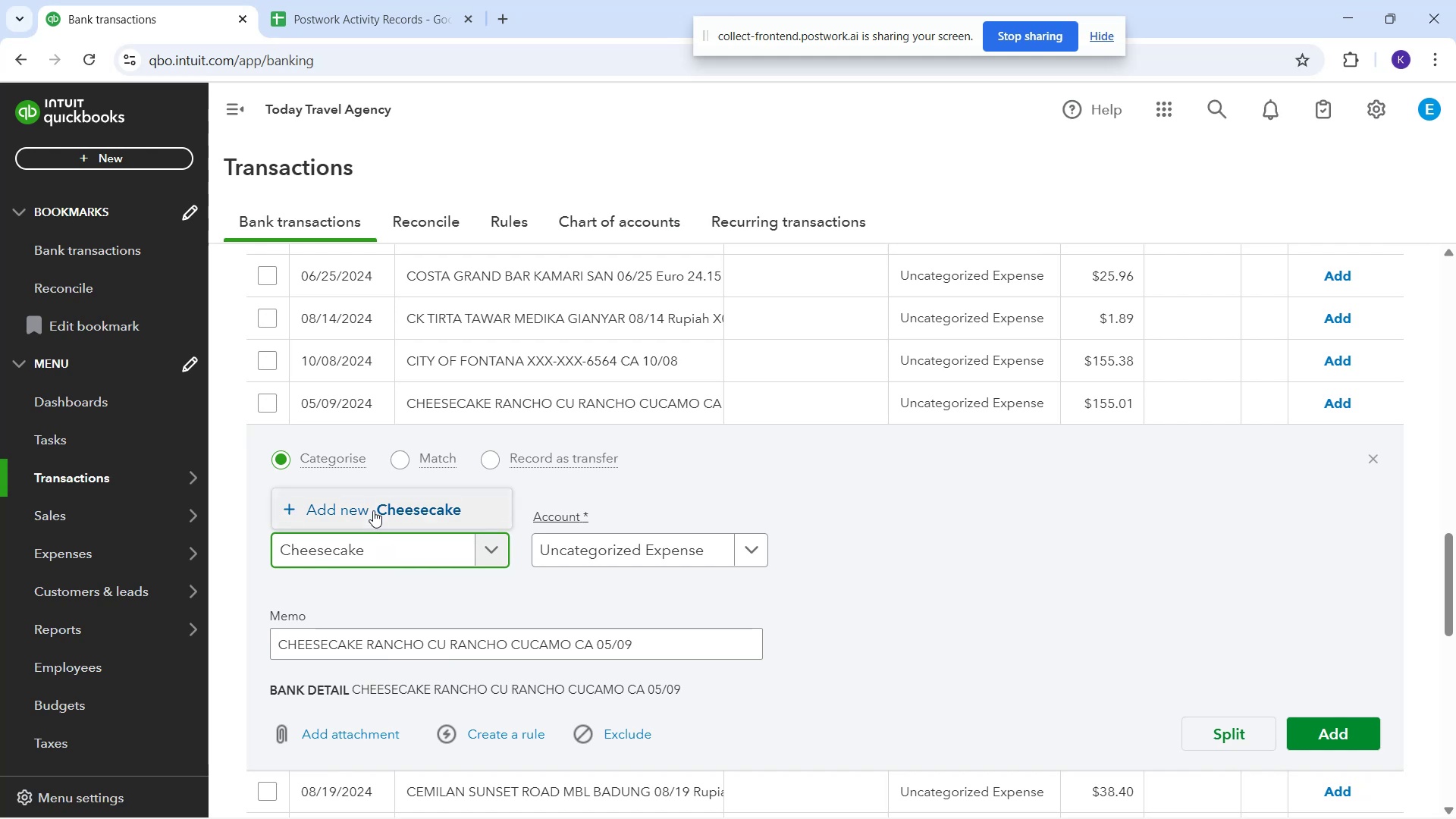 
left_click([373, 510])
 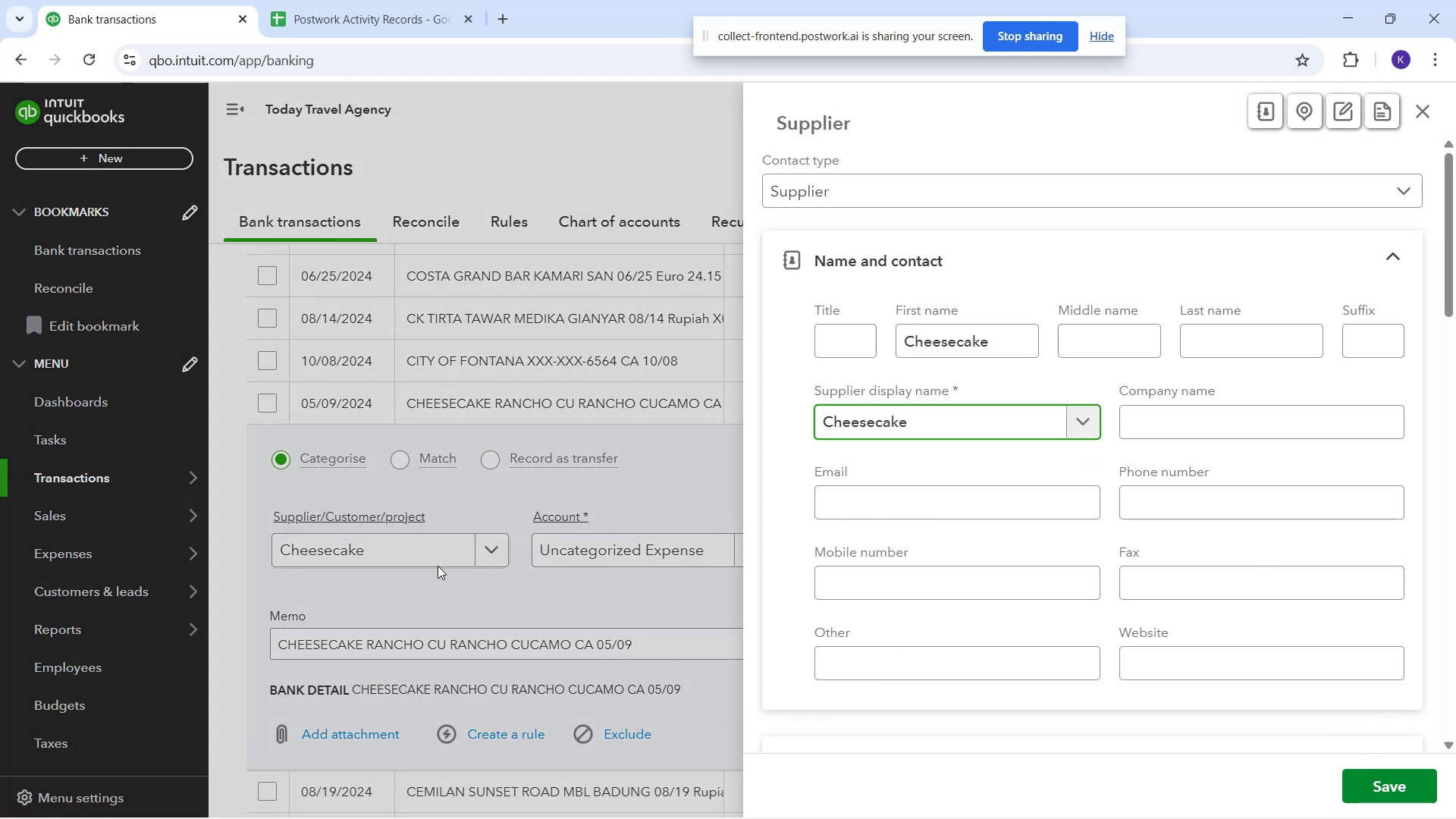 
wait(6.63)
 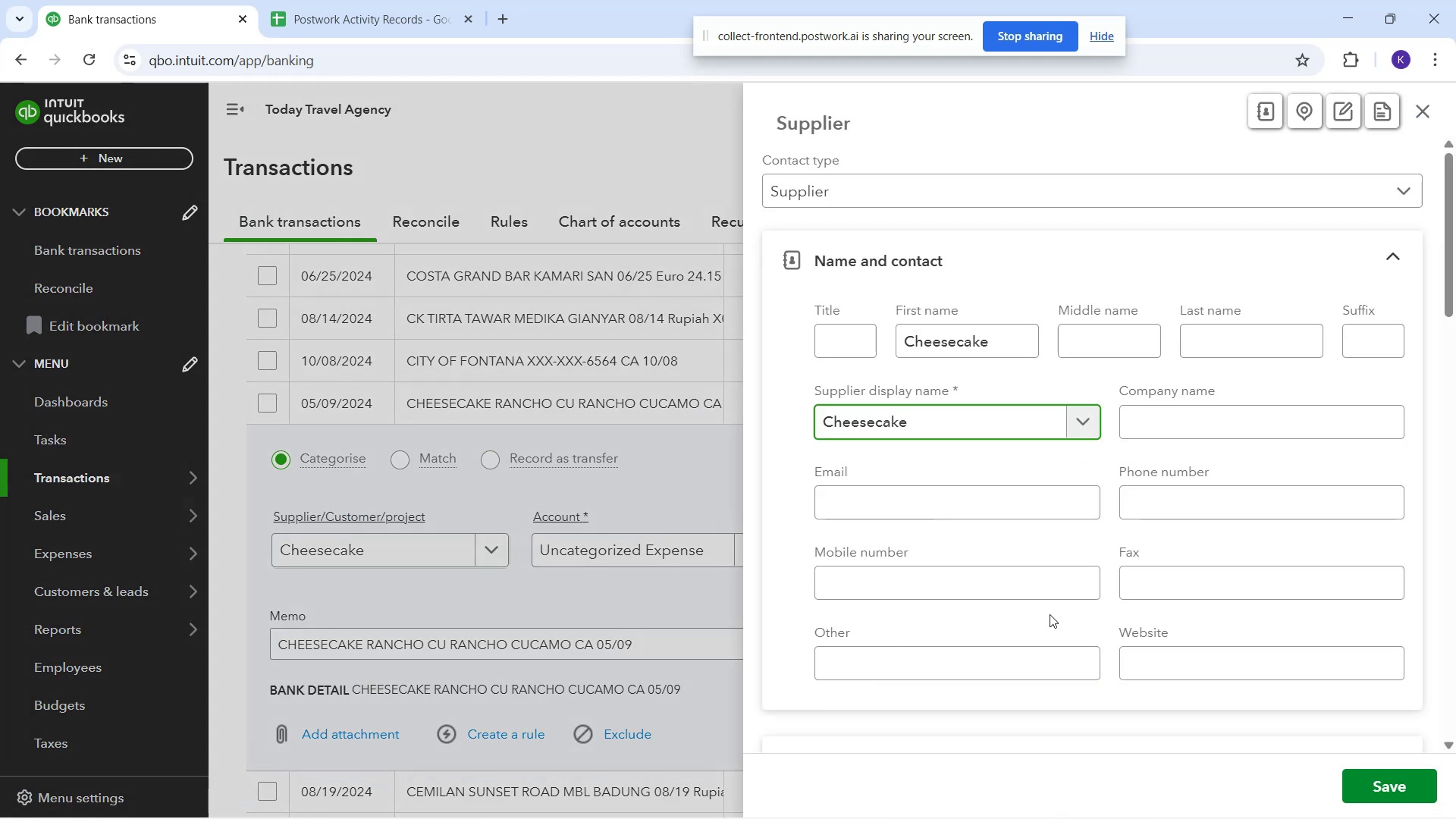 
left_click([421, 554])
 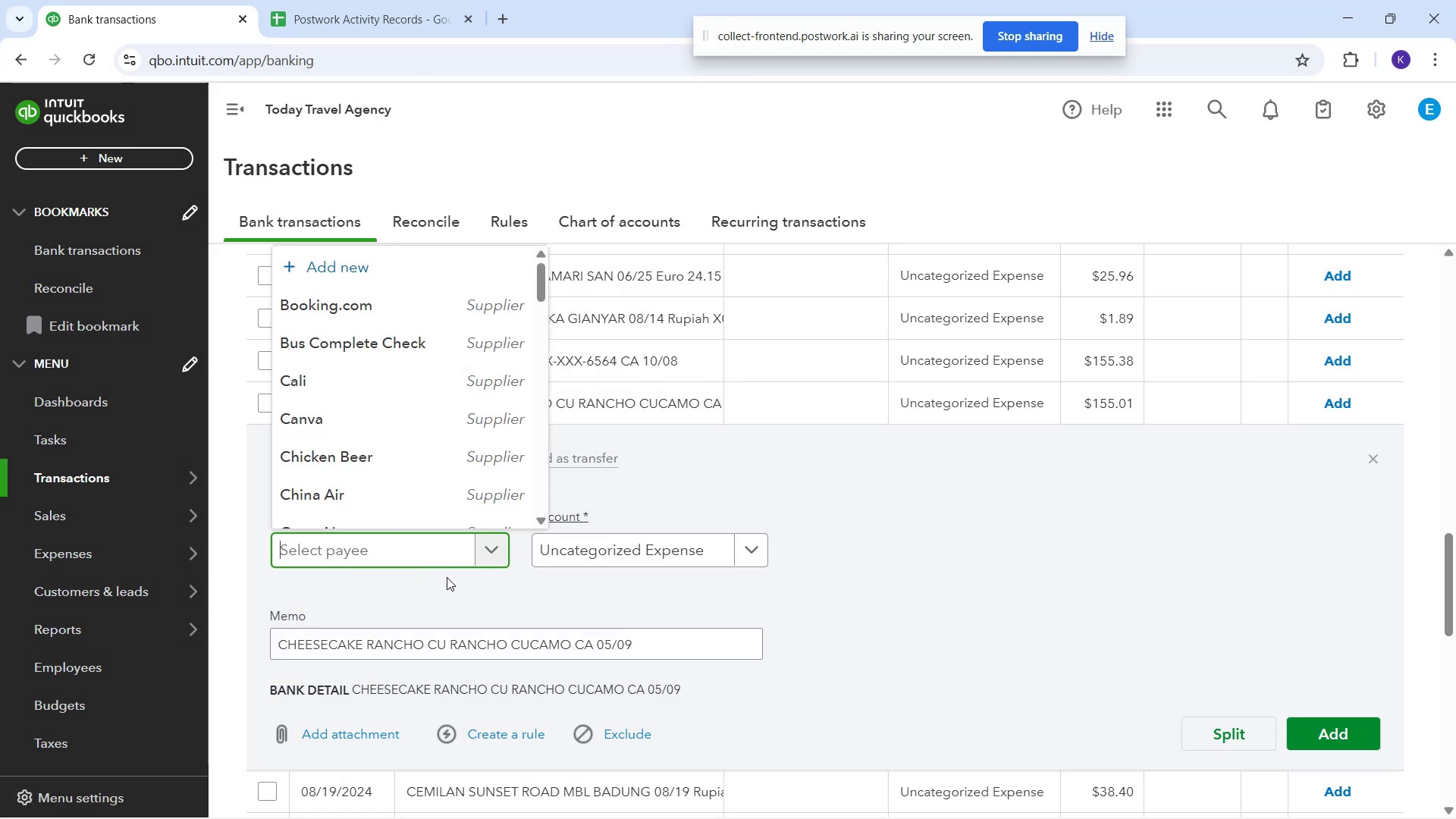 
type(Rancho)
 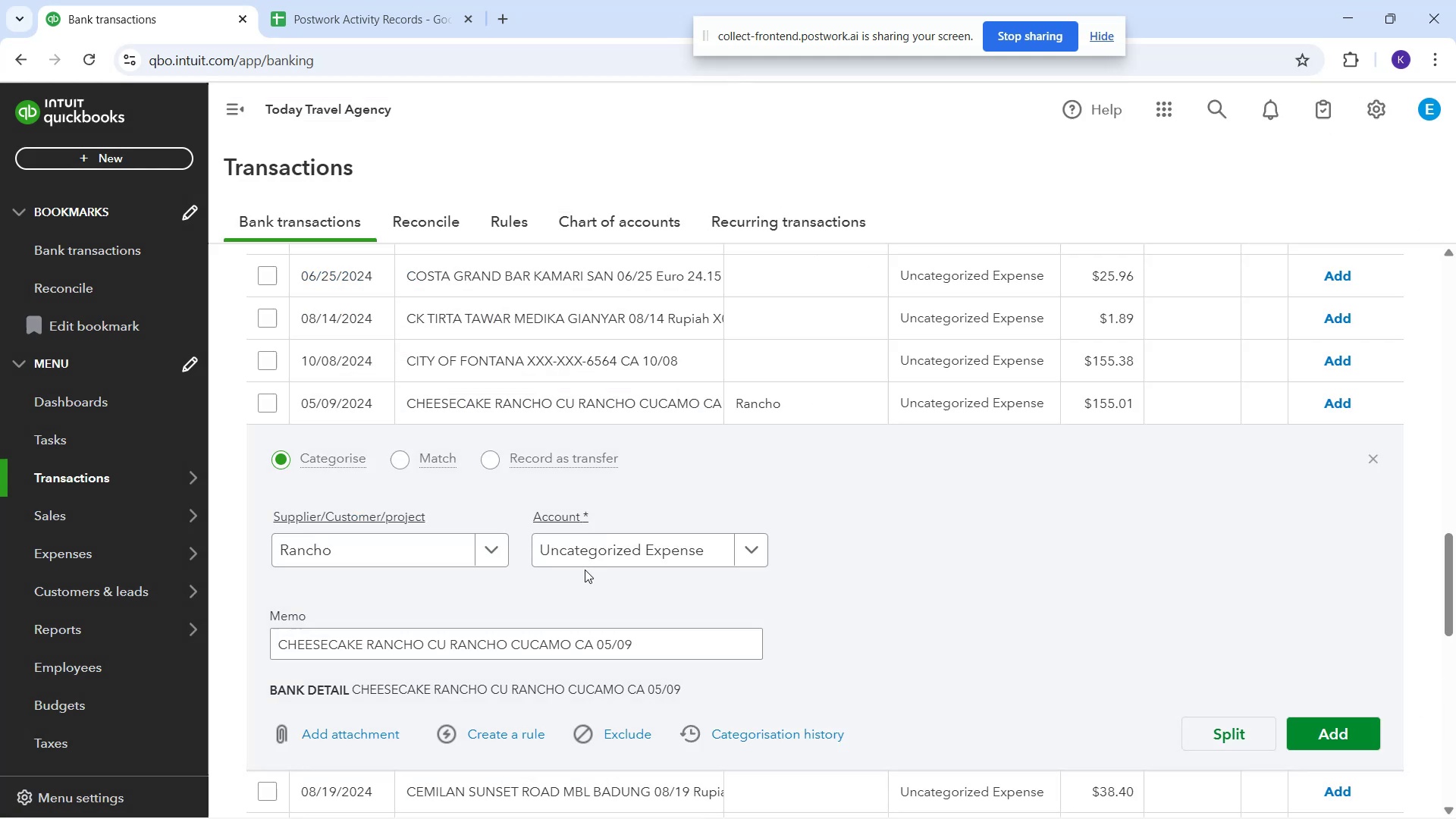 
wait(7.41)
 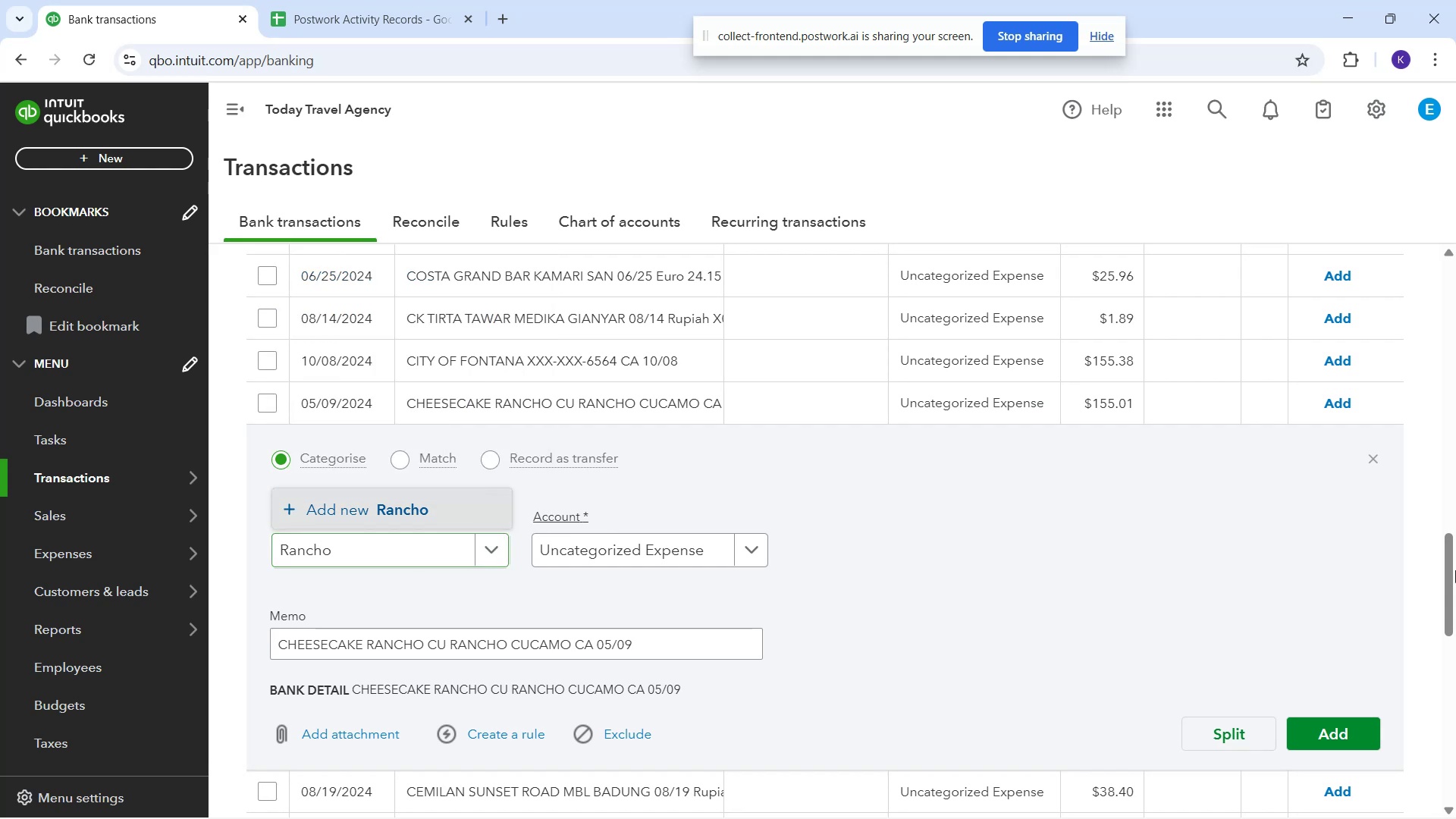 
type(meal)
 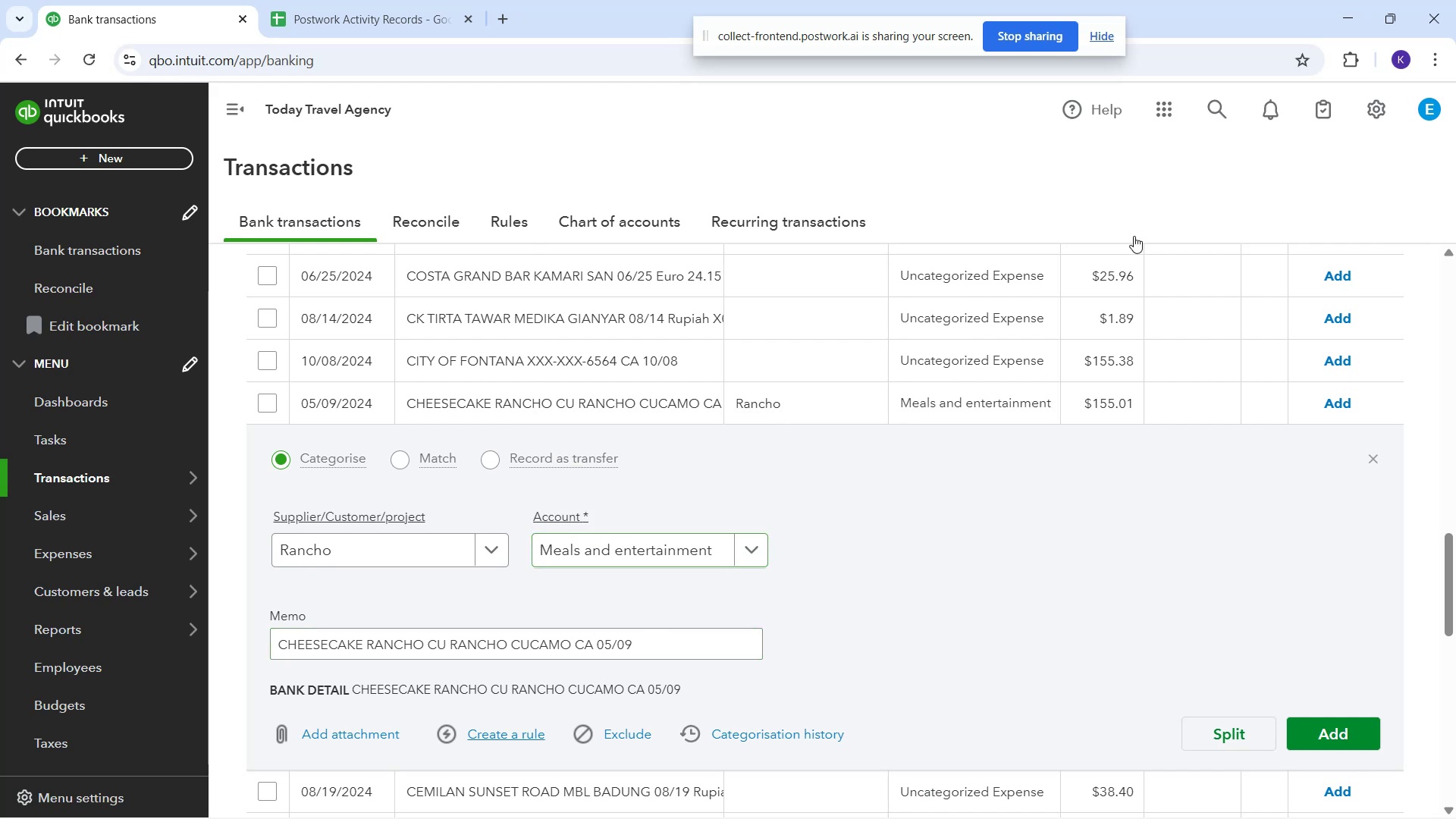 
wait(5.39)
 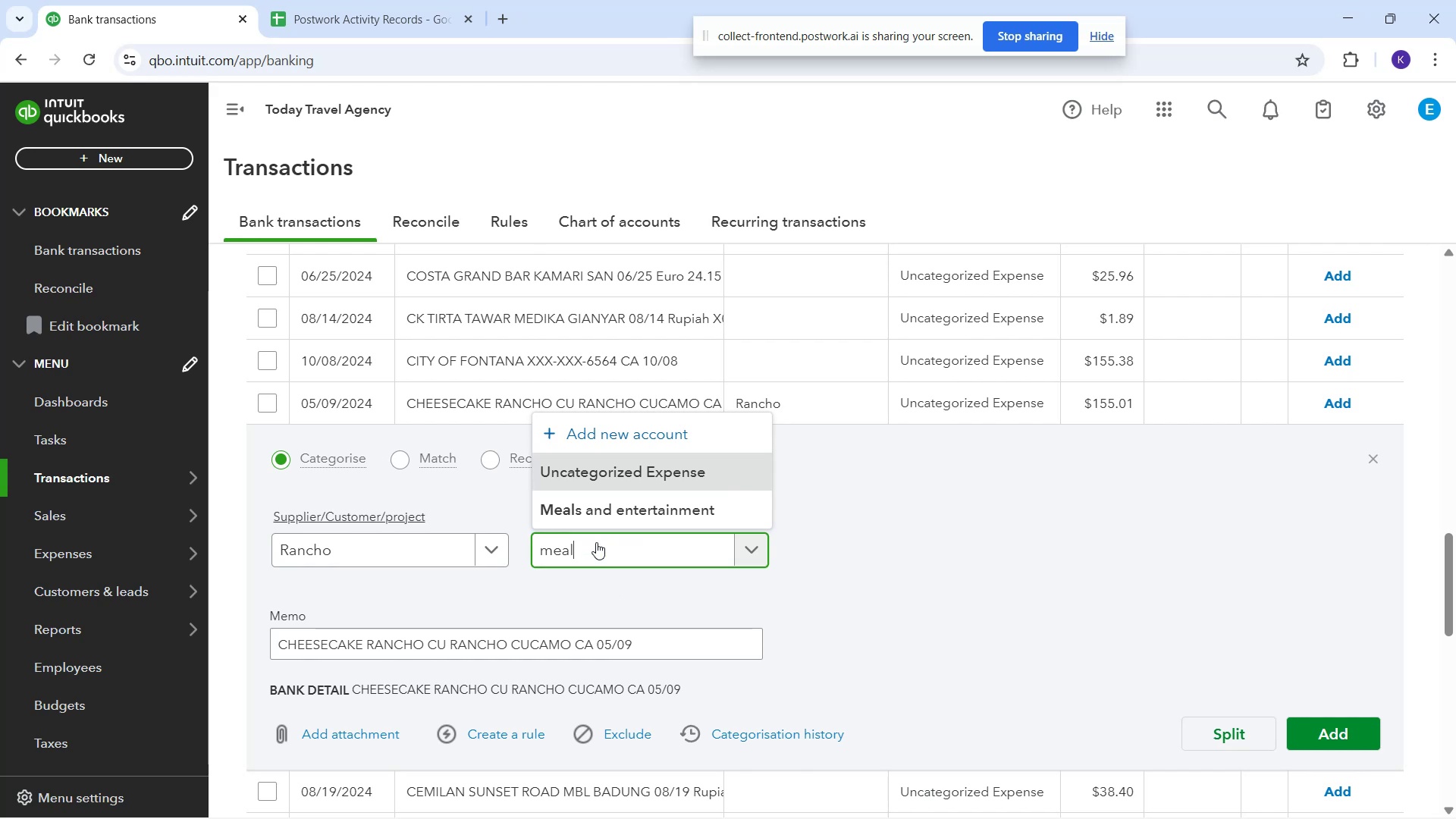 
type(Rac)
key(Backspace)
type(ncho)
 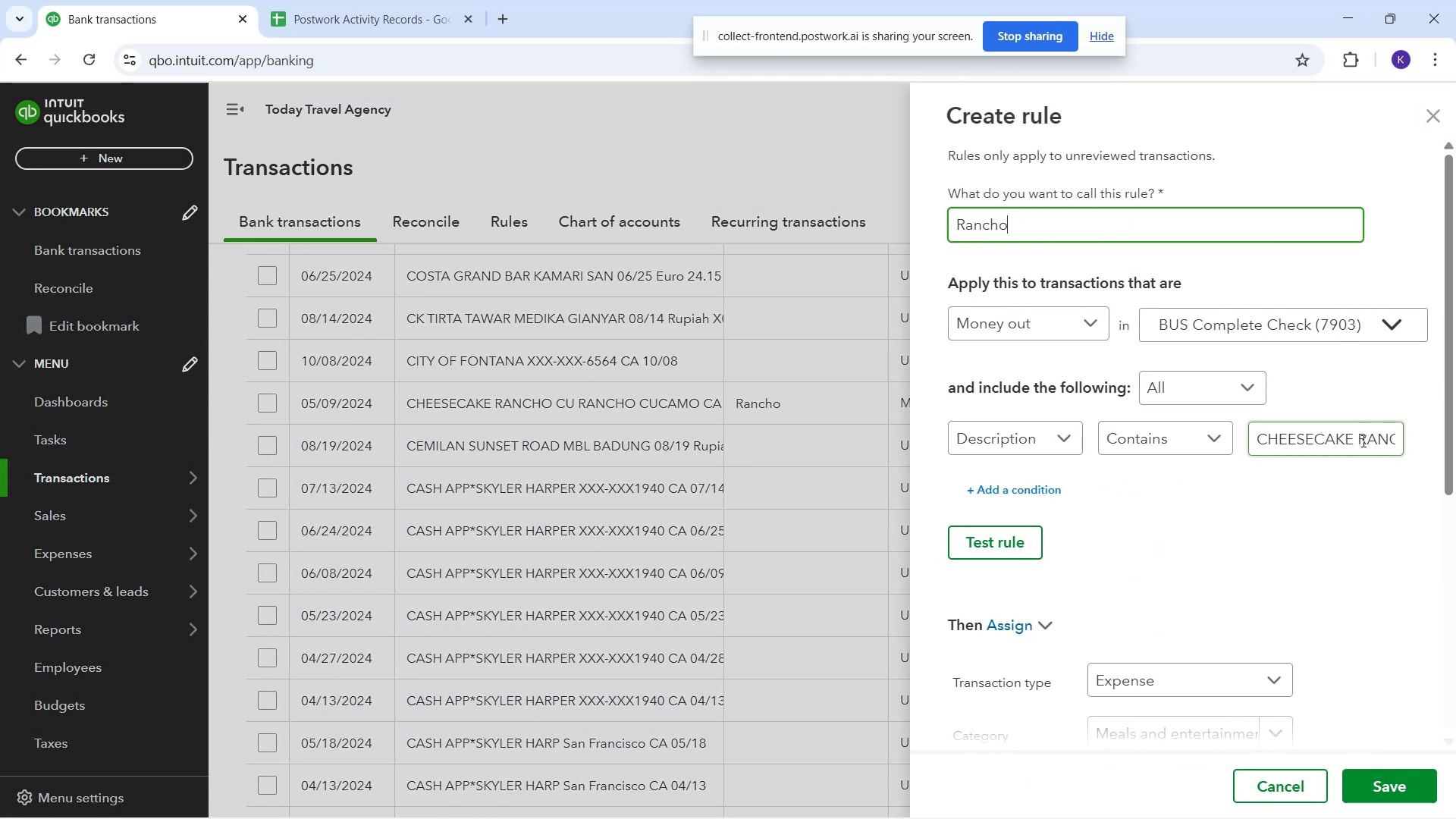 
left_click_drag(start_coordinate=[1351, 436], to_coordinate=[1218, 453])
 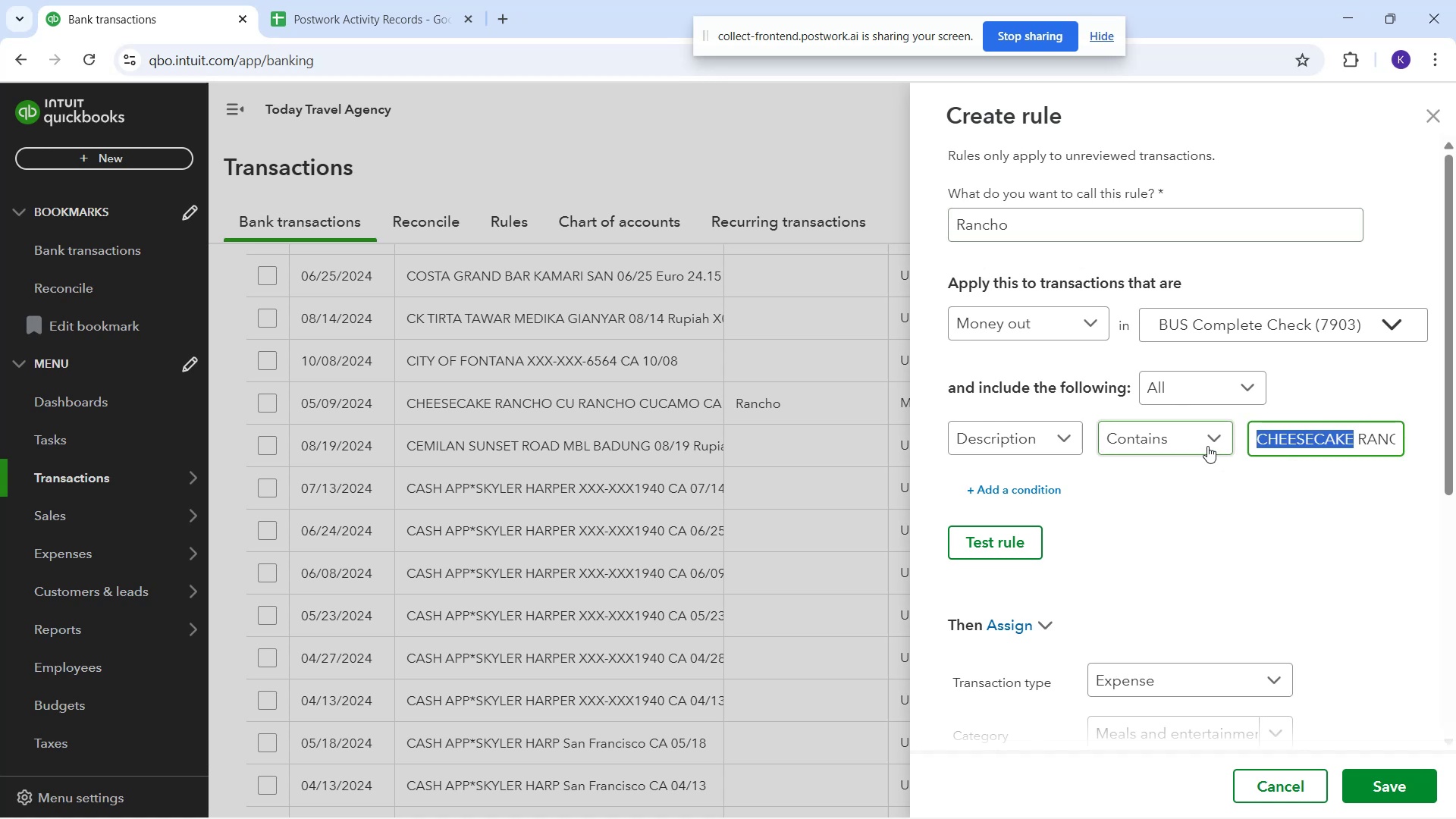 
key(Backspace)
 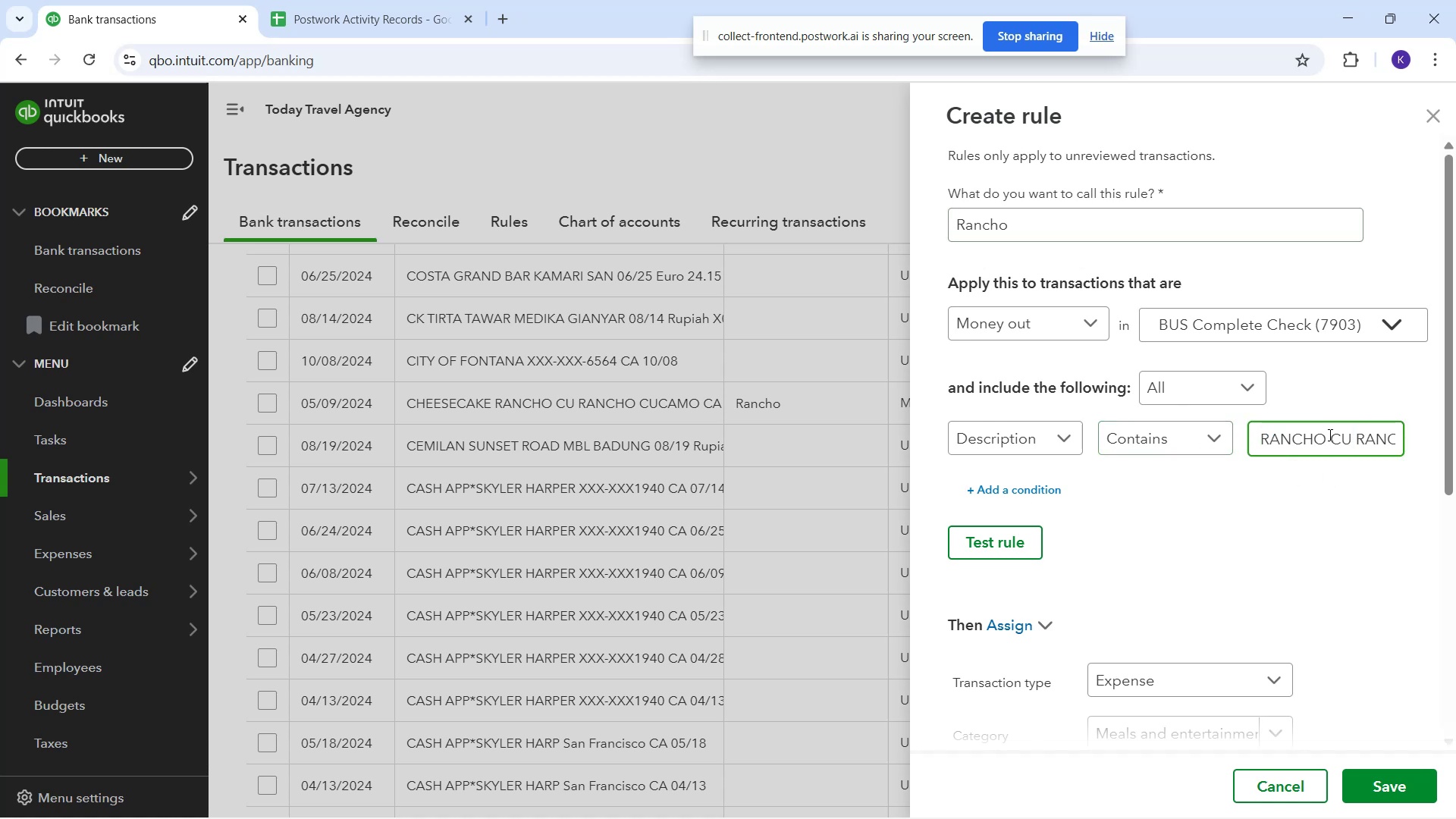 
left_click_drag(start_coordinate=[1329, 433], to_coordinate=[1455, 445])
 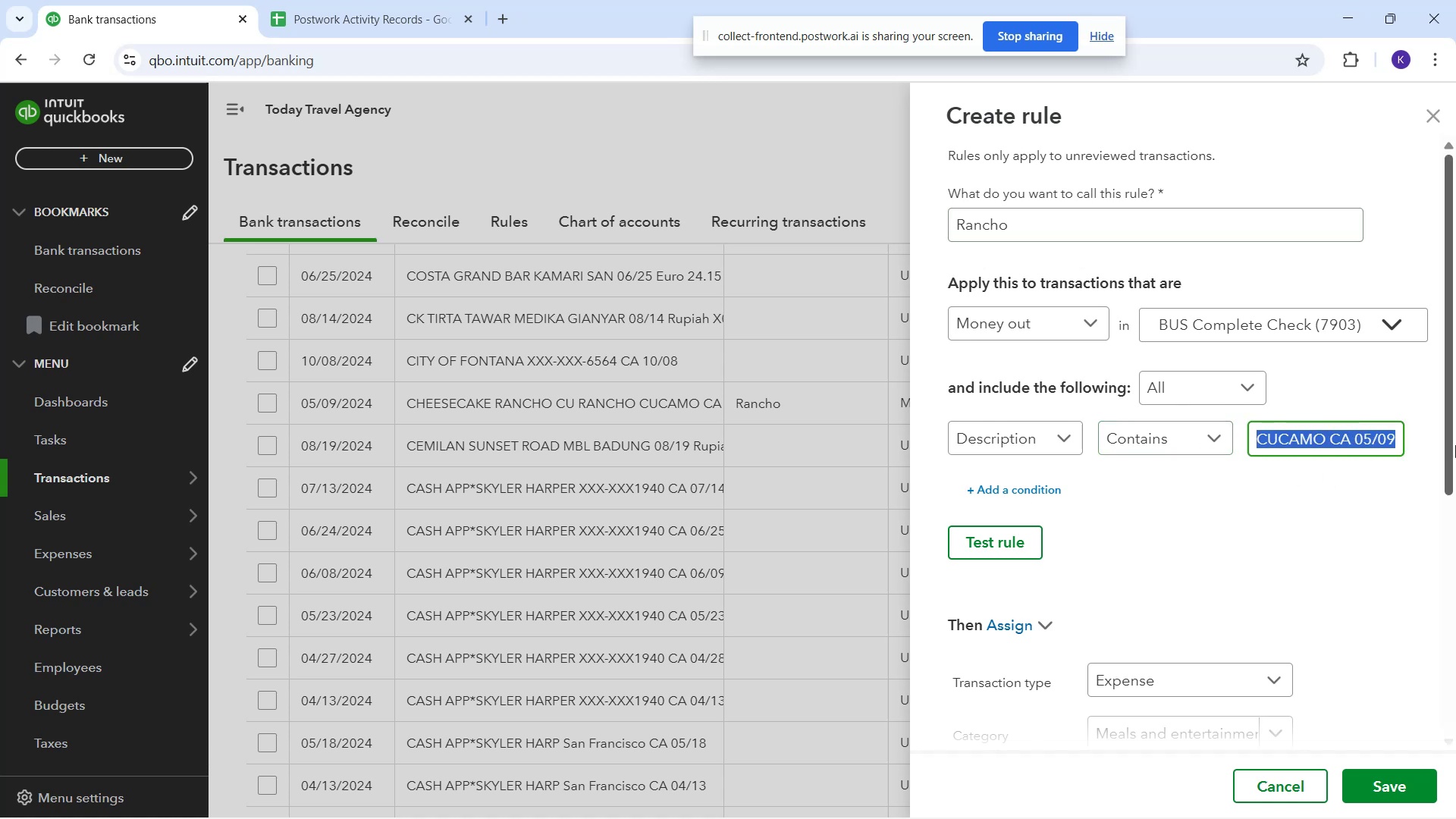 
key(Backspace)
 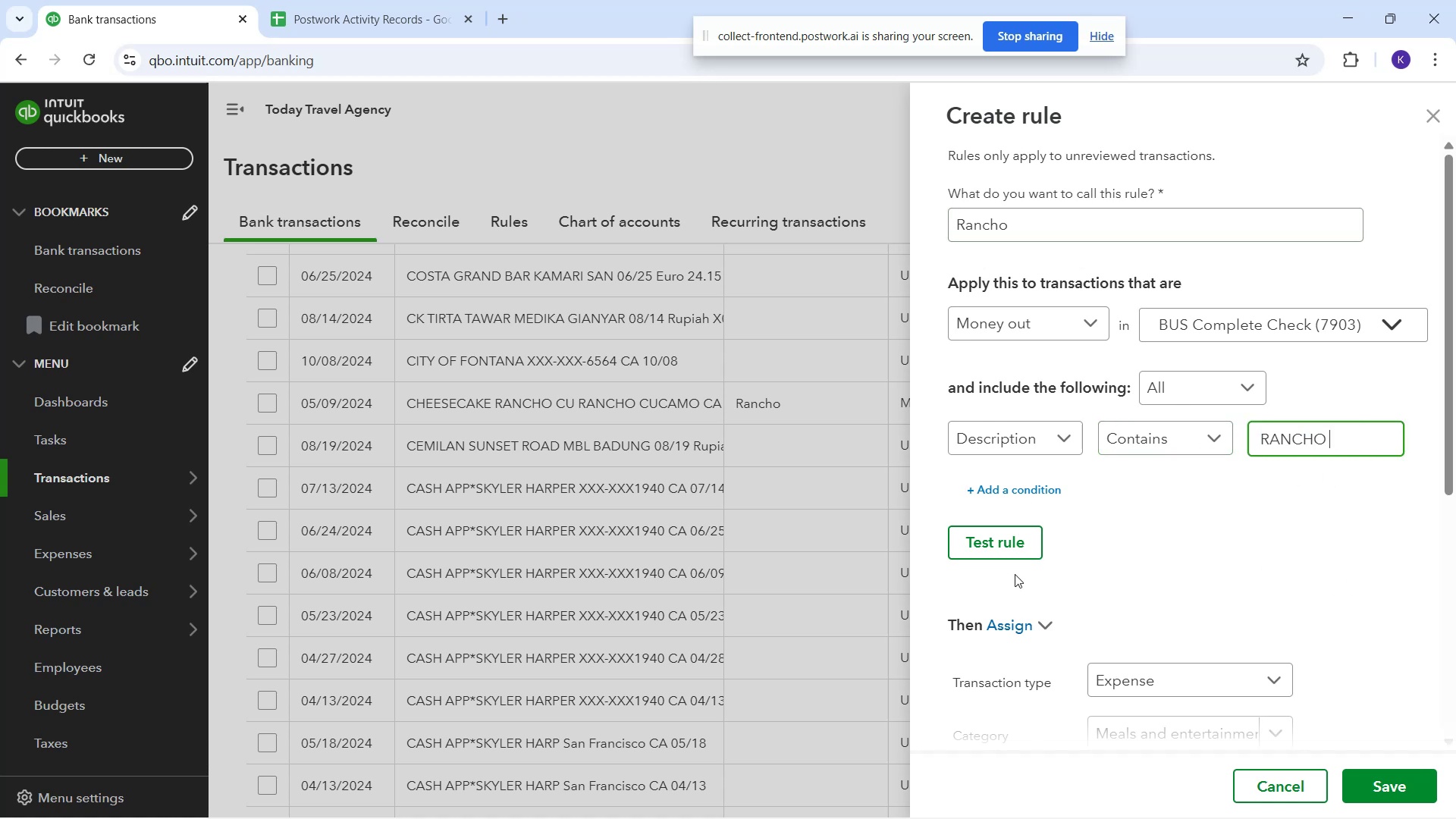 
left_click([1007, 550])
 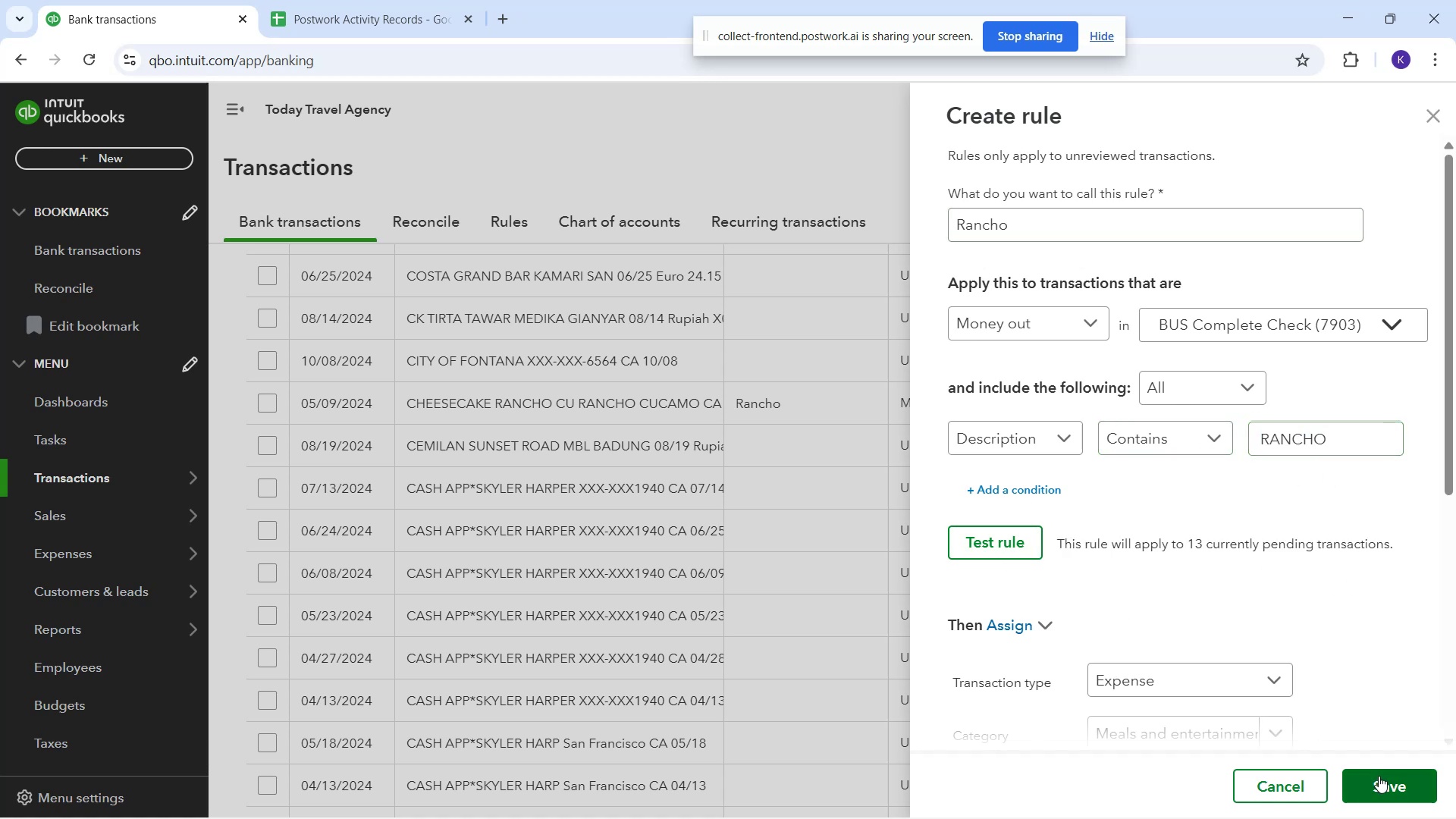 
left_click([1379, 776])
 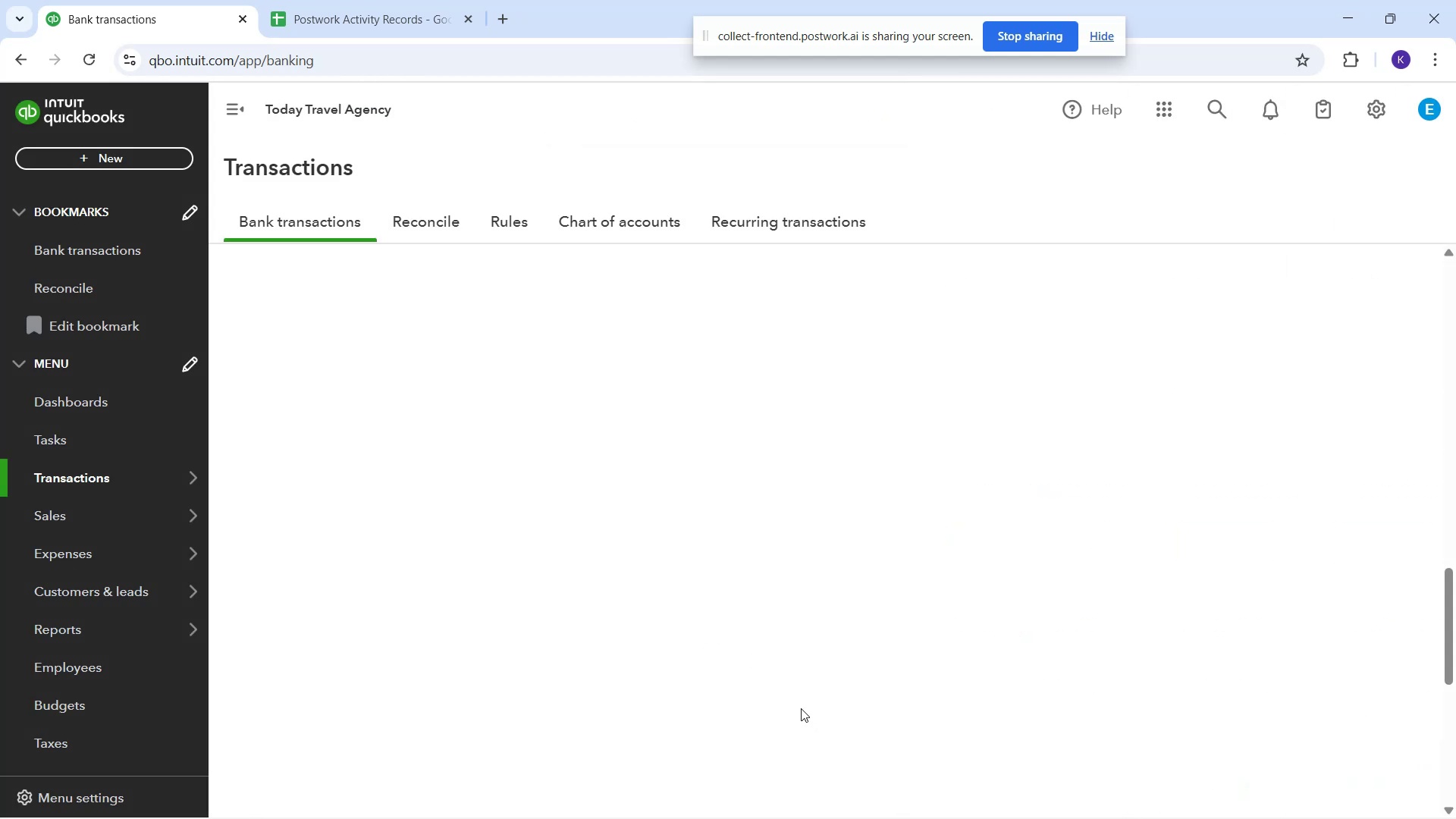 
wait(5.33)
 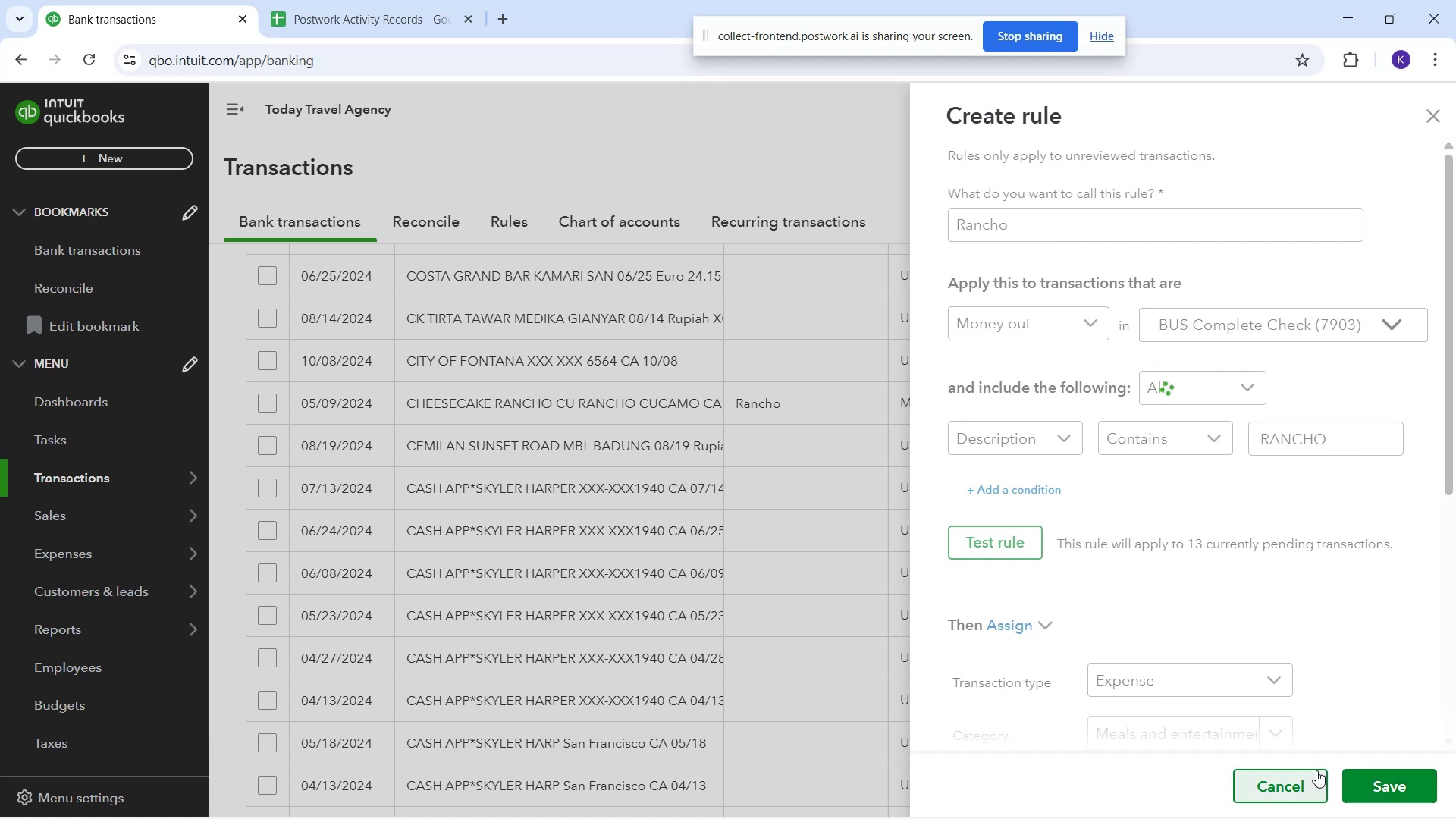 
scroll: coordinate [849, 754], scroll_direction: down, amount: 9.0
 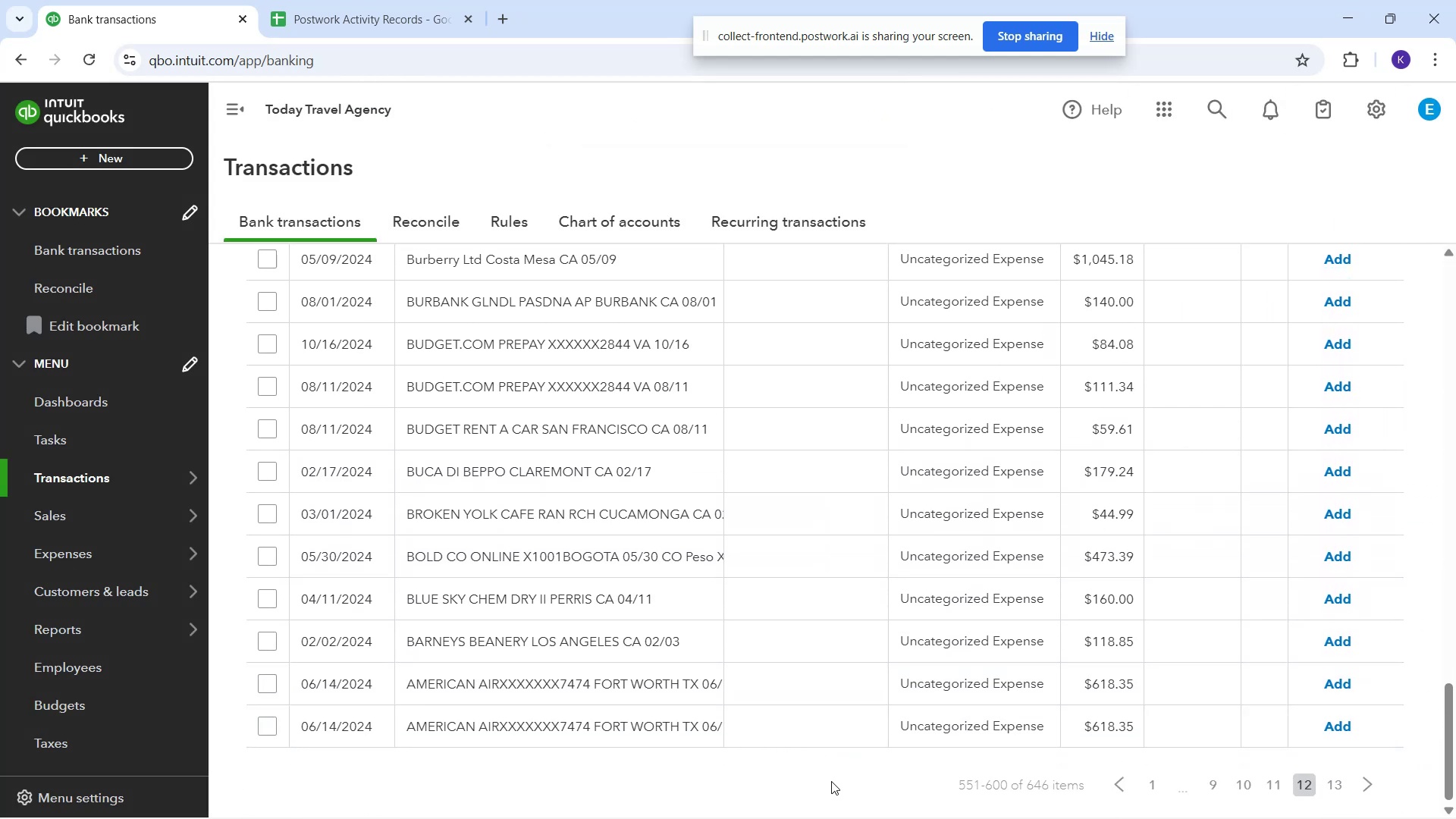 
wait(8.07)
 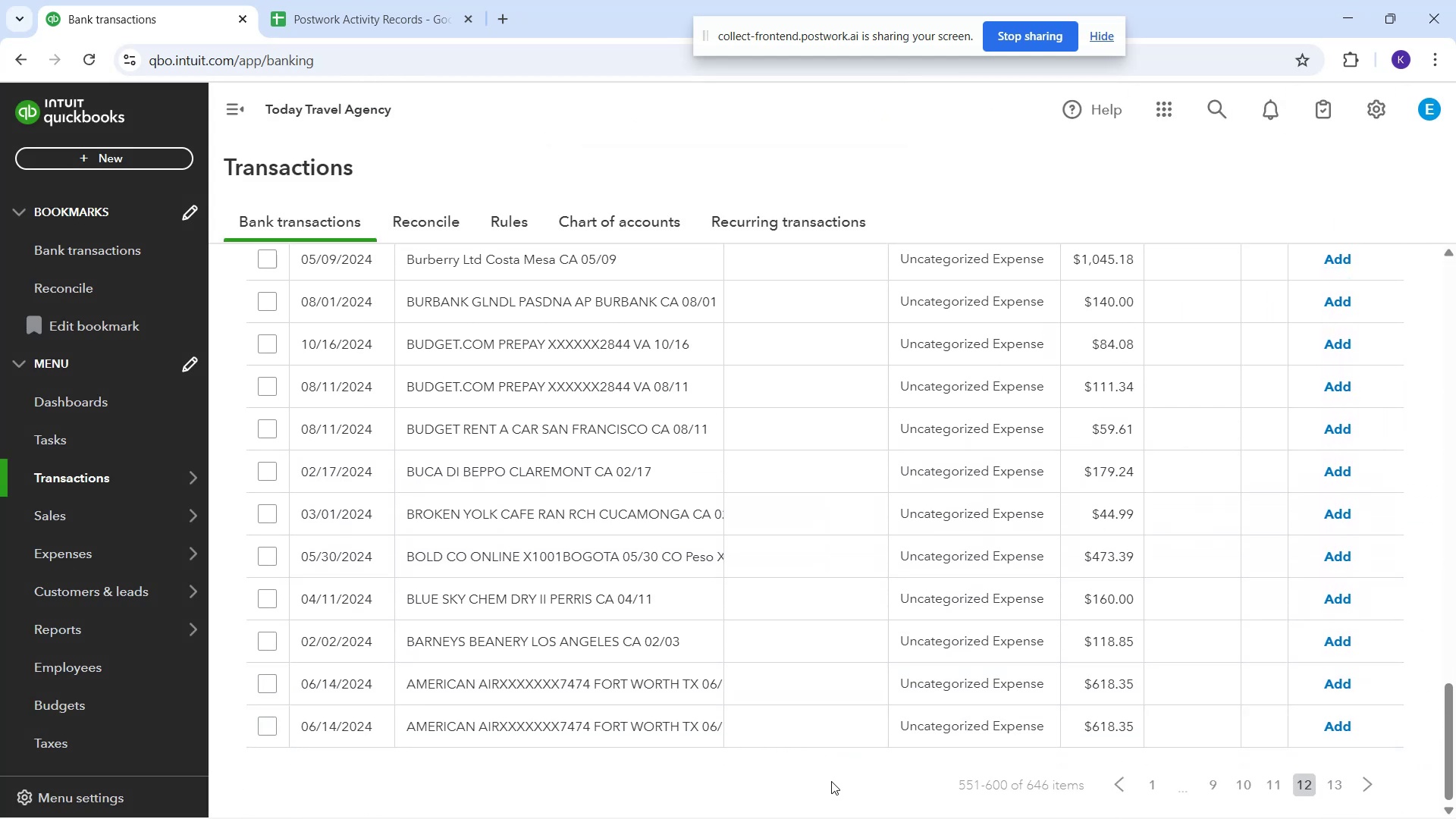 
left_click([532, 695])
 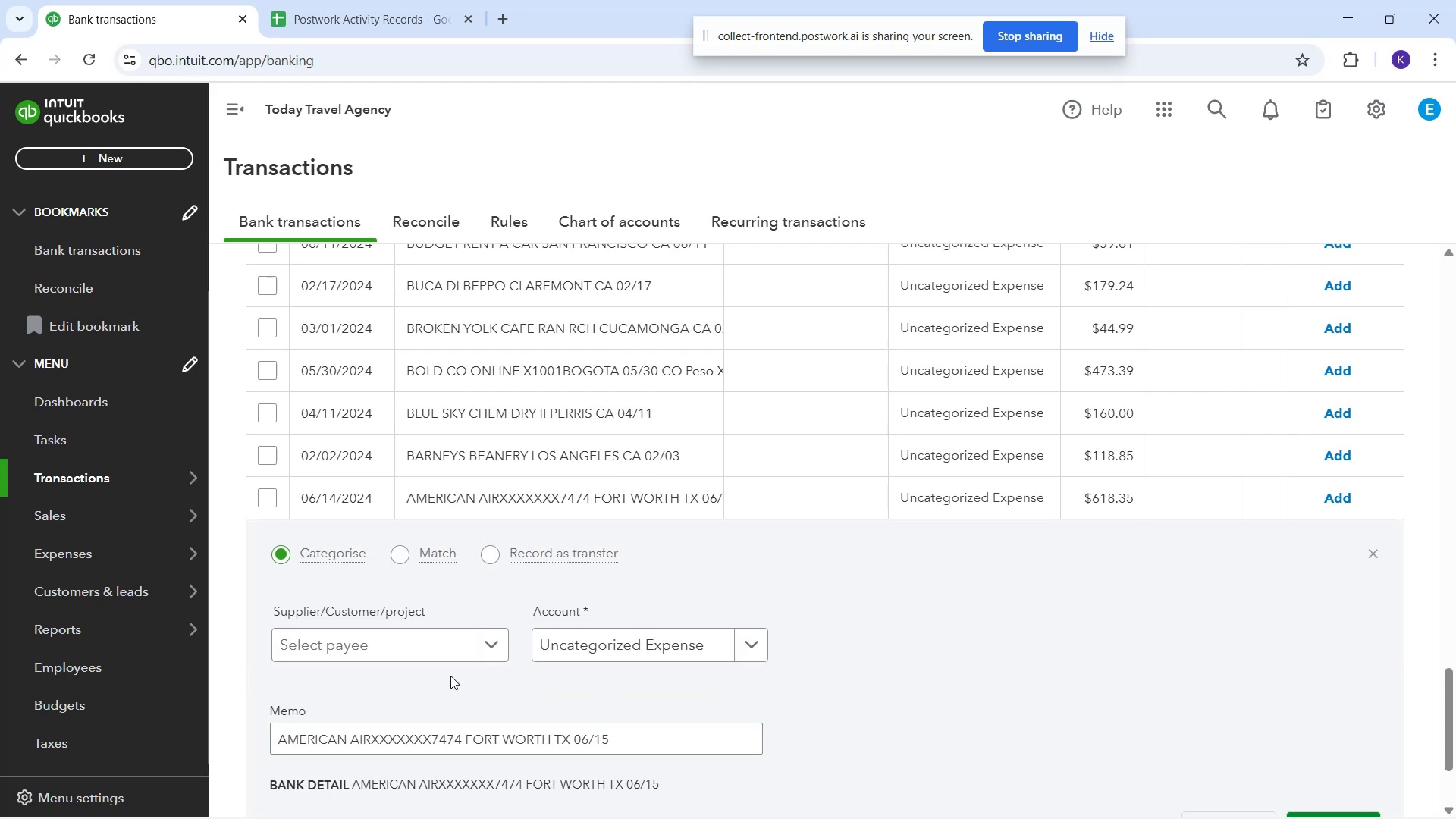 
left_click([429, 654])
 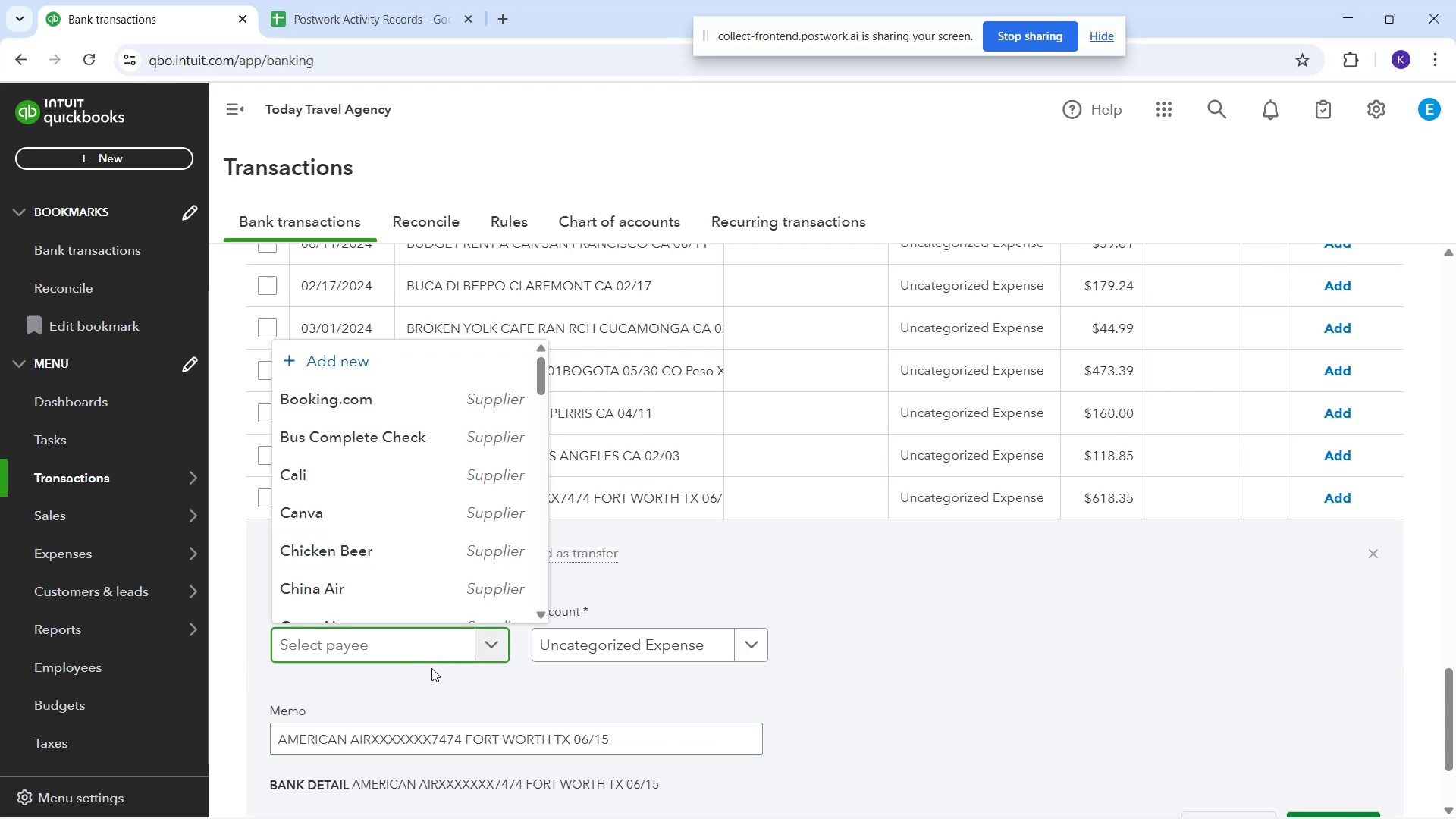 
type(American )
 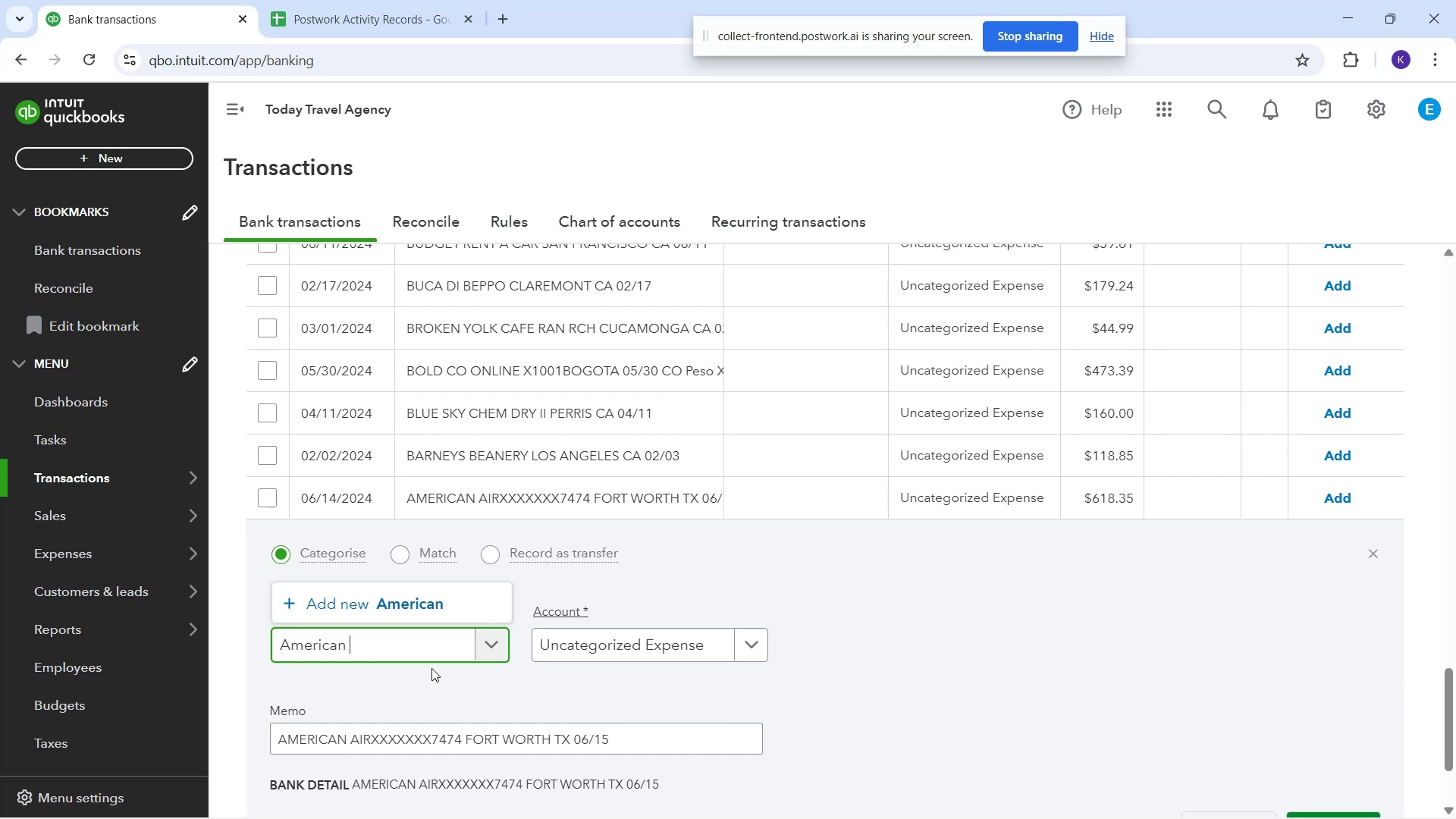 
key(Shift+ArrowUp)
 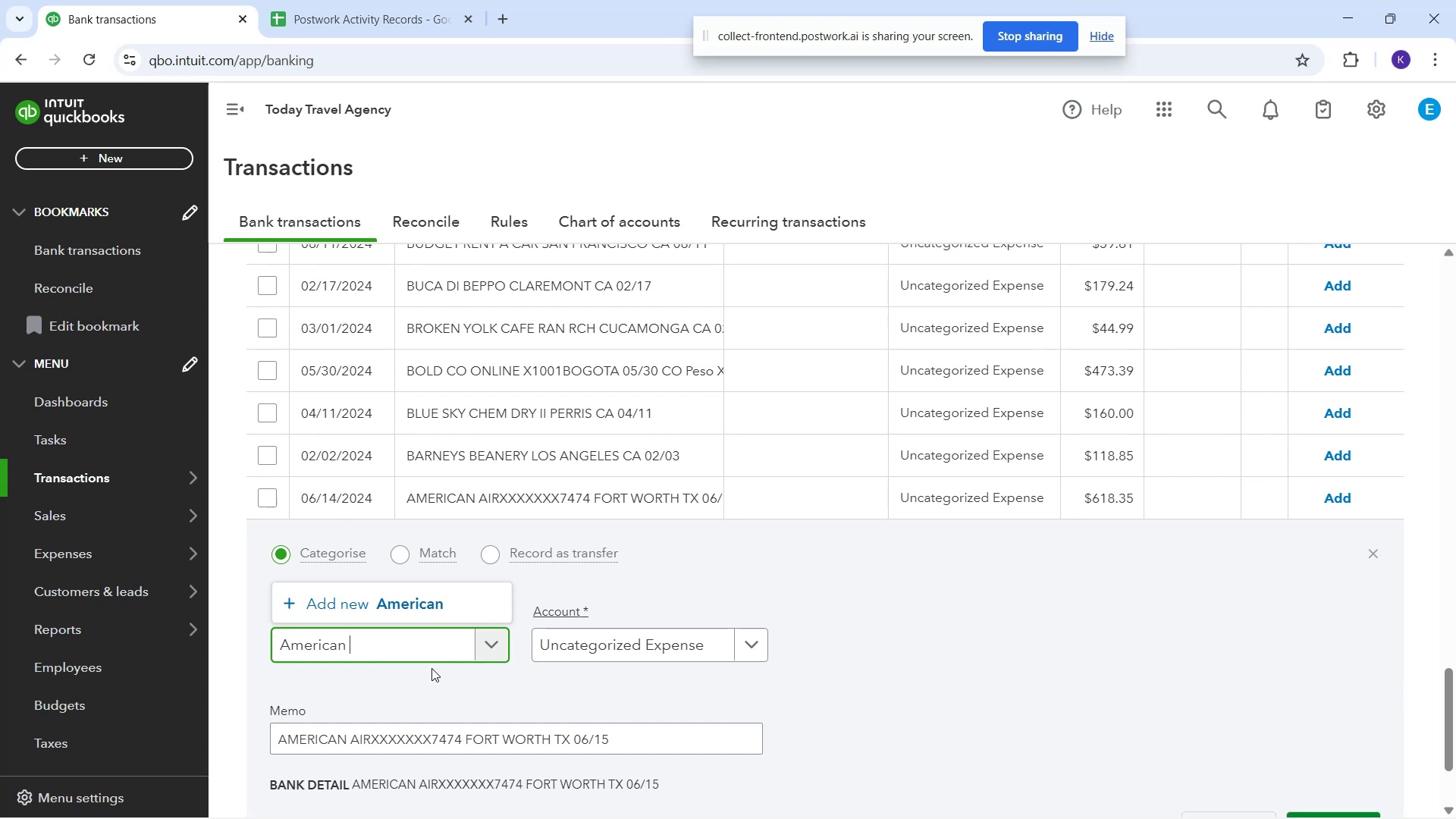 
type(AUr)
key(Backspace)
key(Backspace)
type(ir)
 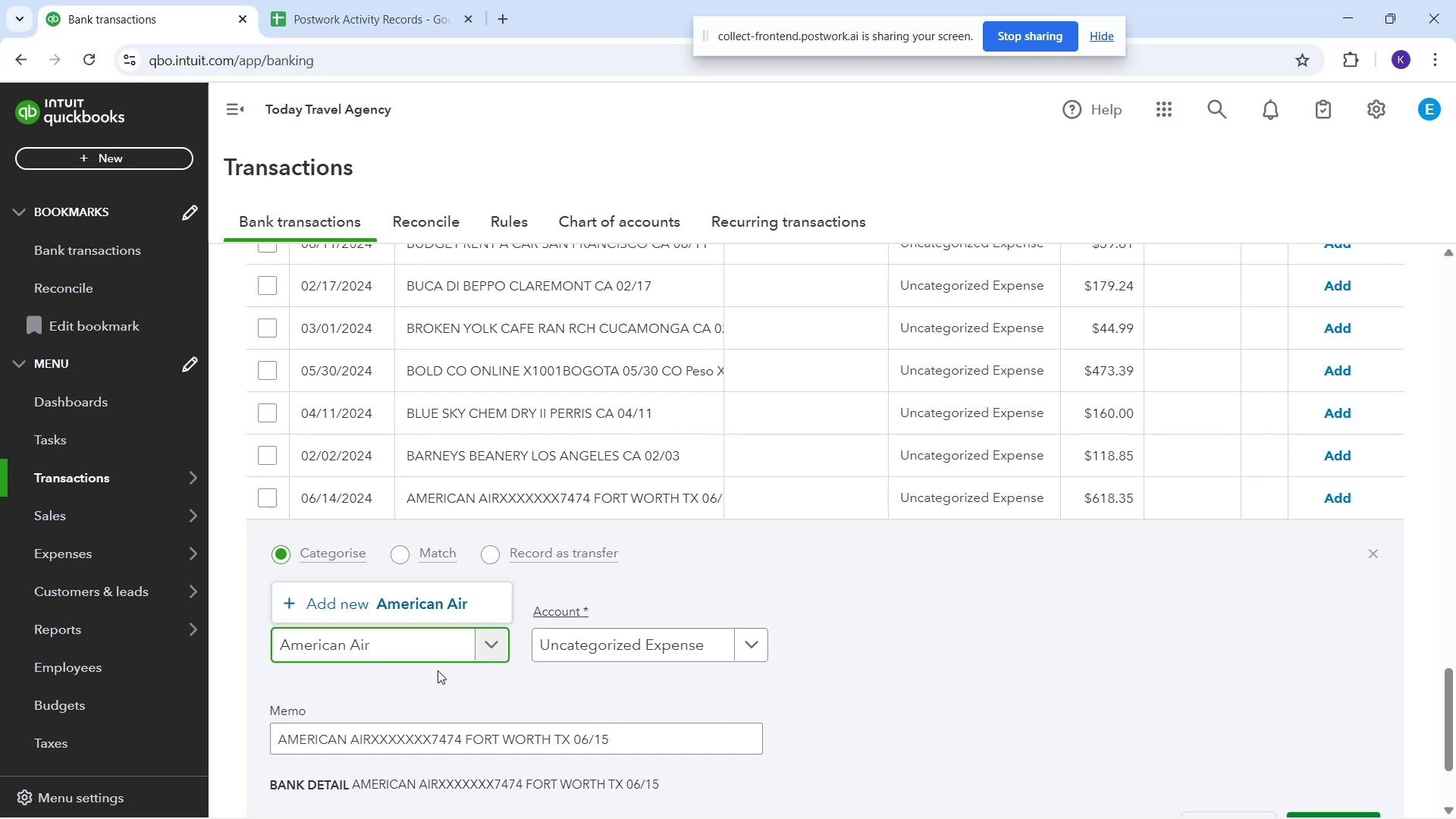 
left_click([421, 612])
 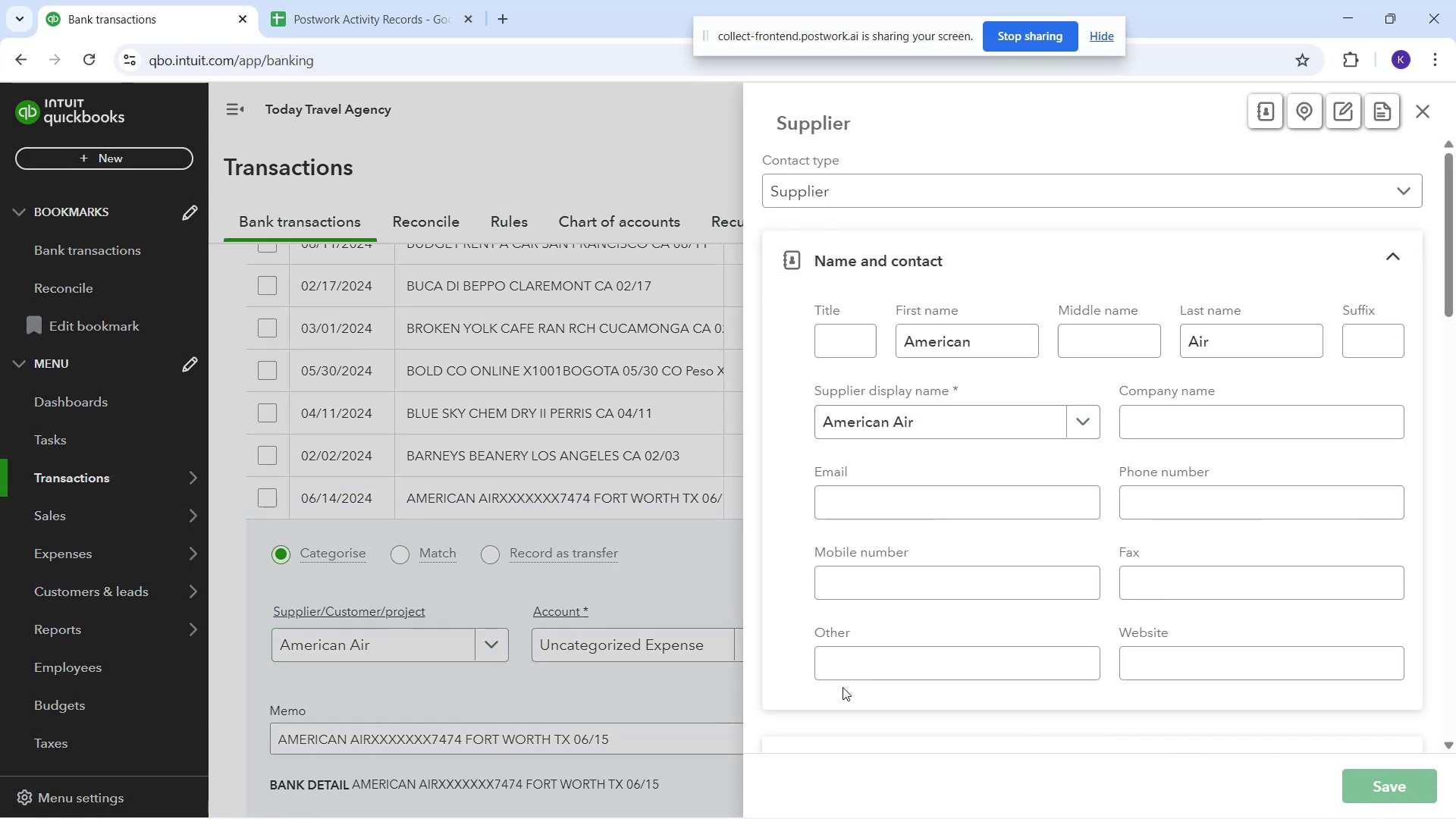 
left_click([685, 648])
 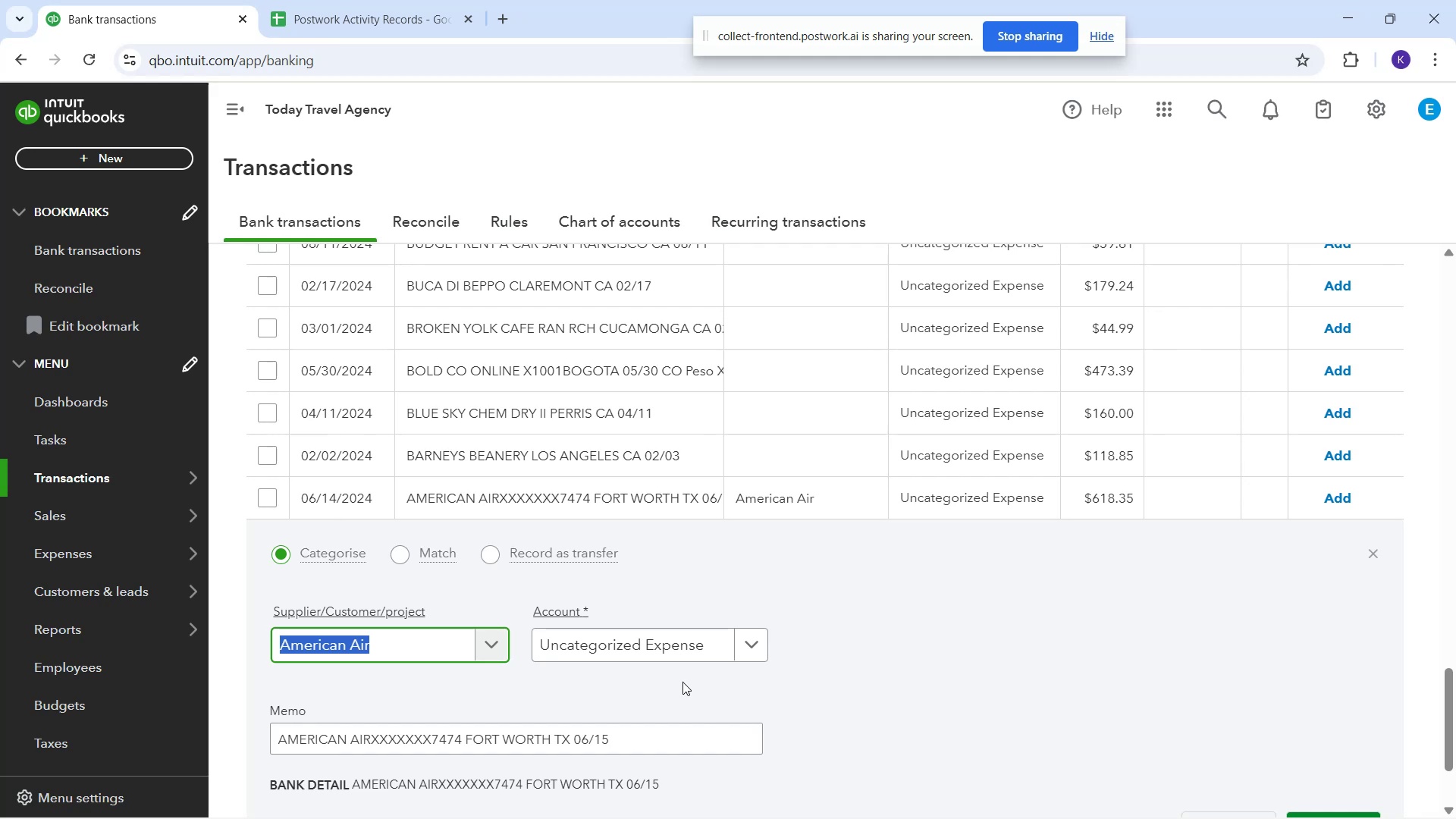 
left_click([655, 656])
 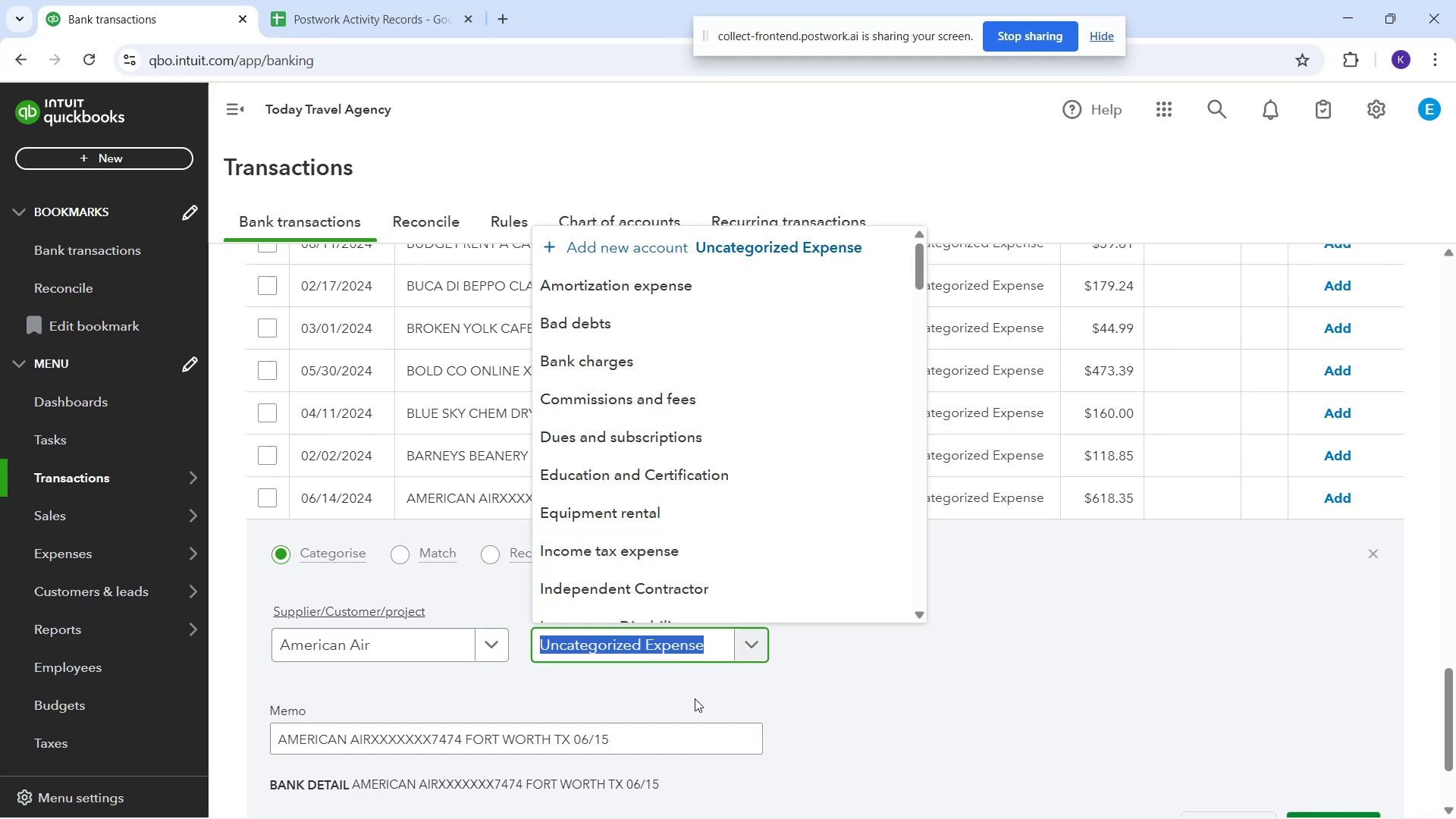 
type(Travel)
 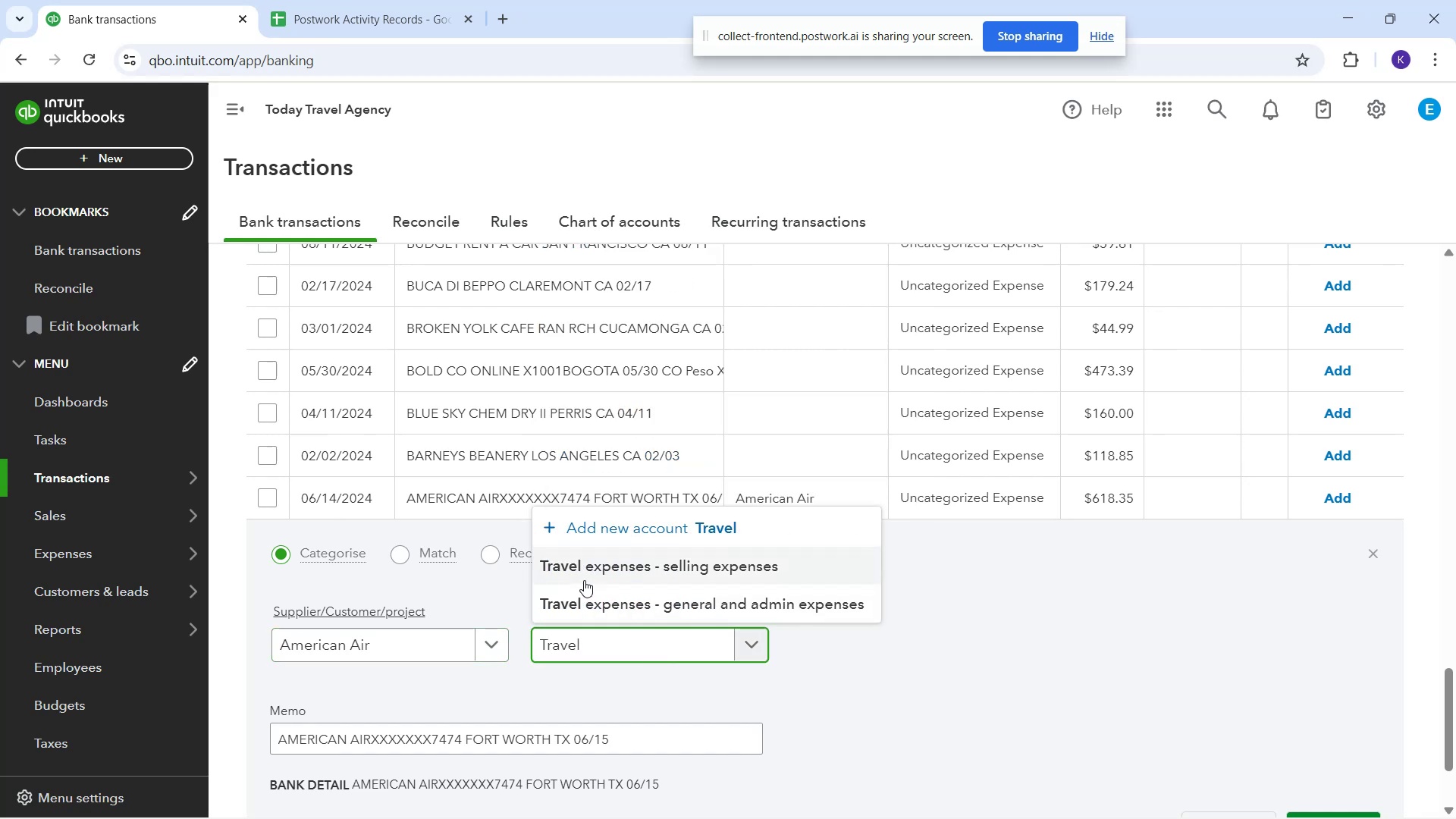 
left_click([613, 622])
 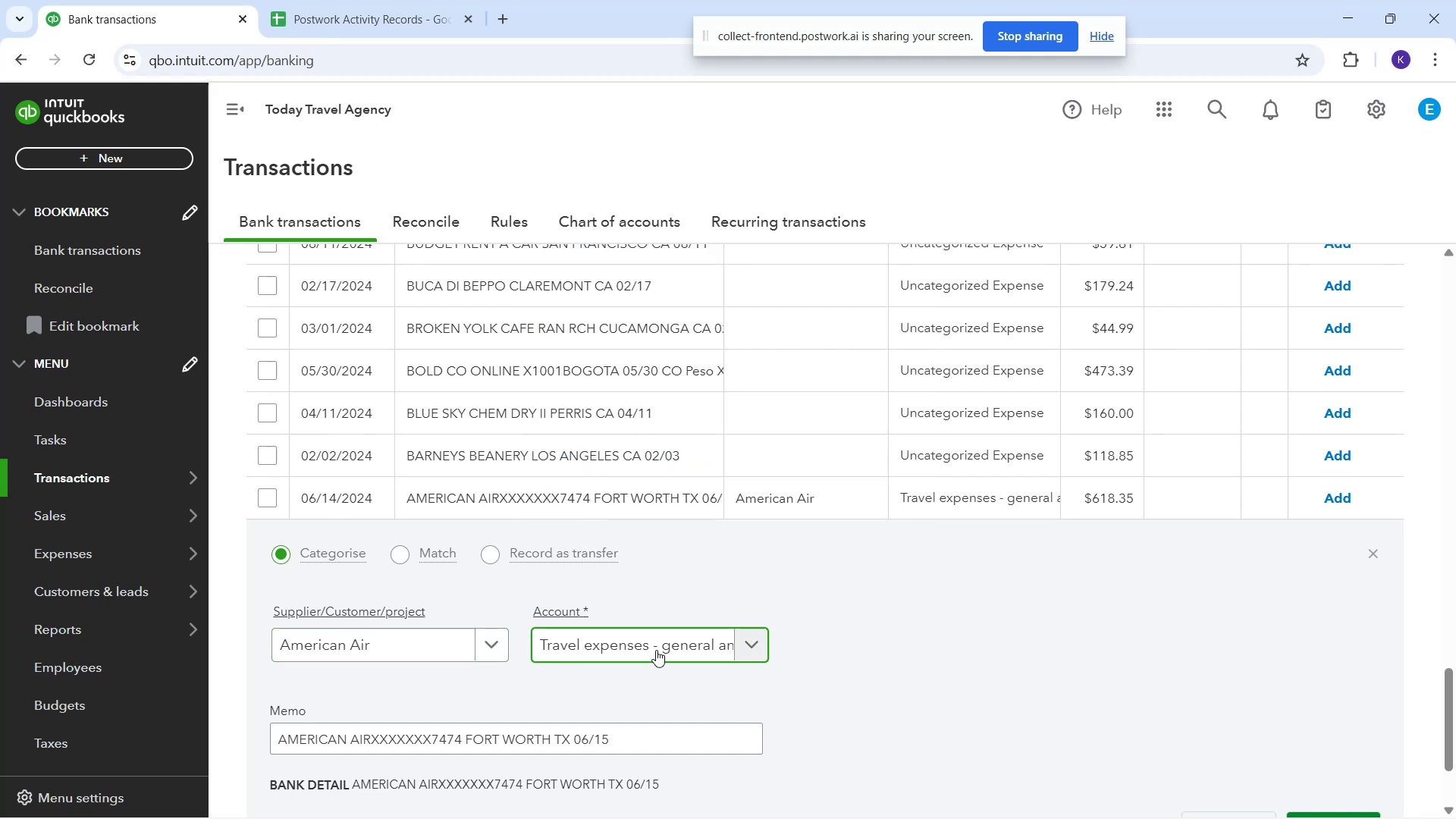 
scroll: coordinate [614, 691], scroll_direction: down, amount: 1.0
 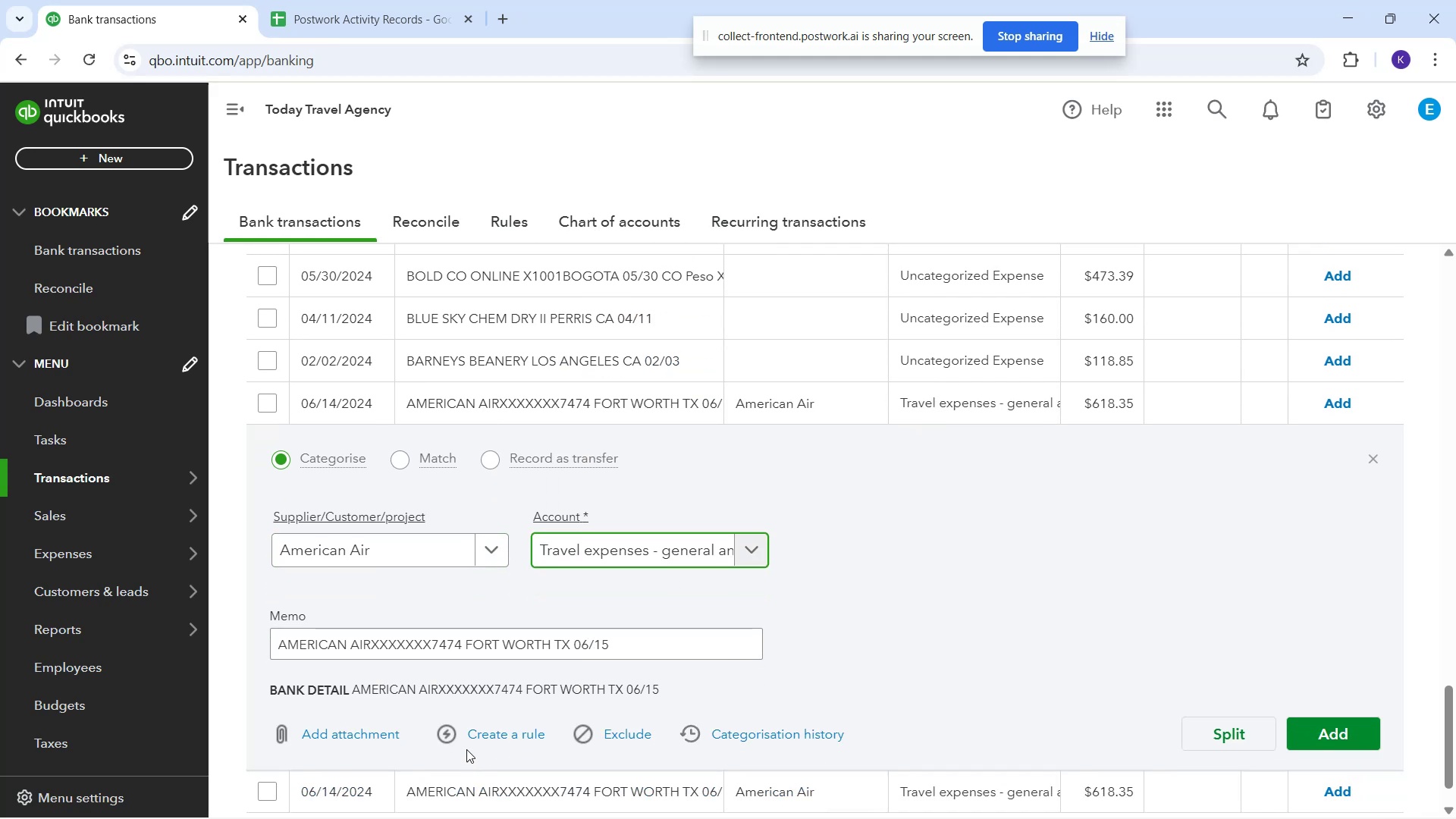 
left_click([470, 736])
 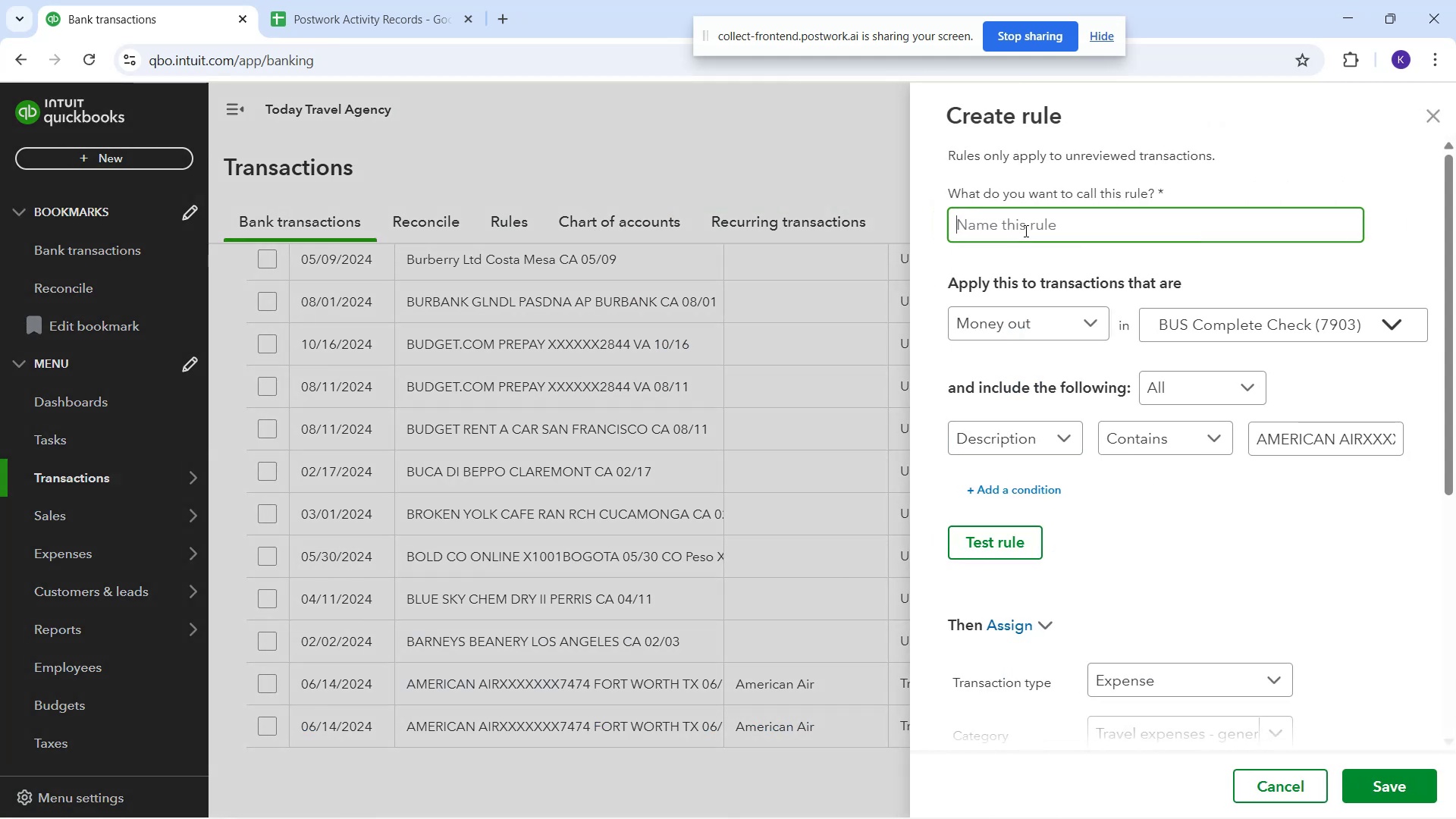 
type(Marican )
 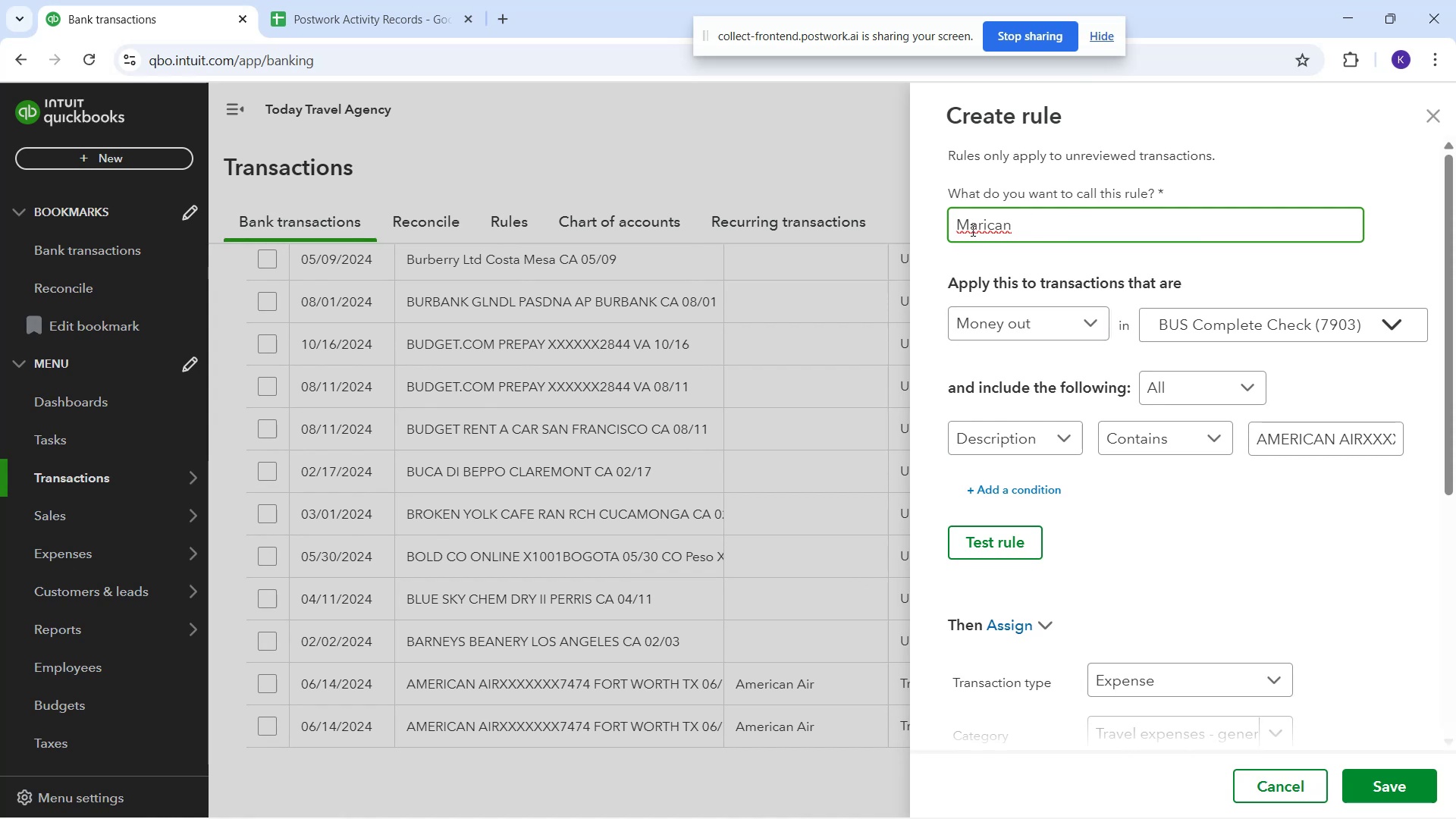 
left_click([956, 224])
 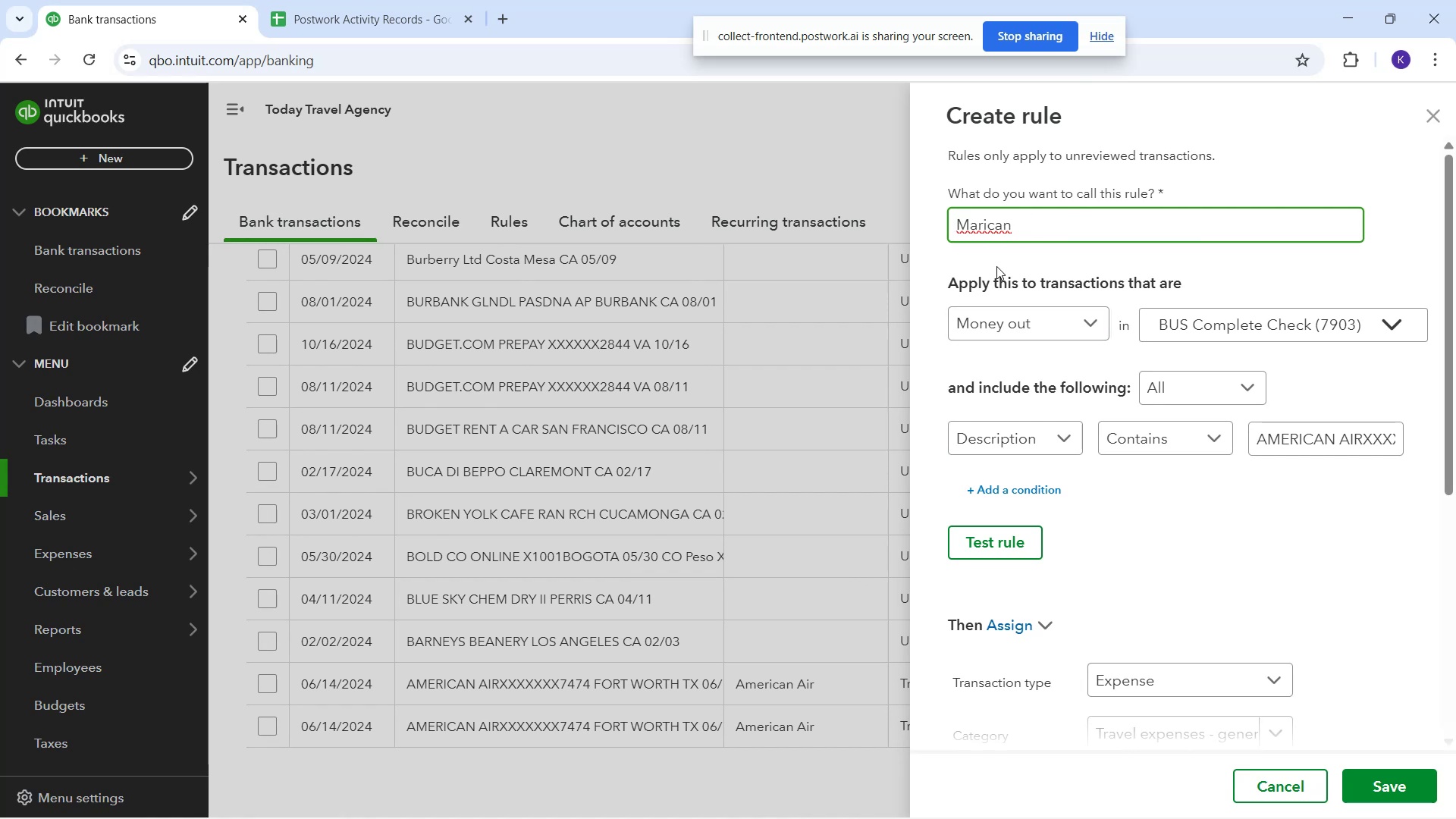 
key(Shift+A)
 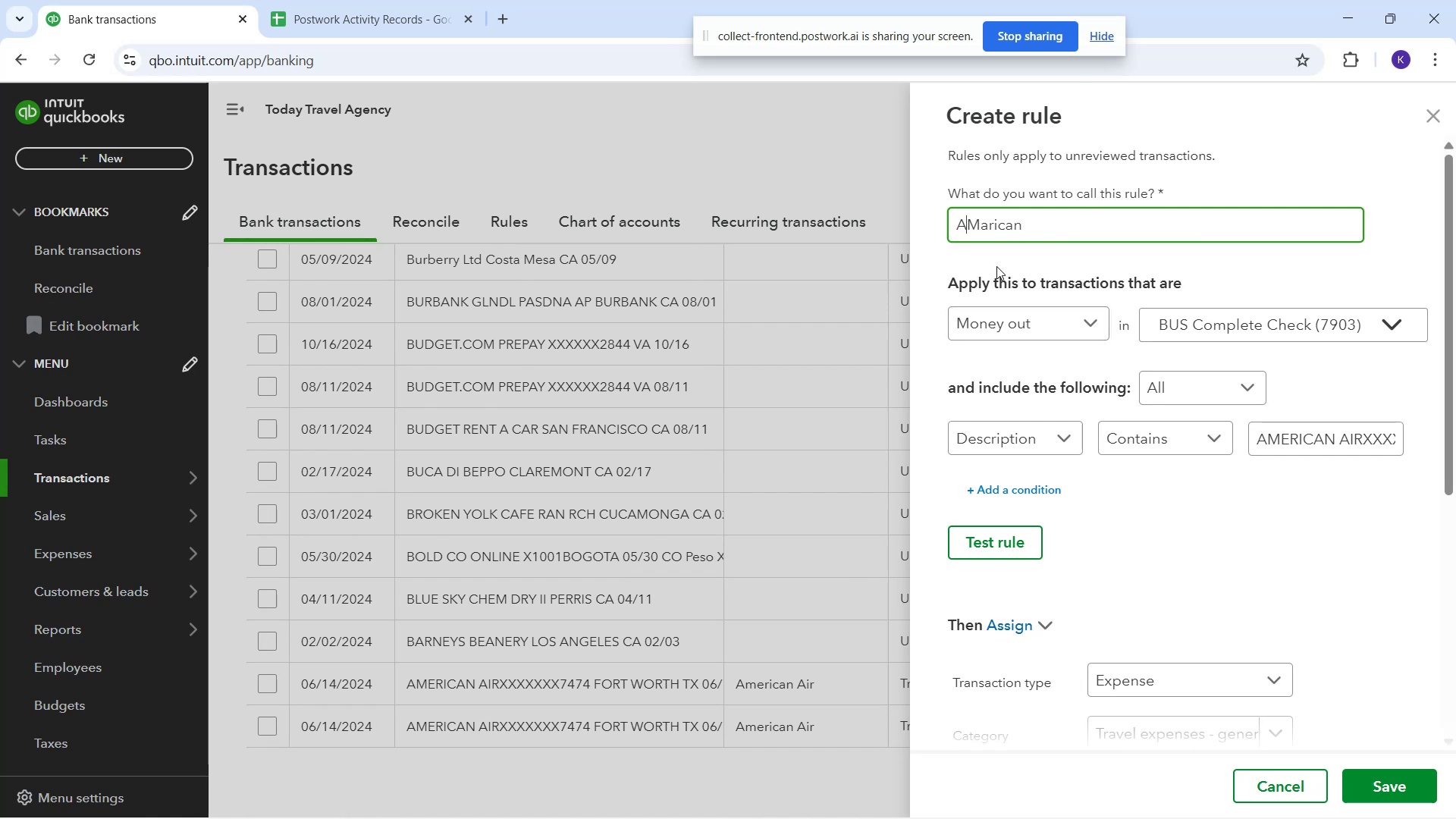 
key(Delete)
 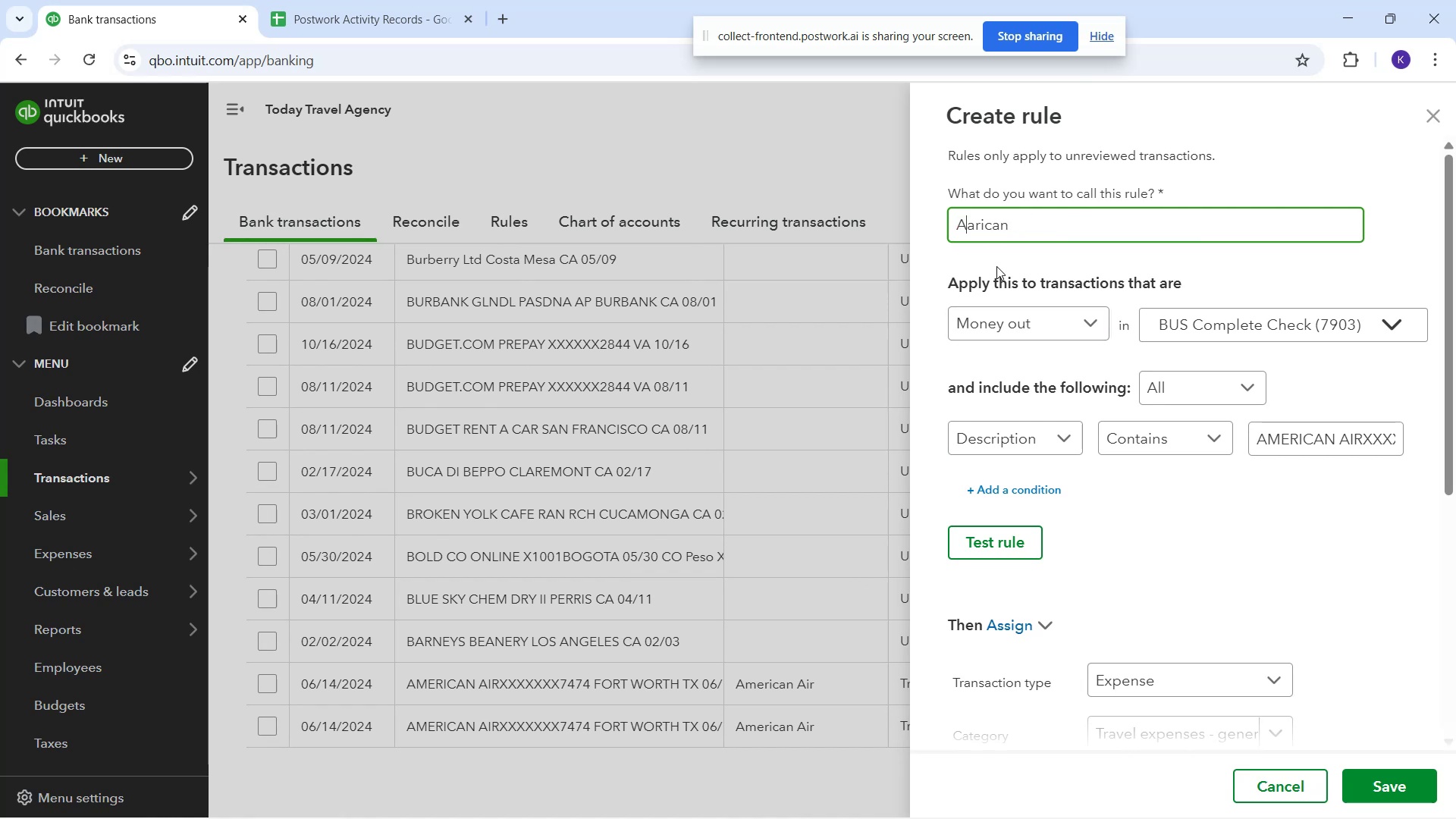 
key(M)
 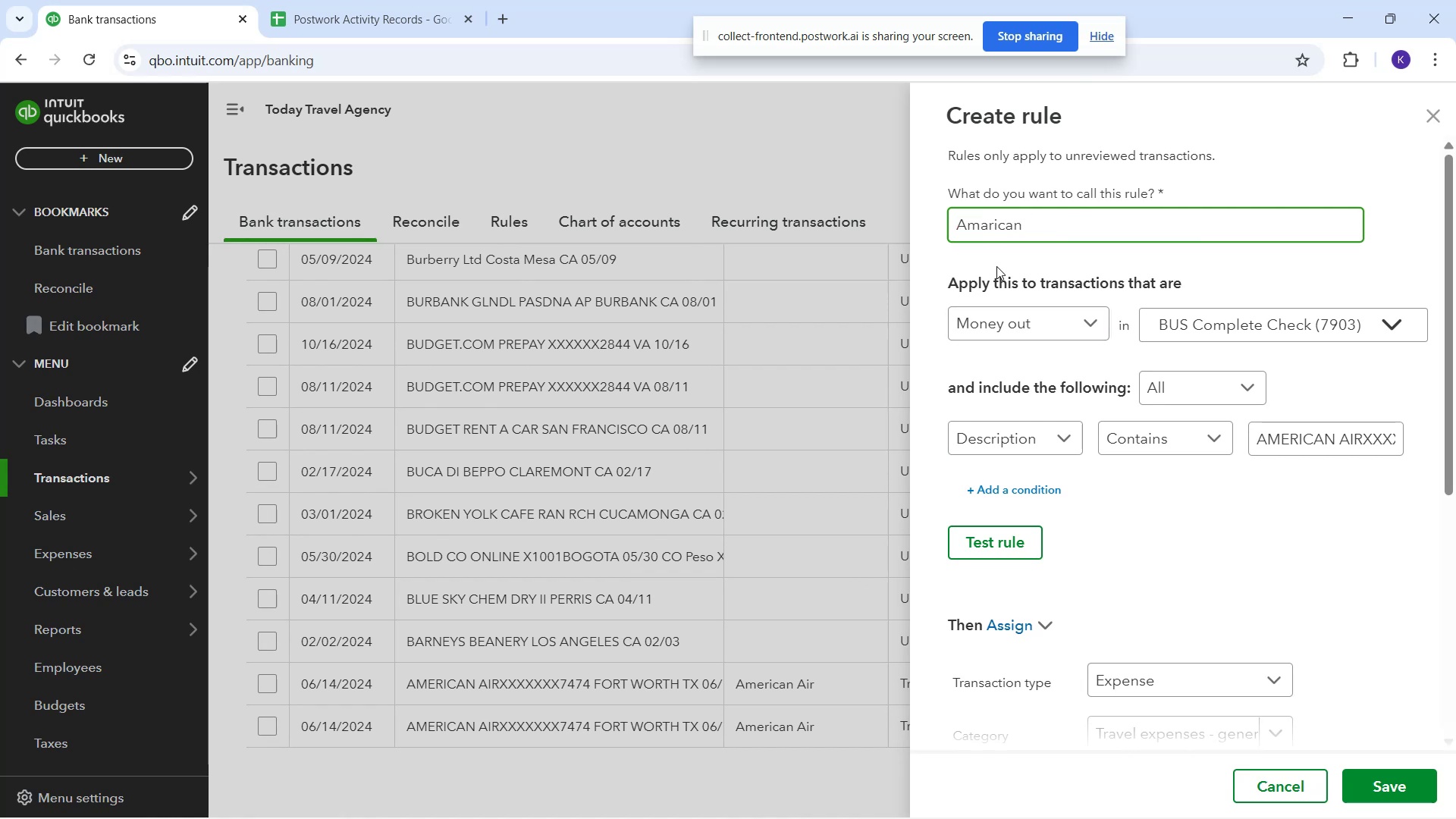 
key(Delete)
 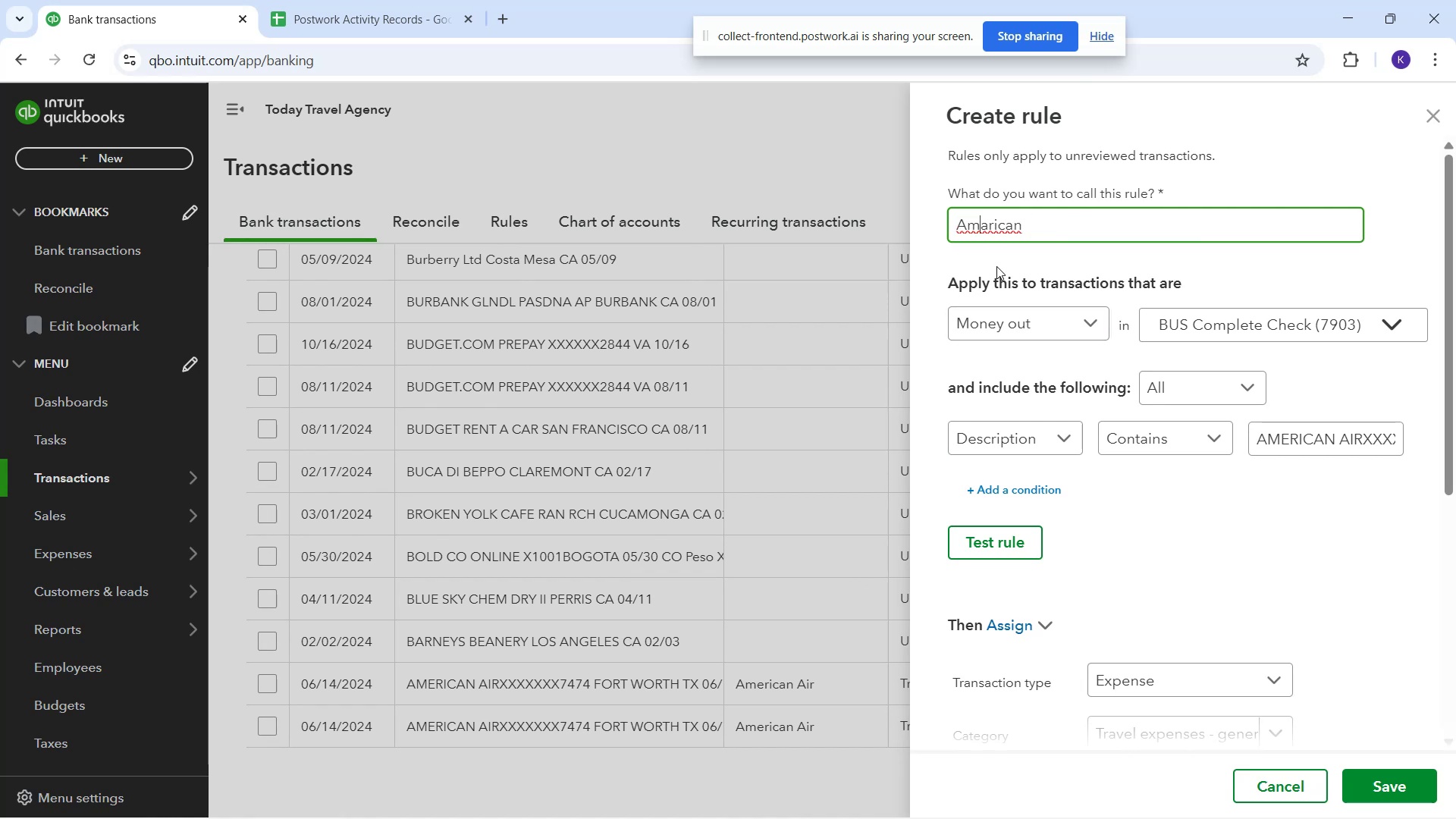 
key(E)
 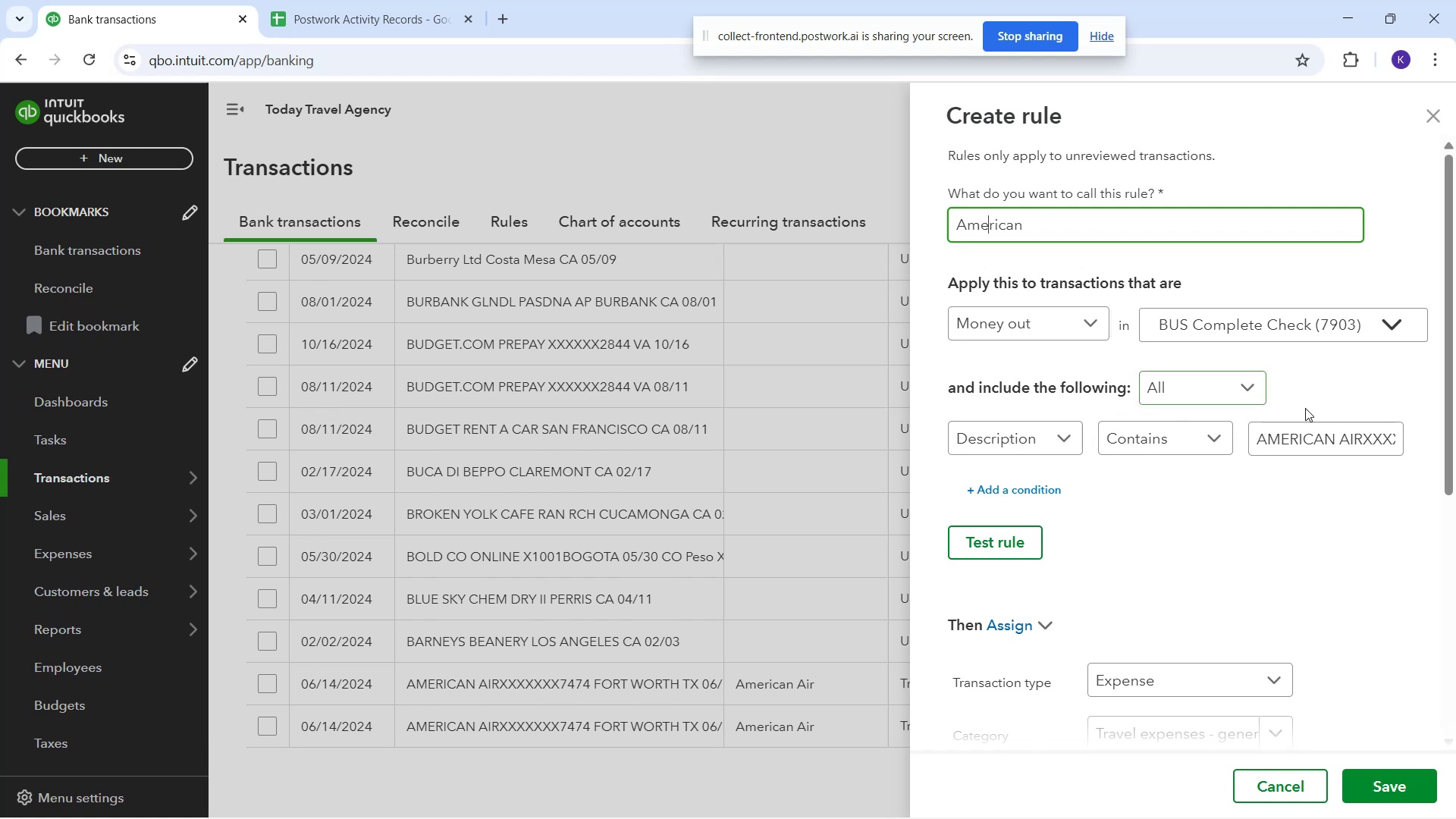 
left_click_drag(start_coordinate=[1362, 438], to_coordinate=[1455, 435])
 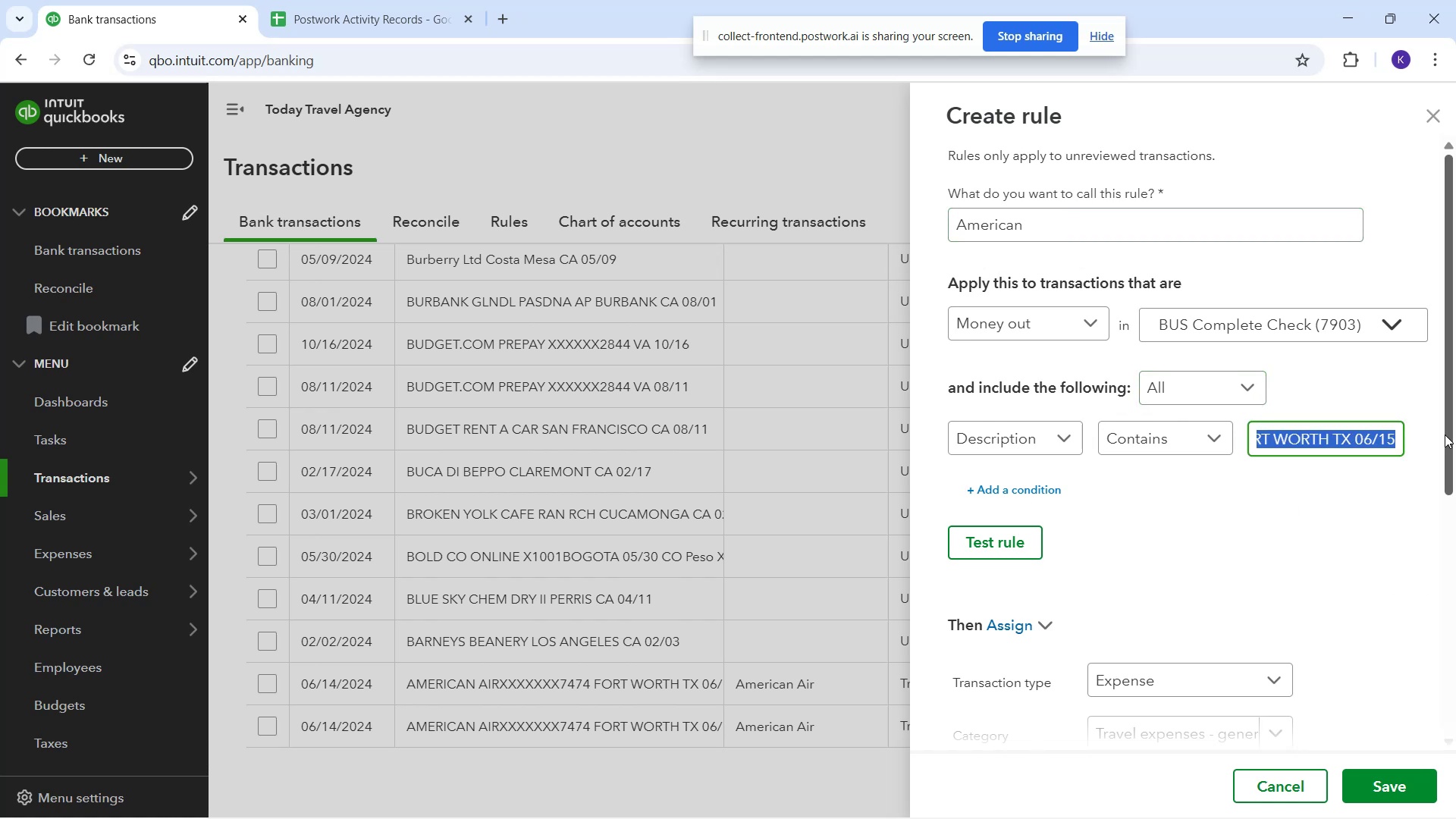 
key(Equal)
 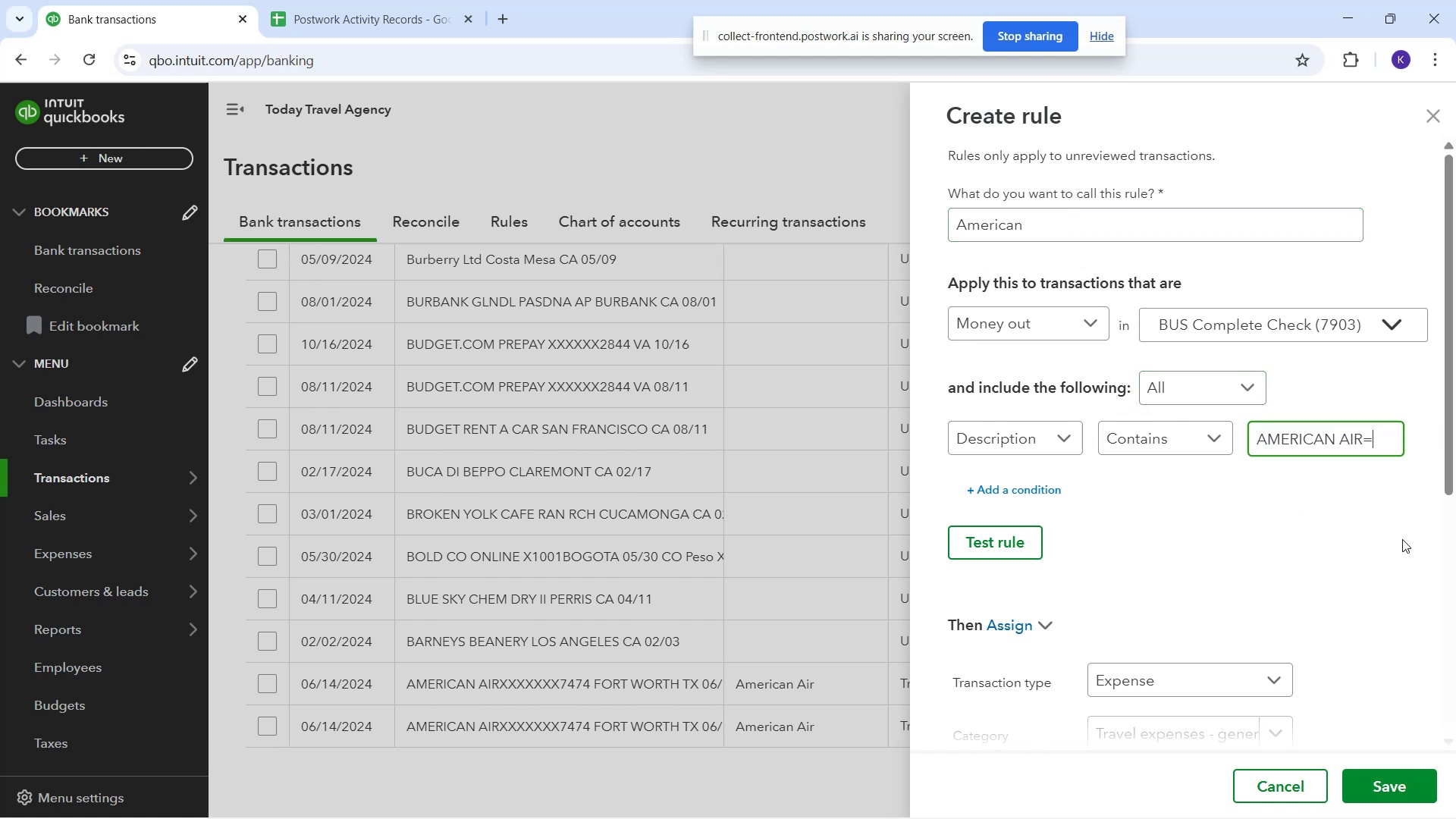 
key(Backspace)
 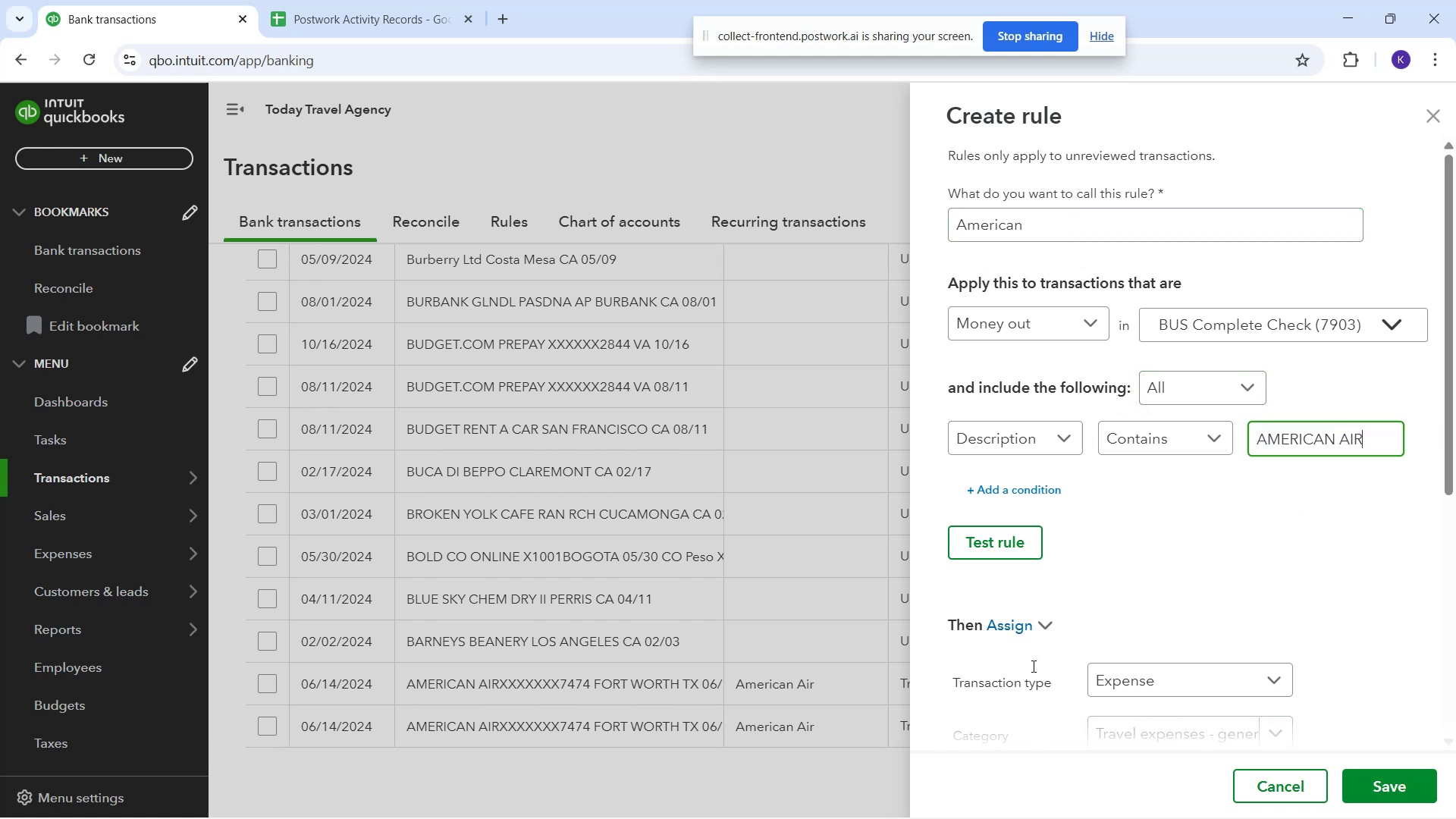 
left_click([968, 544])
 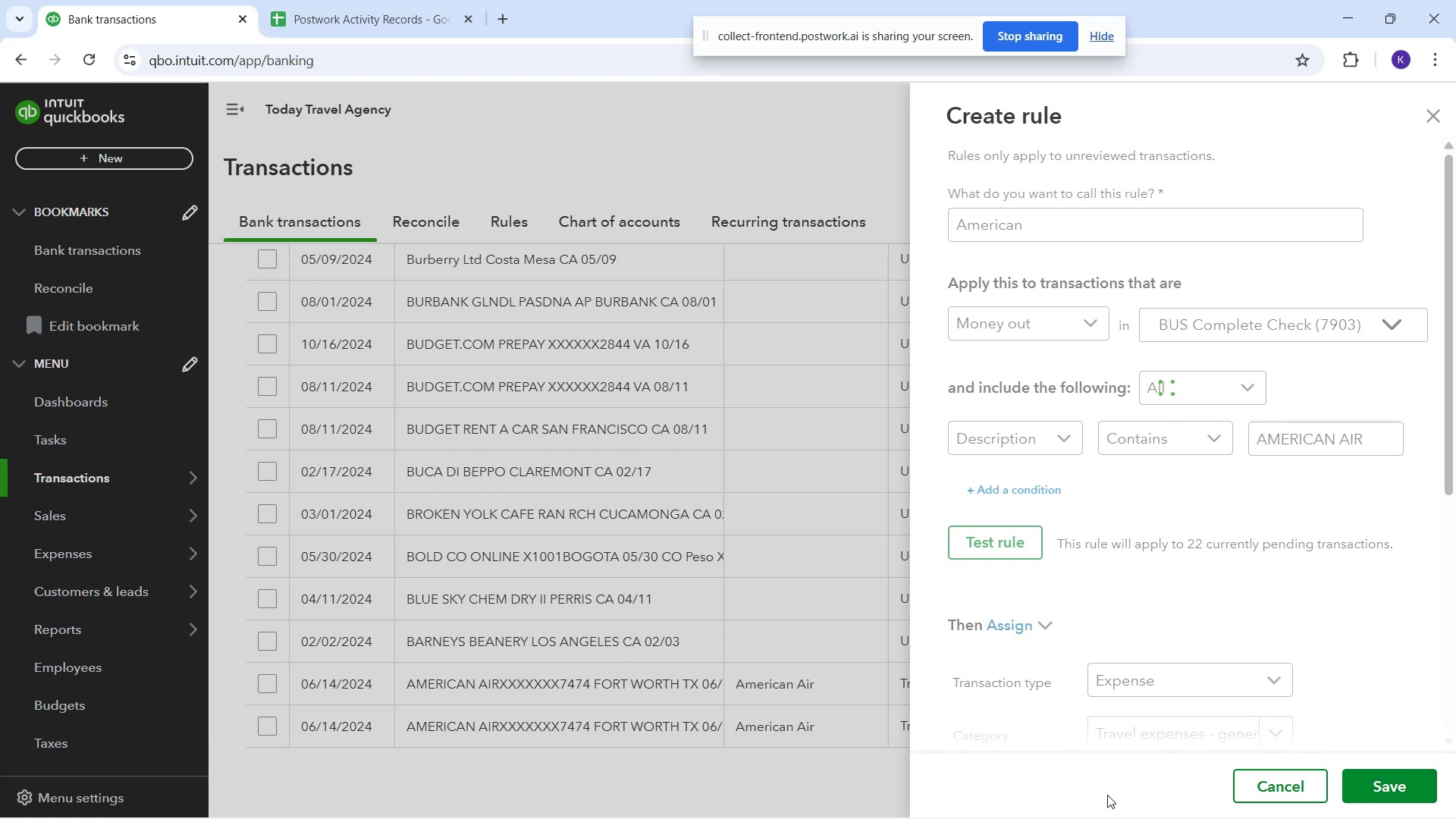 
wait(12.19)
 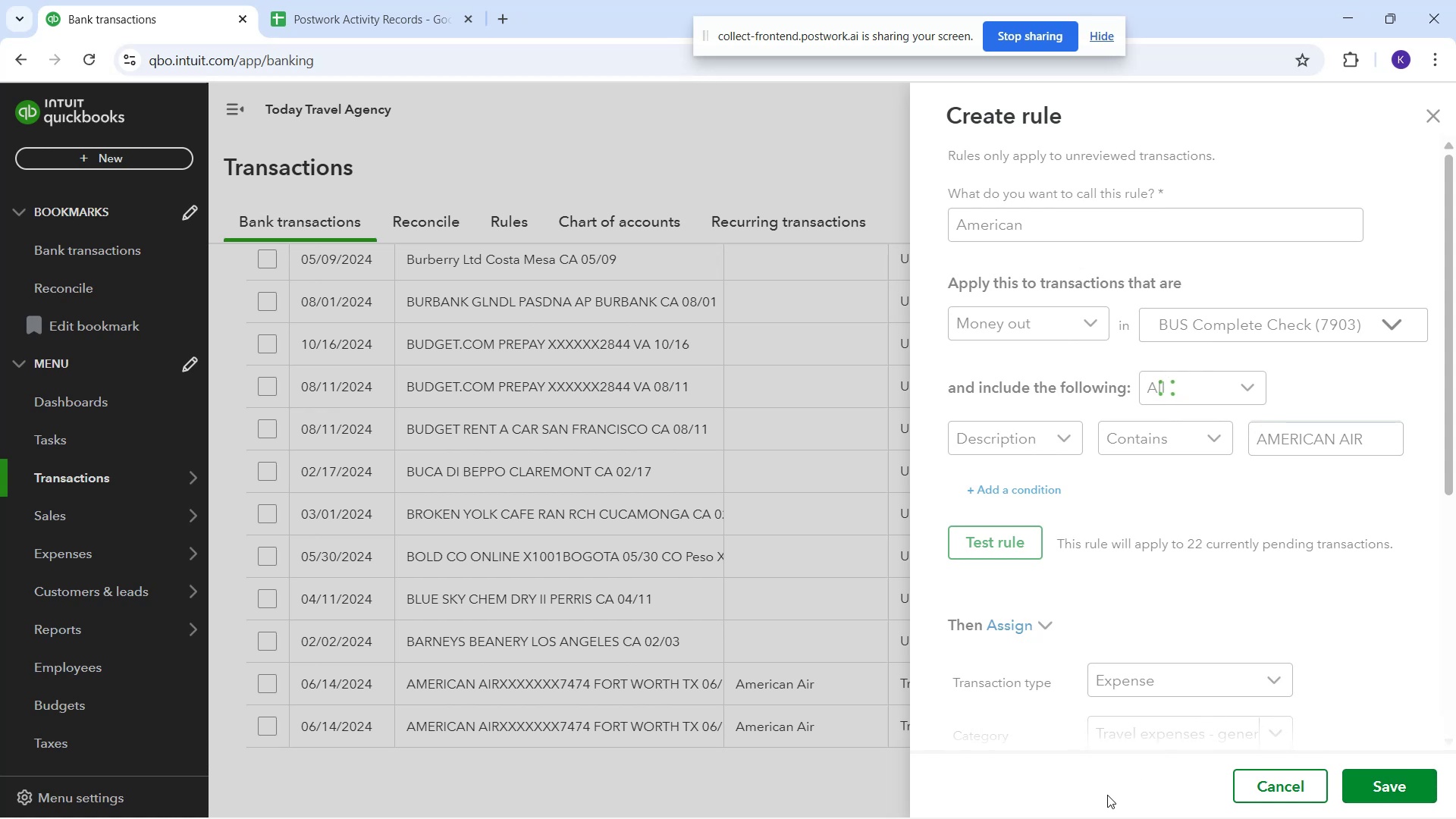 
scroll: coordinate [743, 683], scroll_direction: down, amount: 4.0
 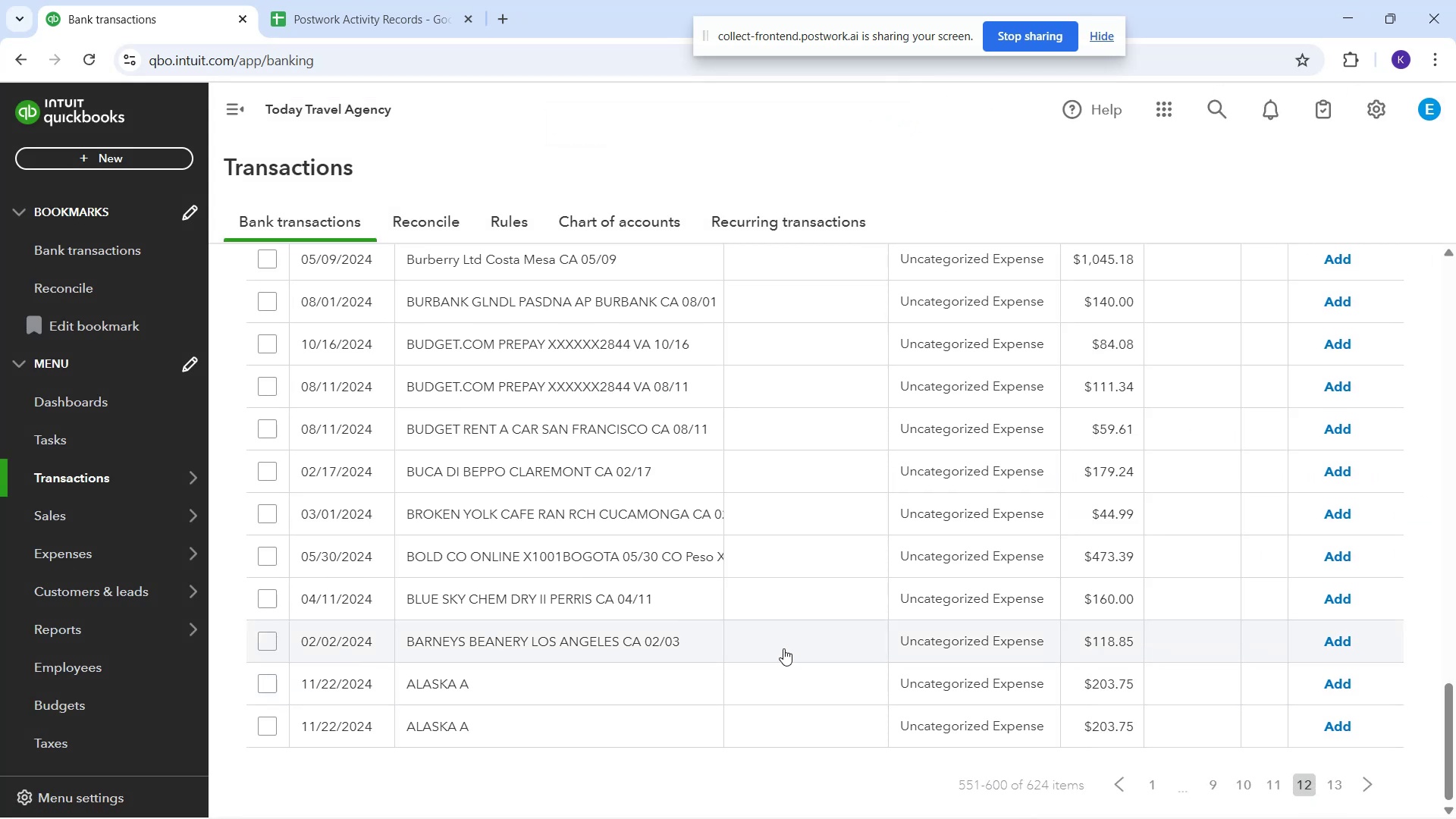 
scroll: coordinate [723, 601], scroll_direction: up, amount: 3.0
 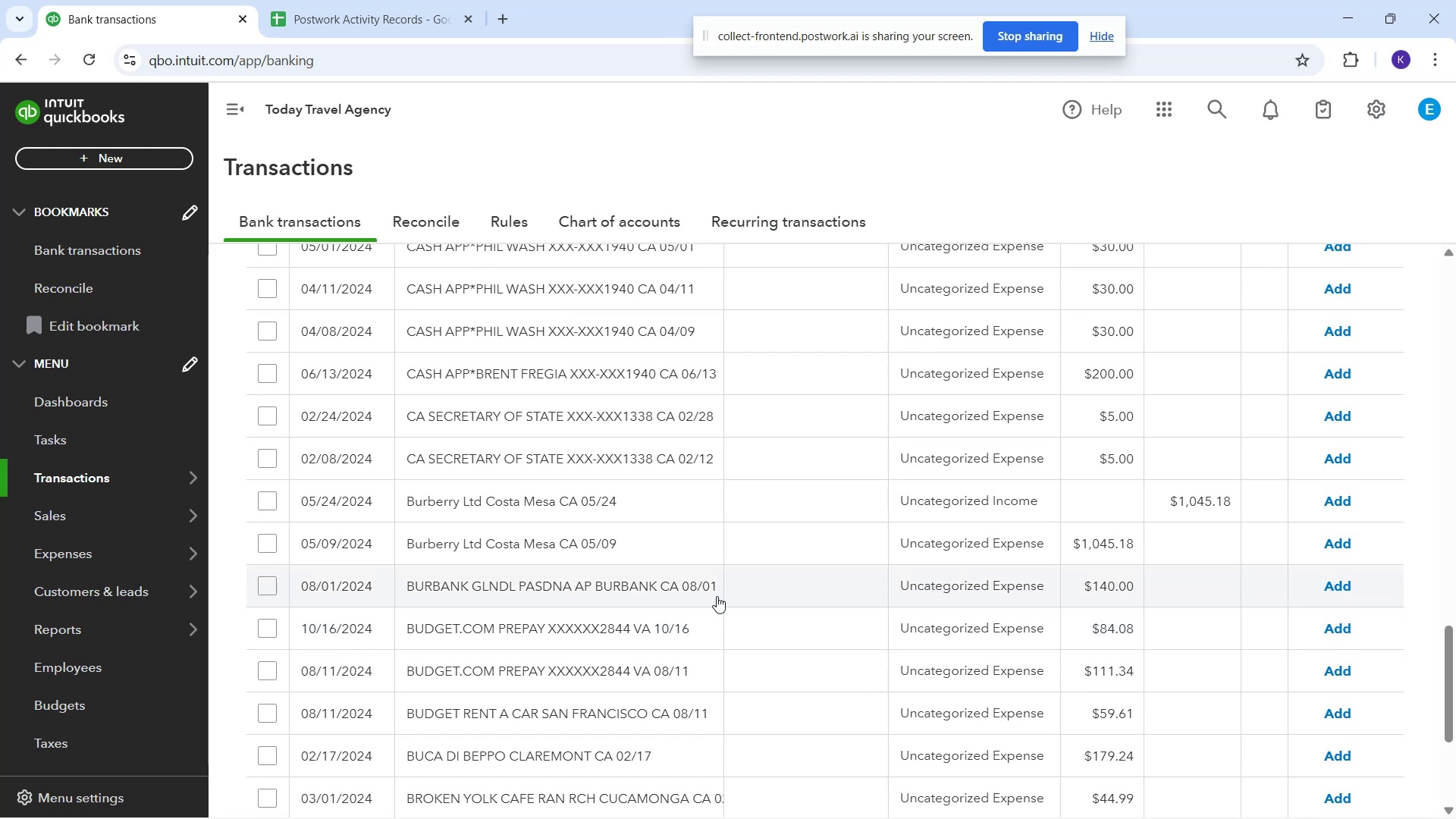 
scroll: coordinate [710, 587], scroll_direction: down, amount: 3.0
 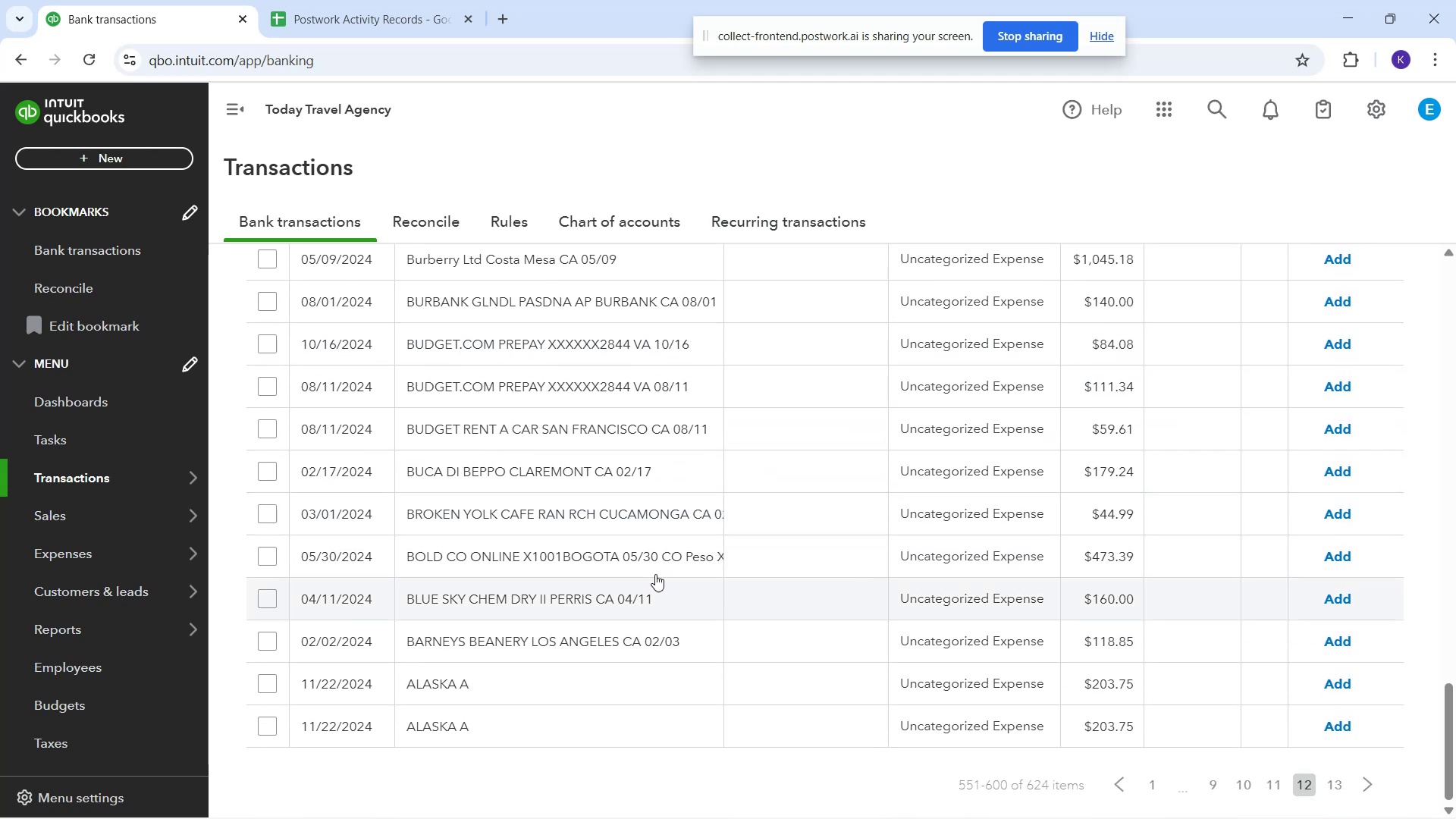 
left_click([618, 517])
 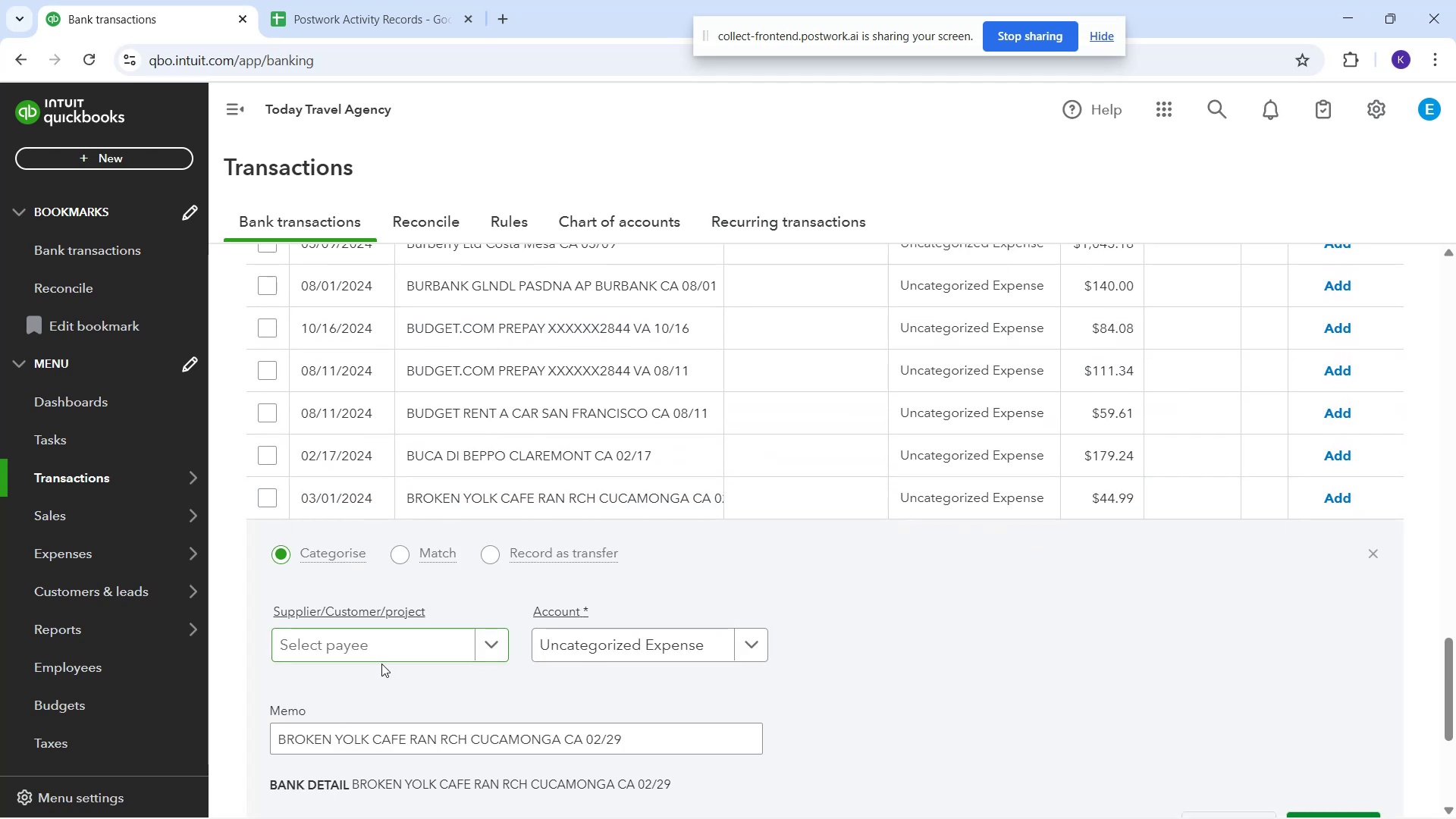 
left_click([372, 648])
 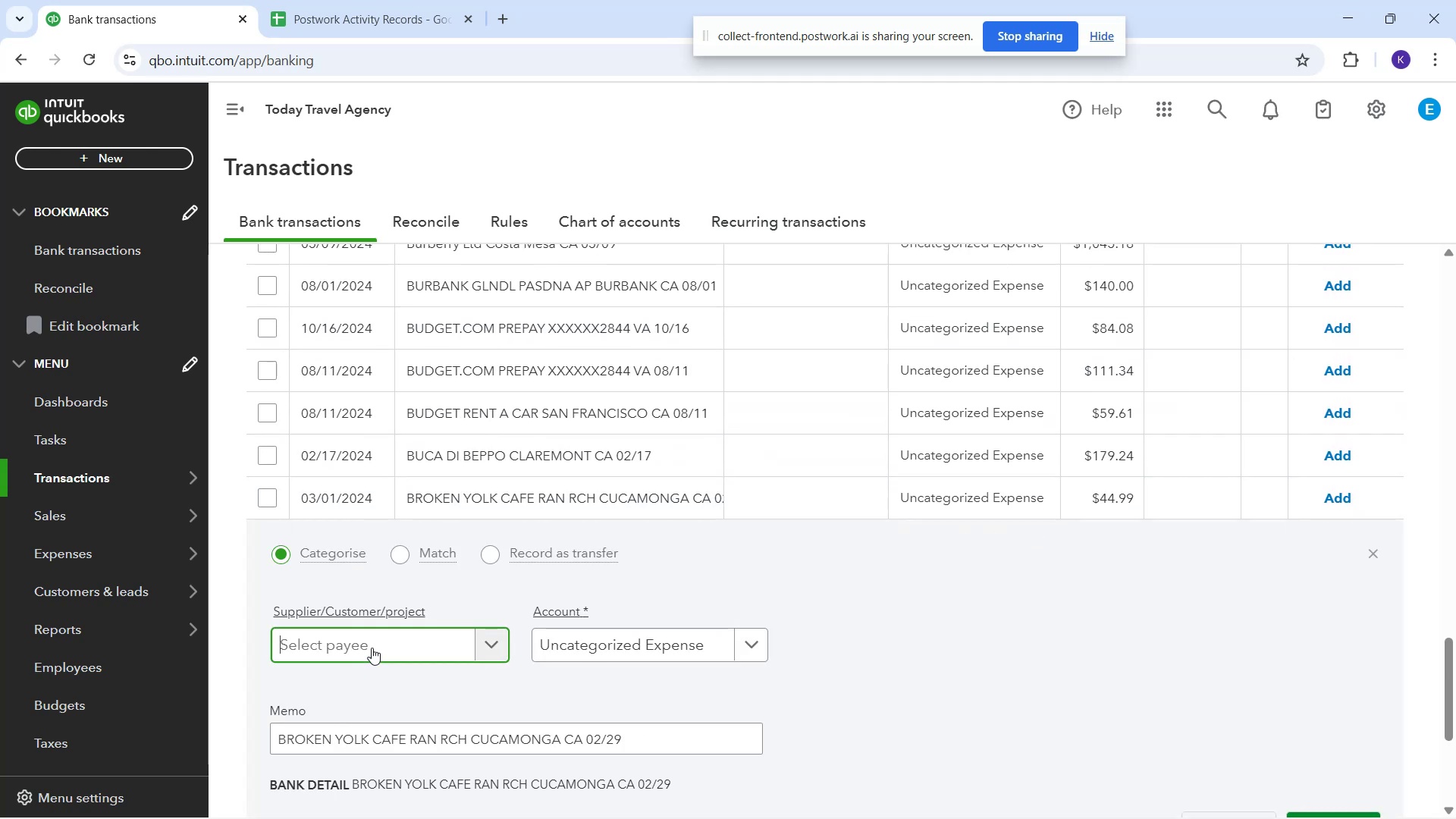 
type(ran)
 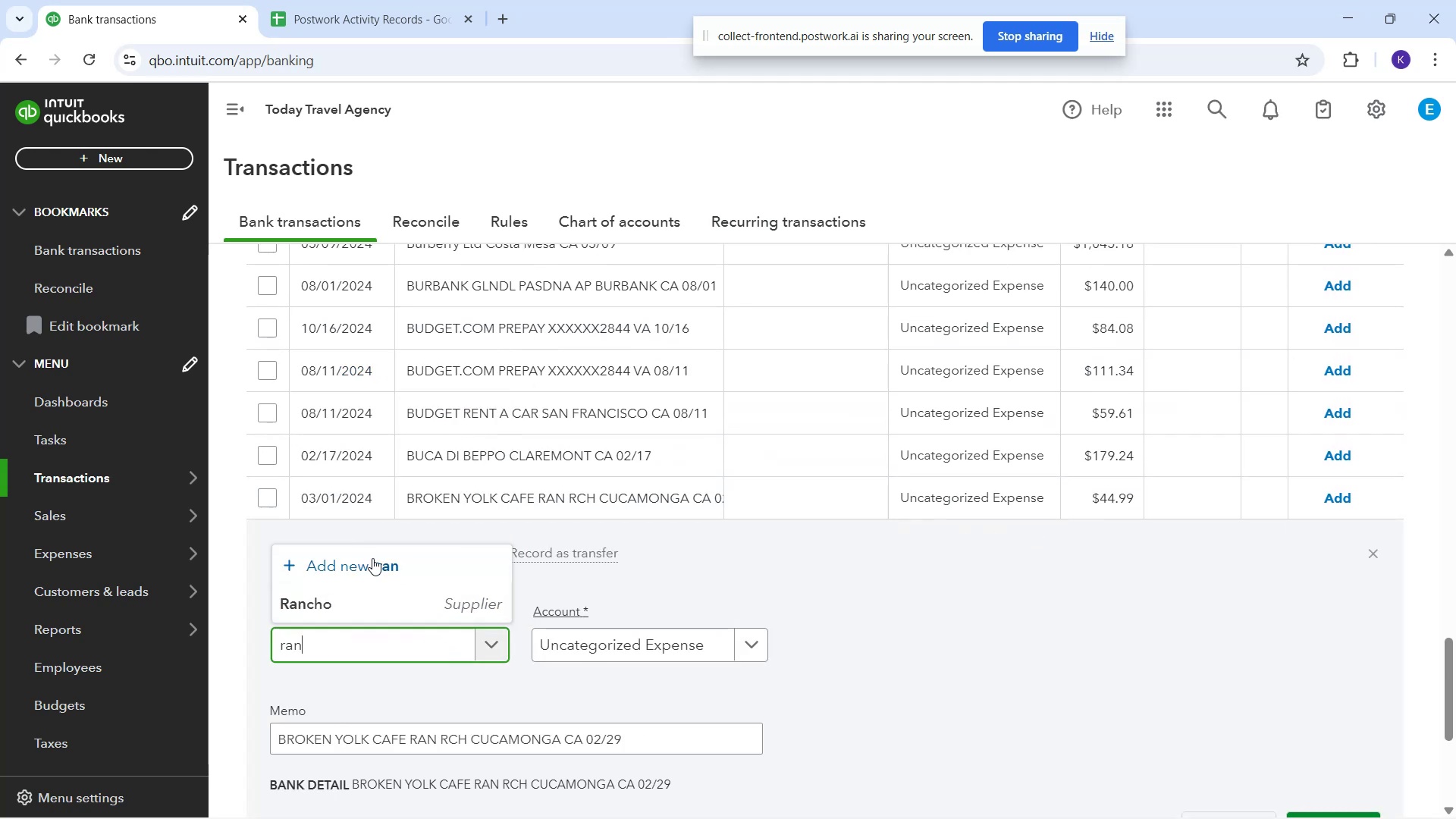 
left_click([380, 594])
 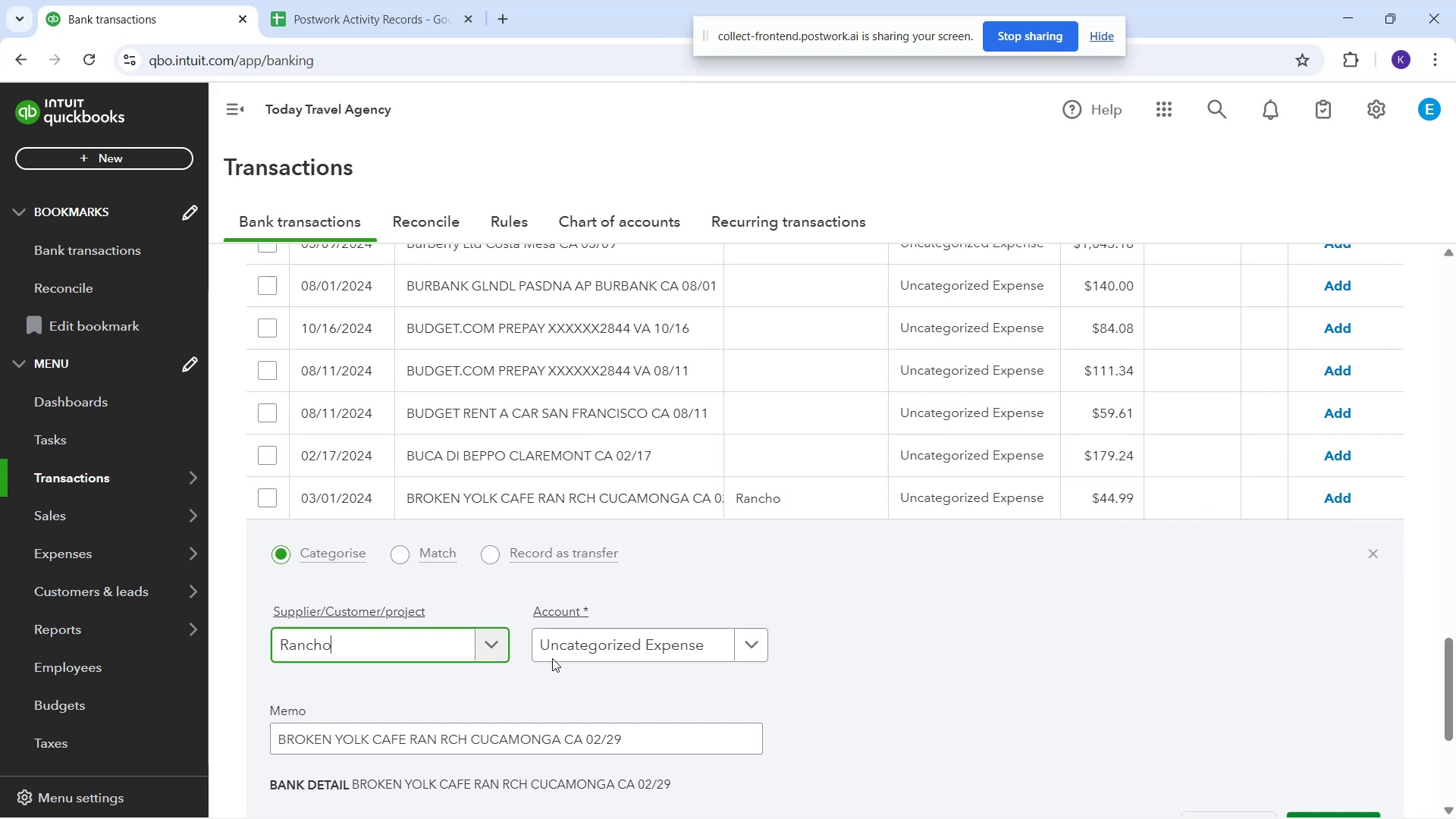 
left_click([549, 652])
 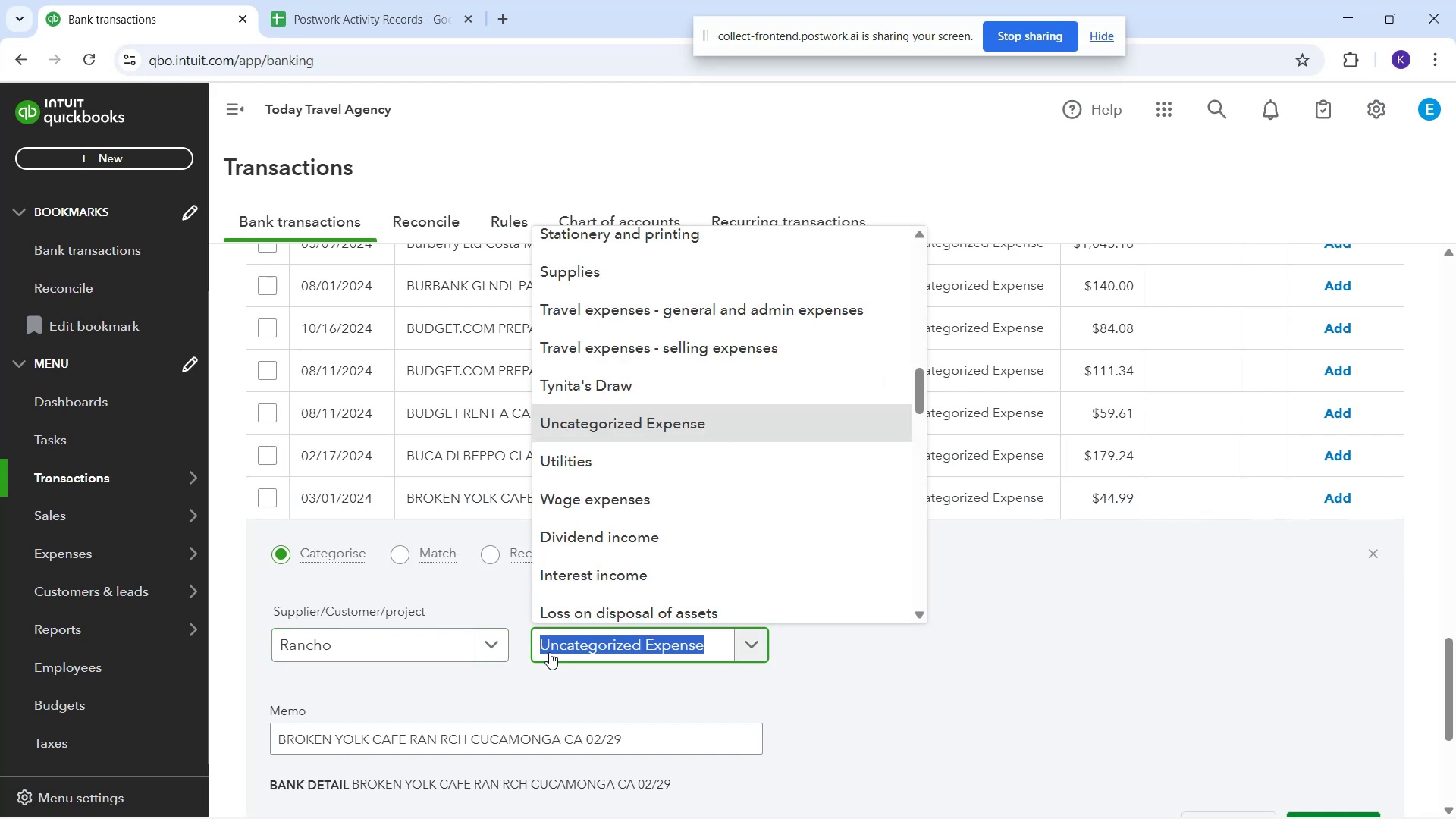 
type(mea)
 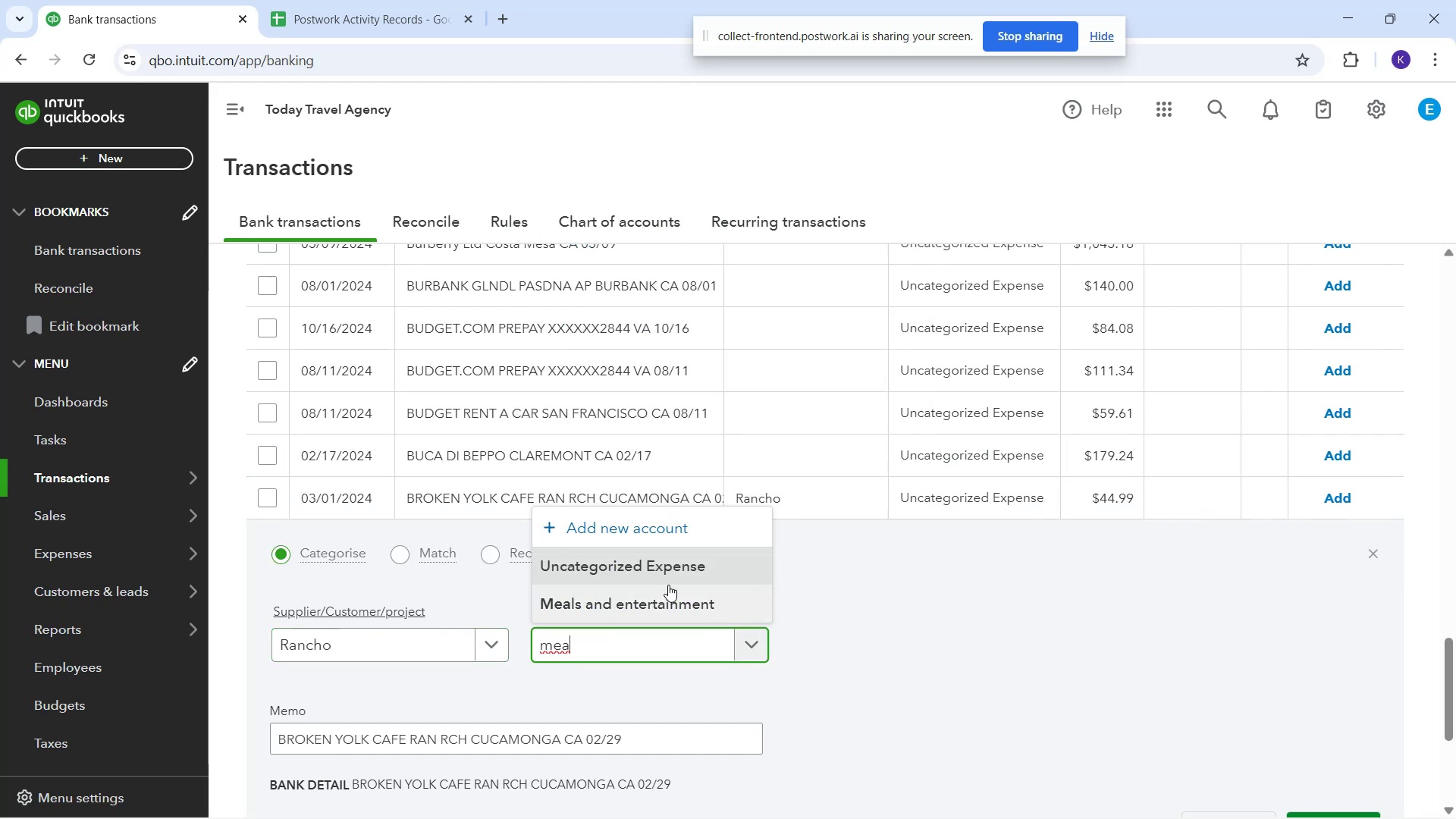 
left_click([671, 595])
 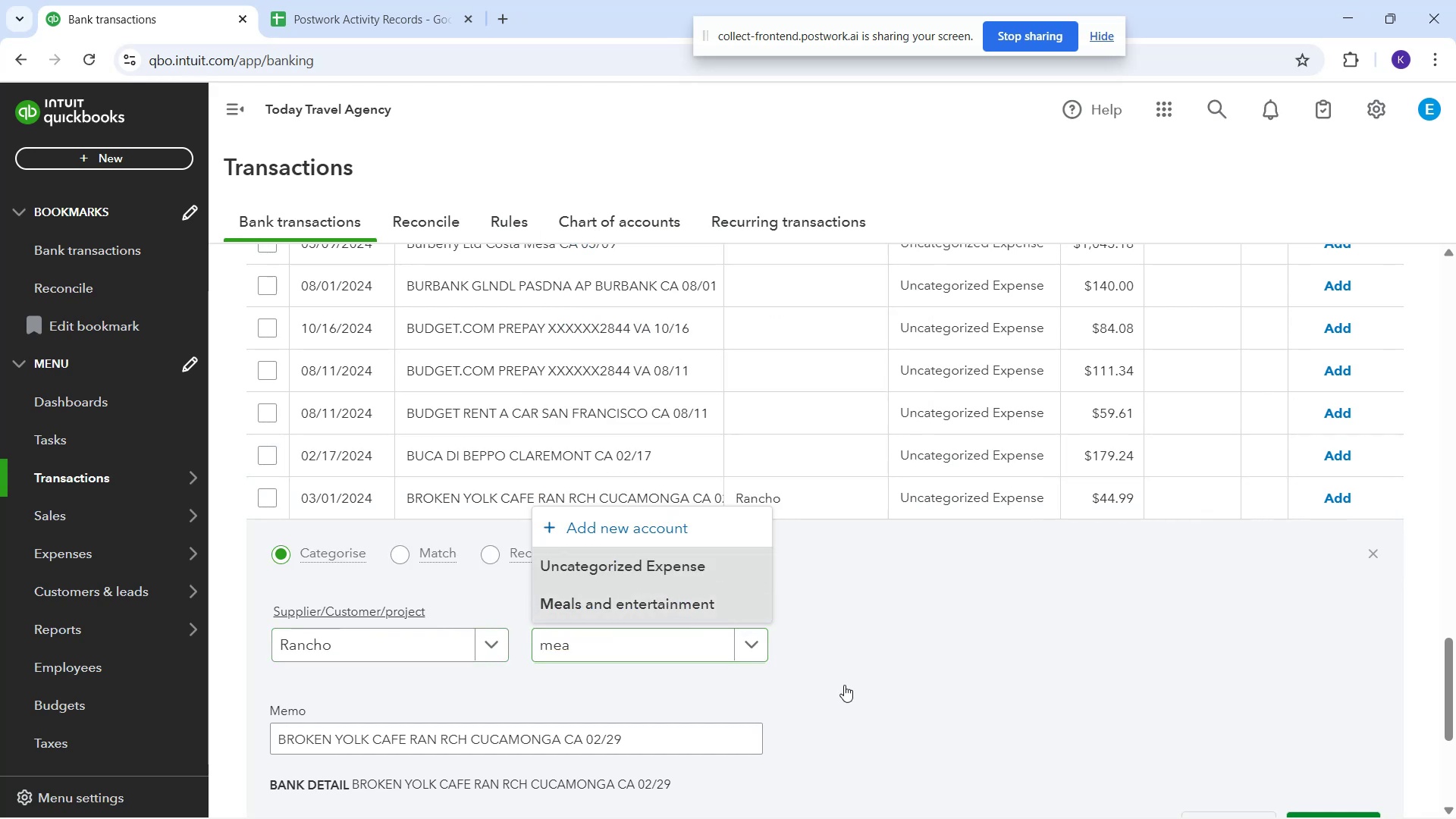 
scroll: coordinate [1024, 686], scroll_direction: down, amount: 1.0
 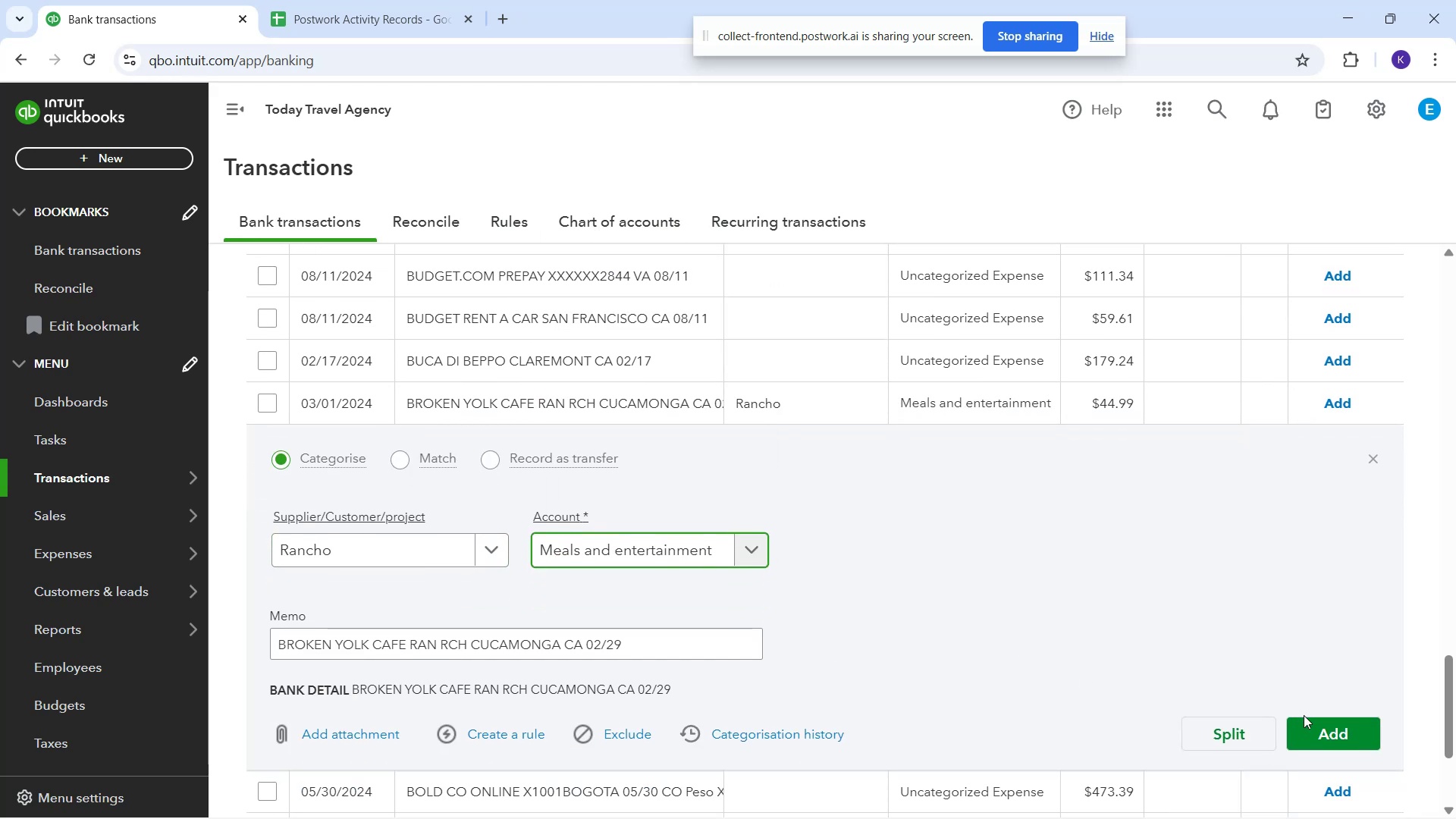 
left_click([1319, 734])
 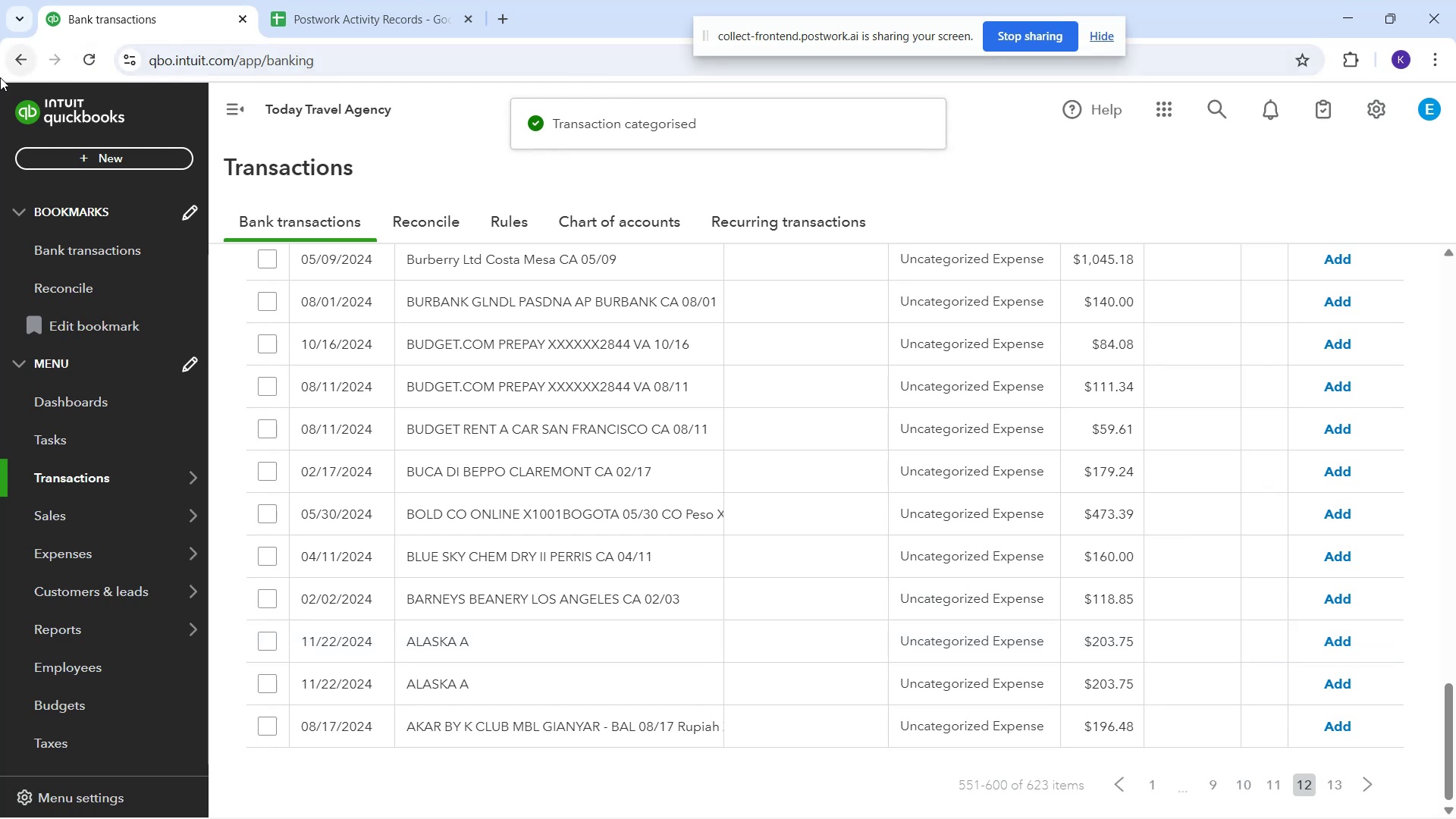 
wait(5.07)
 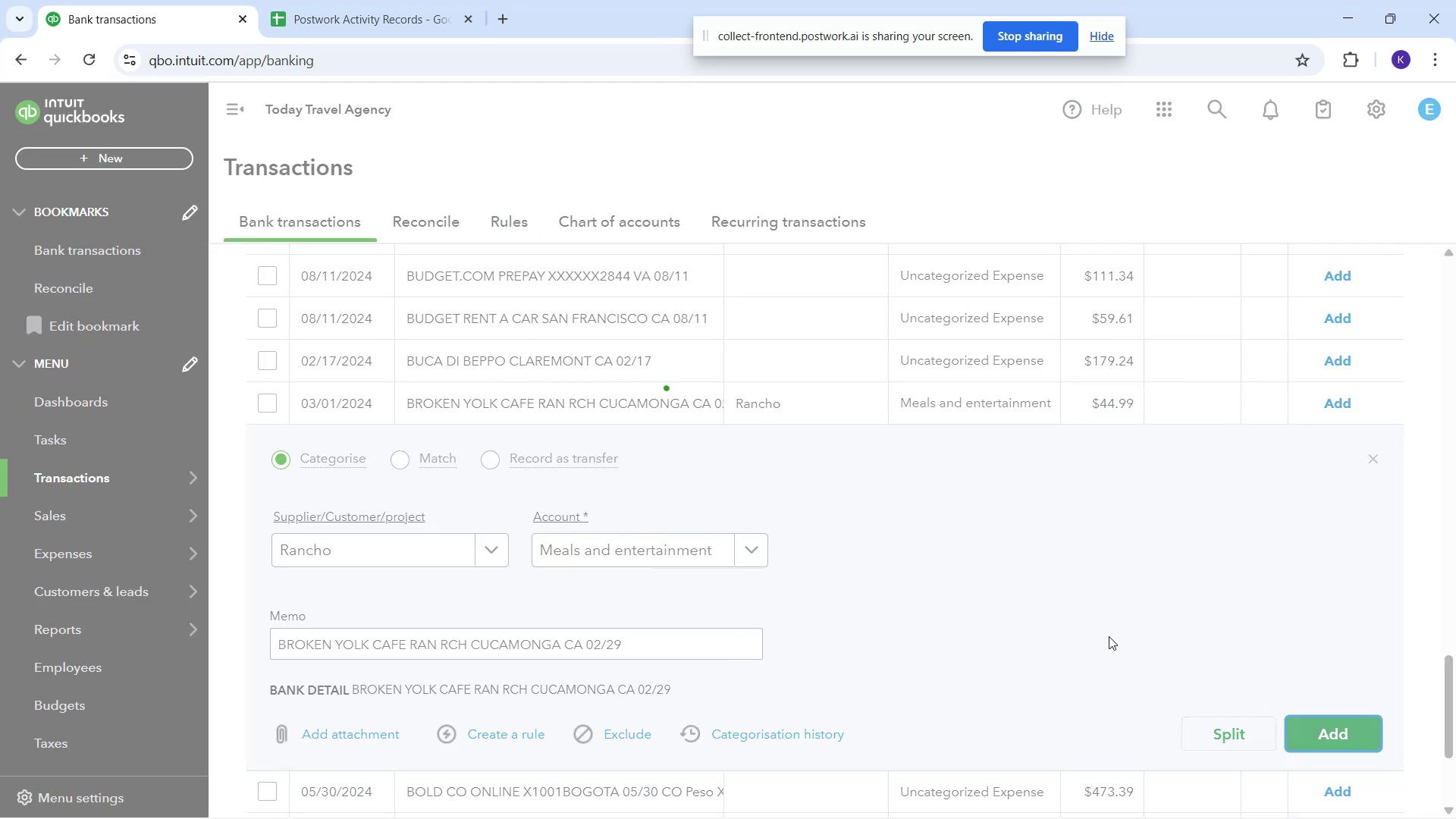 
scroll: coordinate [693, 366], scroll_direction: up, amount: 17.0
 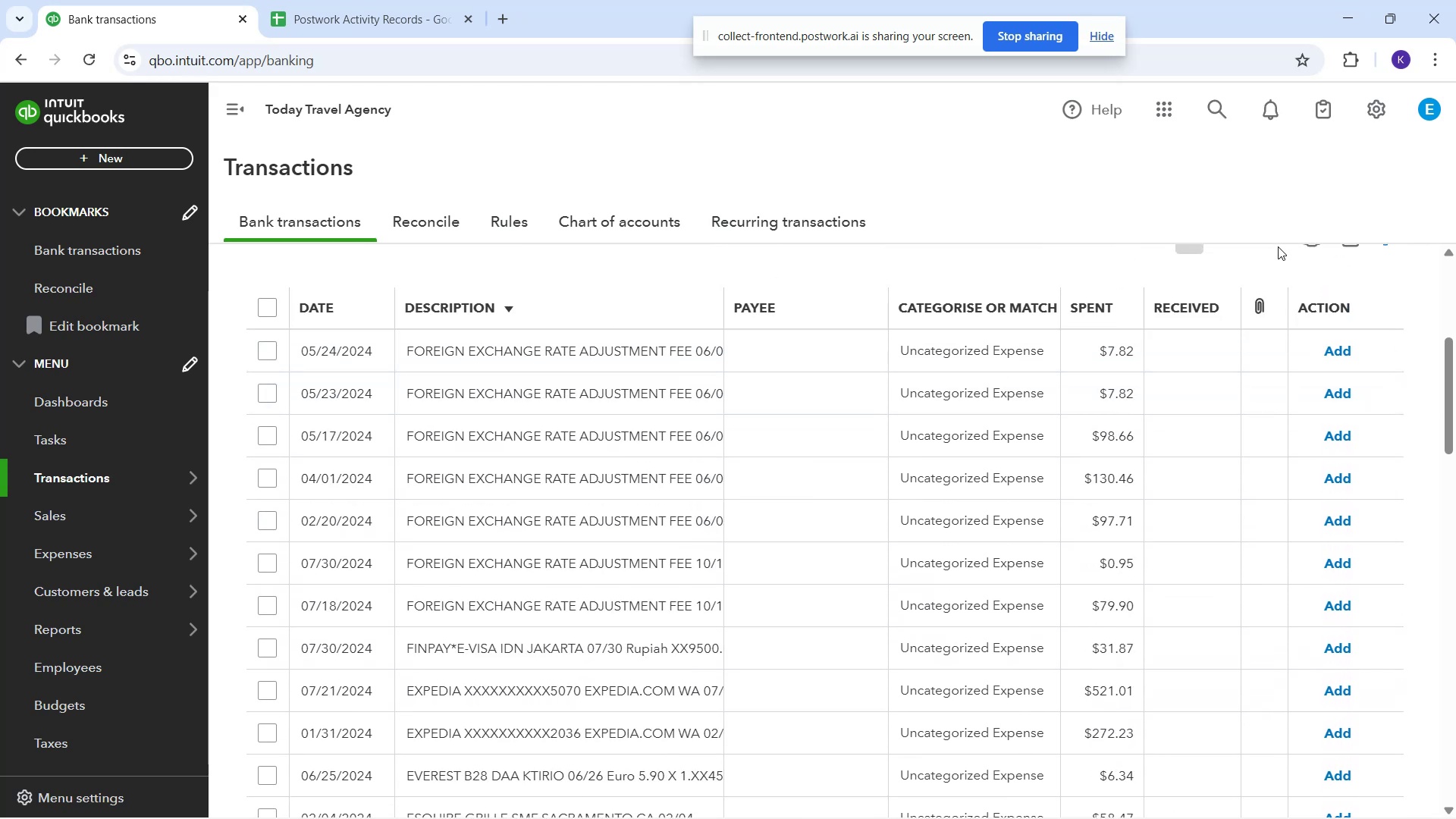 
scroll: coordinate [905, 413], scroll_direction: up, amount: 3.0
 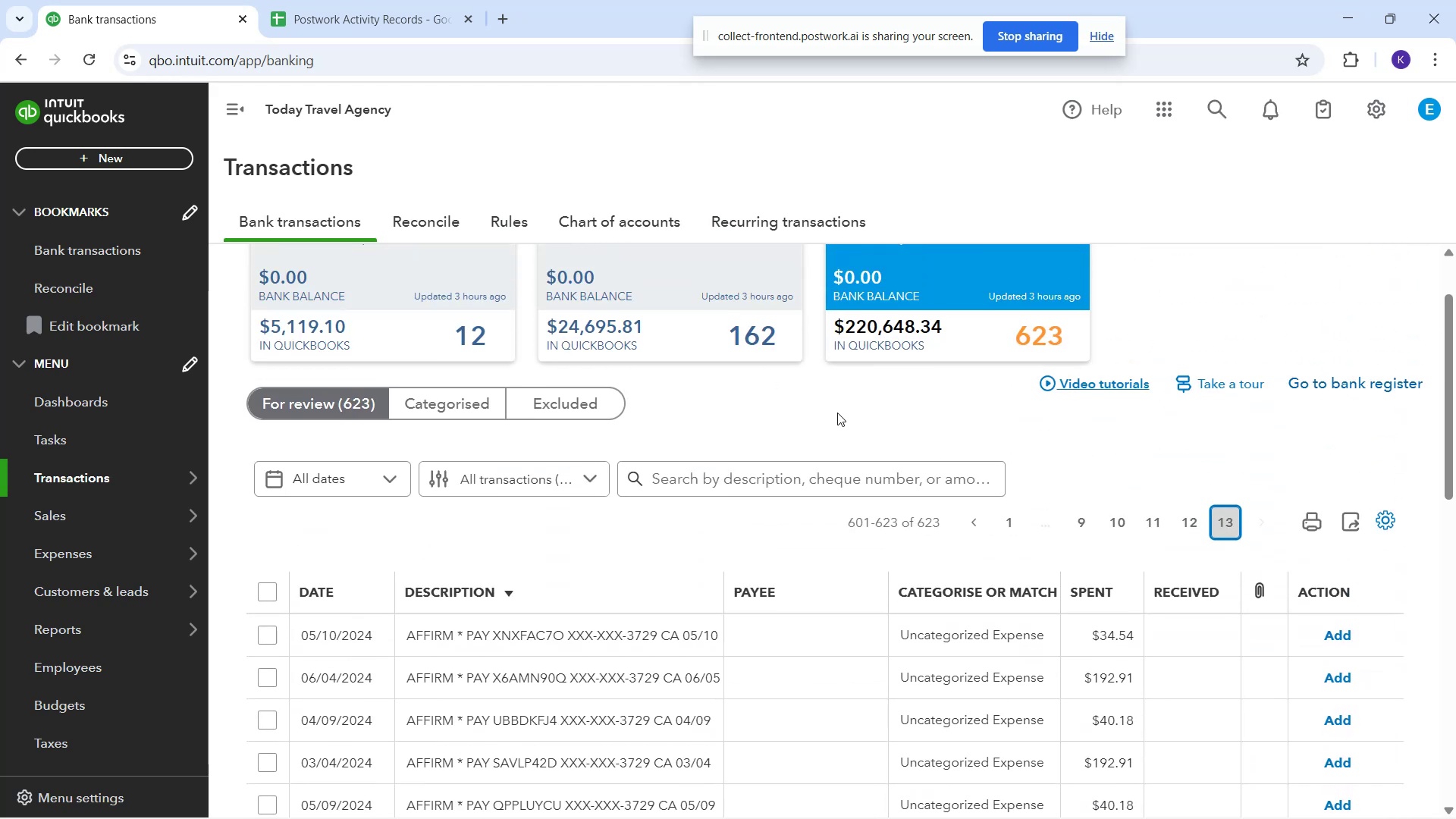 
scroll: coordinate [720, 439], scroll_direction: down, amount: 12.0
 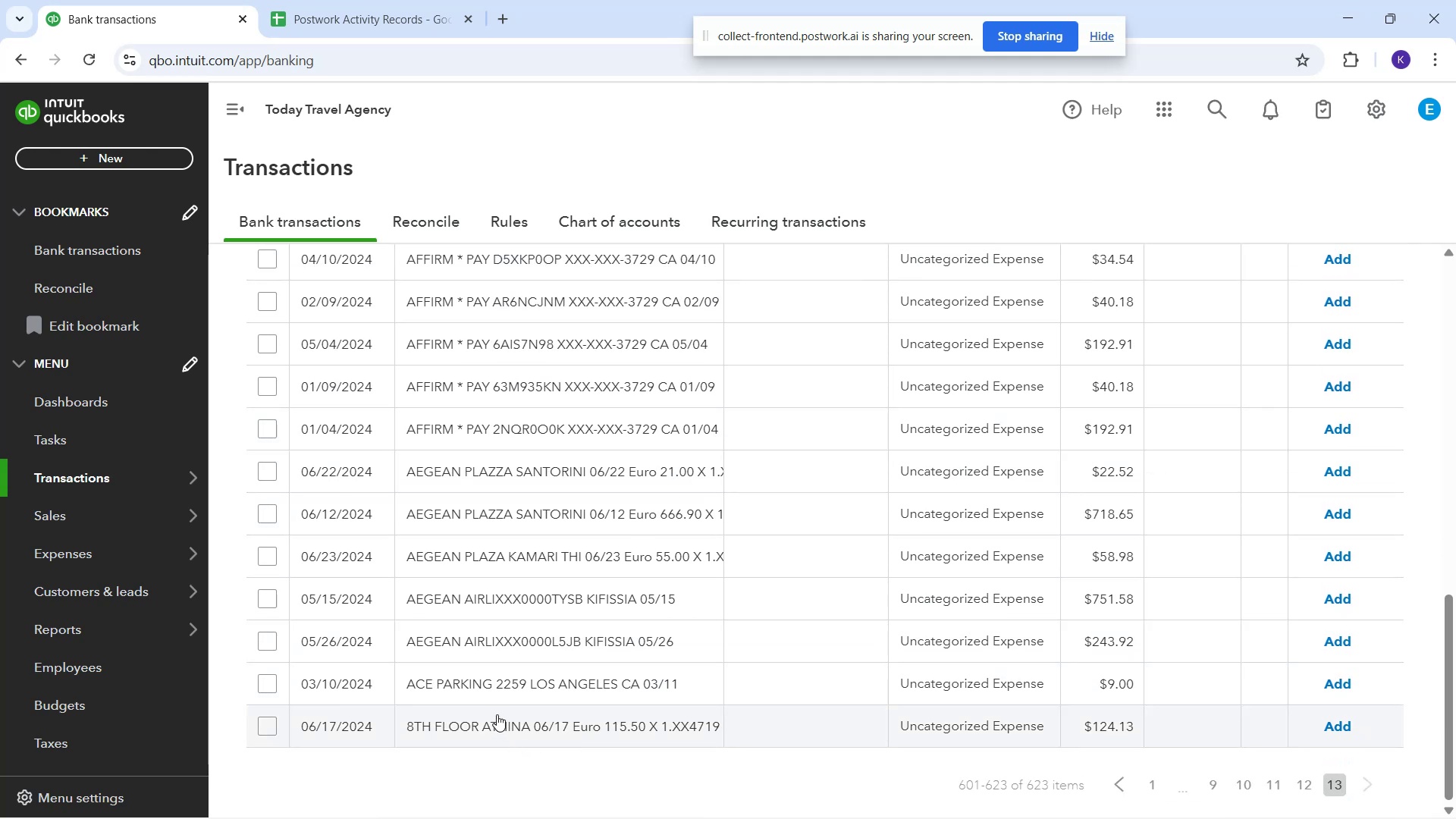 
wait(9.07)
 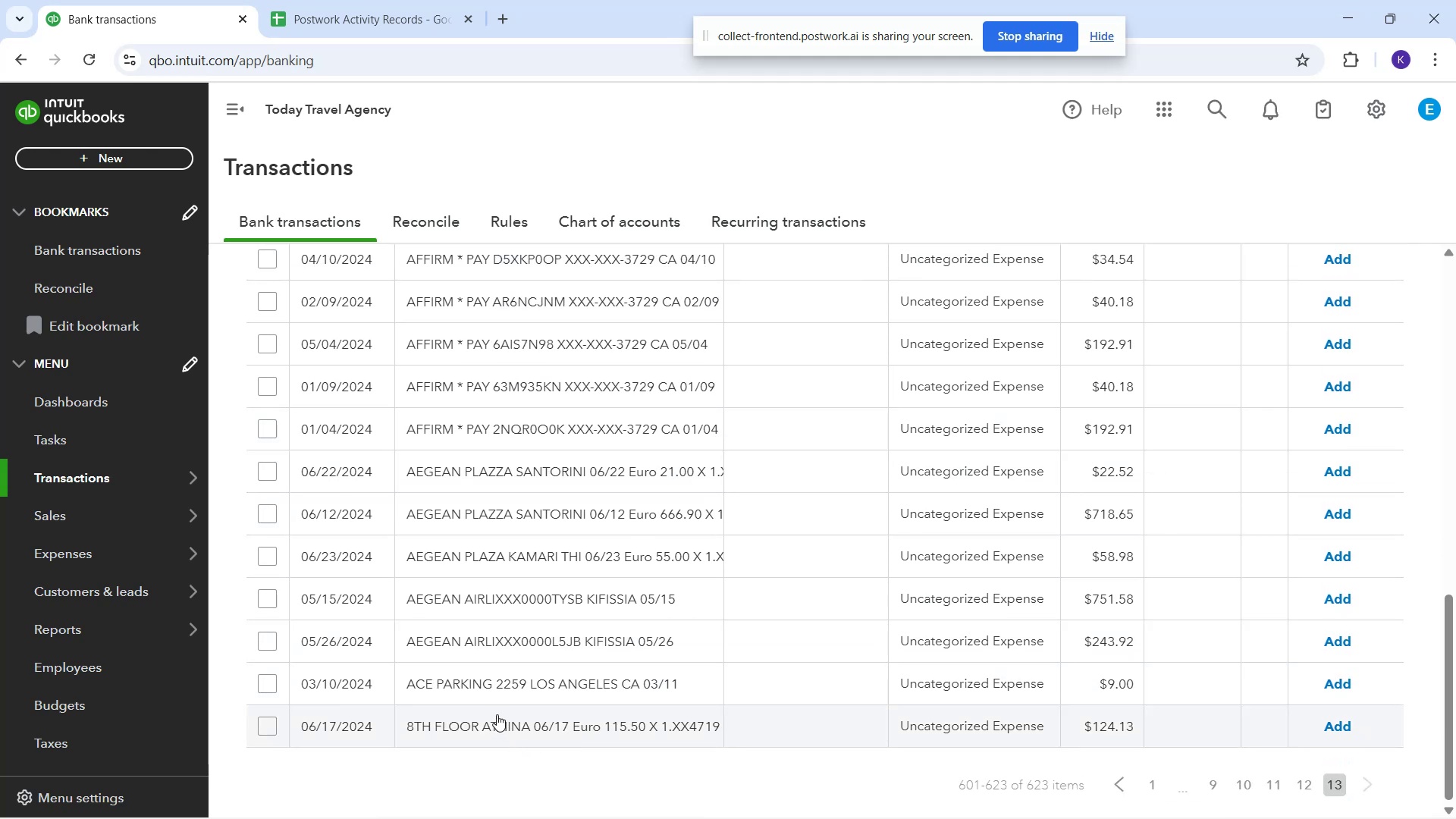 
left_click([498, 716])
 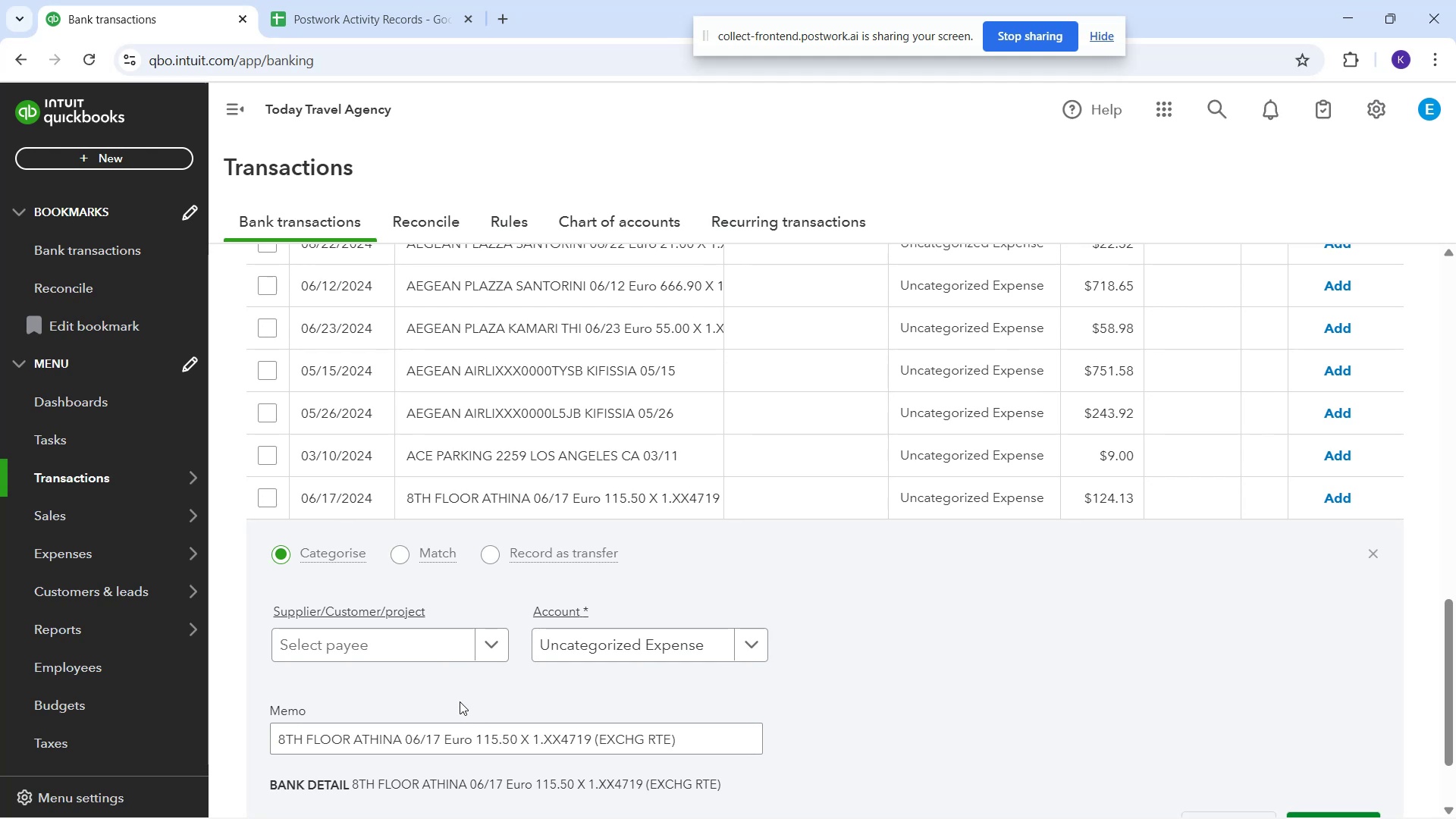 
left_click([418, 647])
 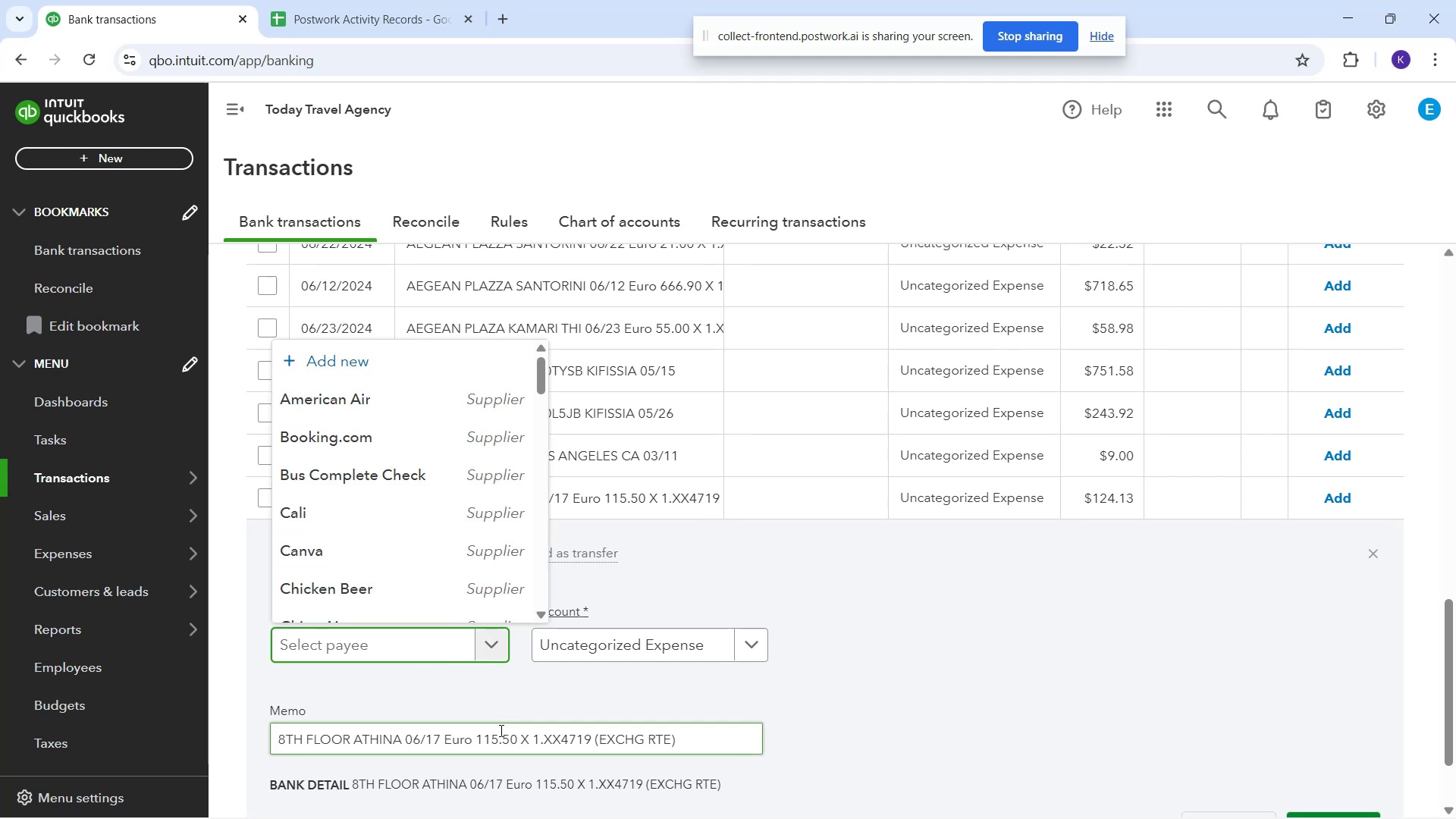 
type(athi)
 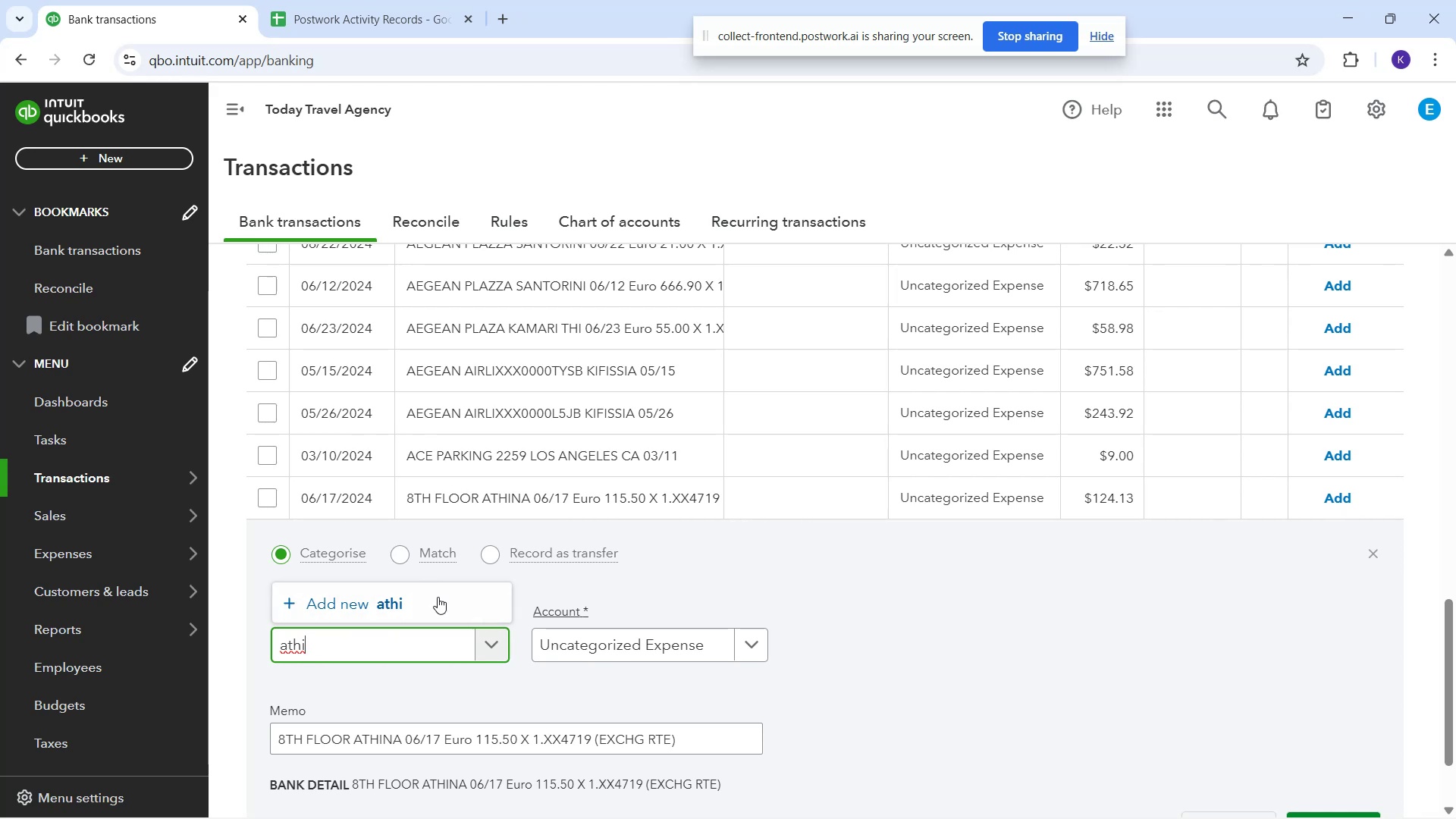 
wait(38.32)
 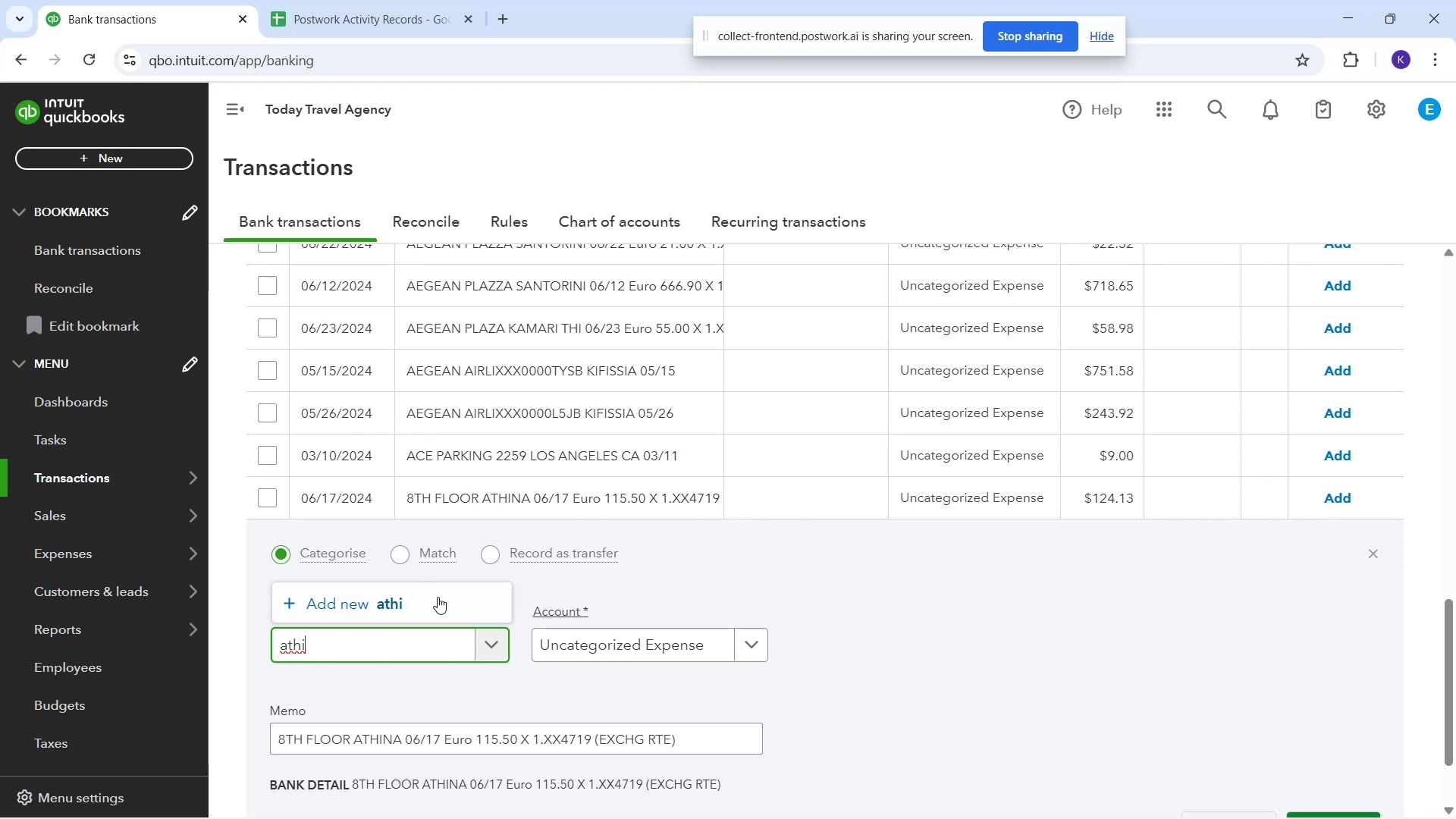 
left_click([559, 648])
 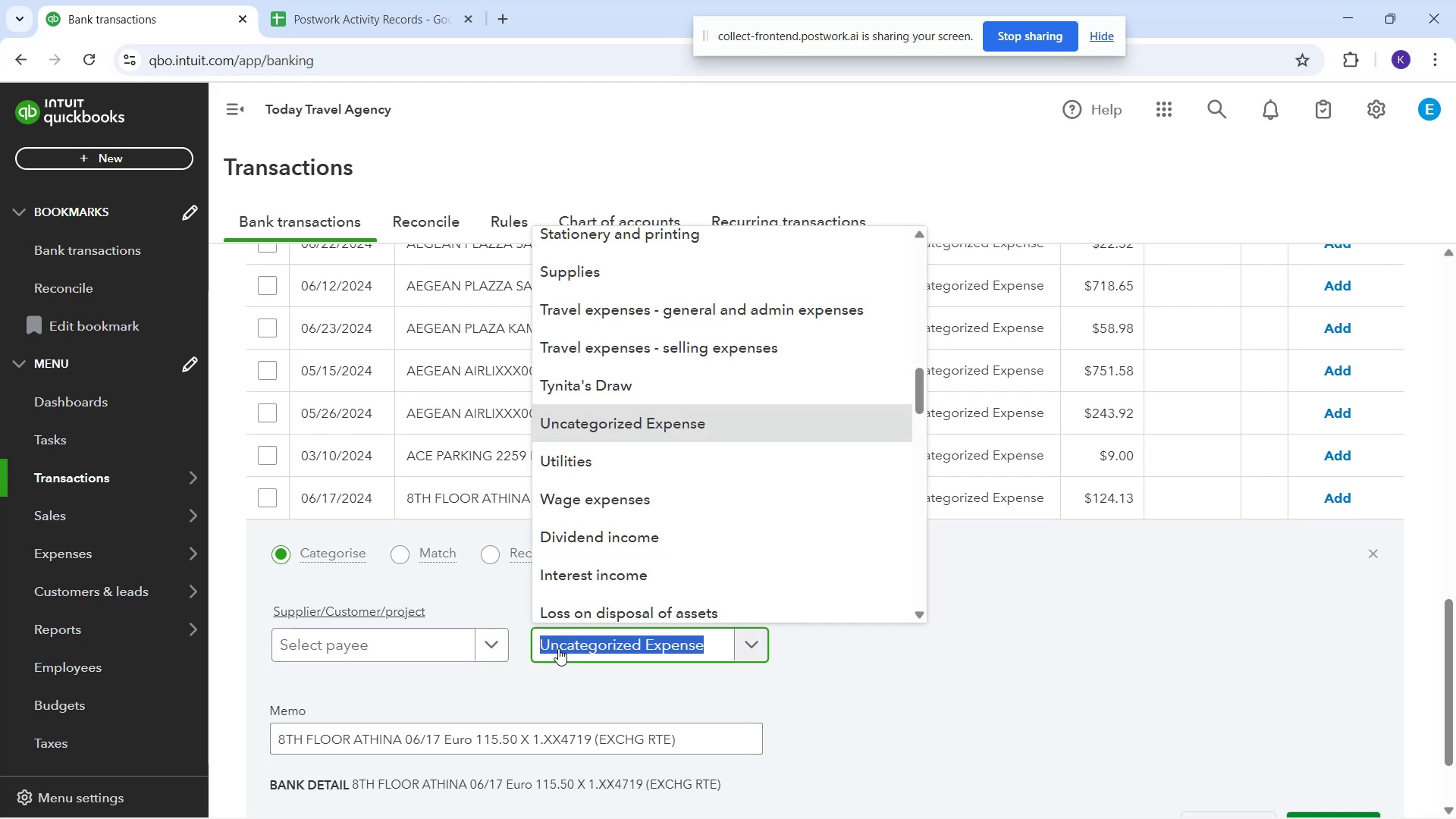 
type(tra)
 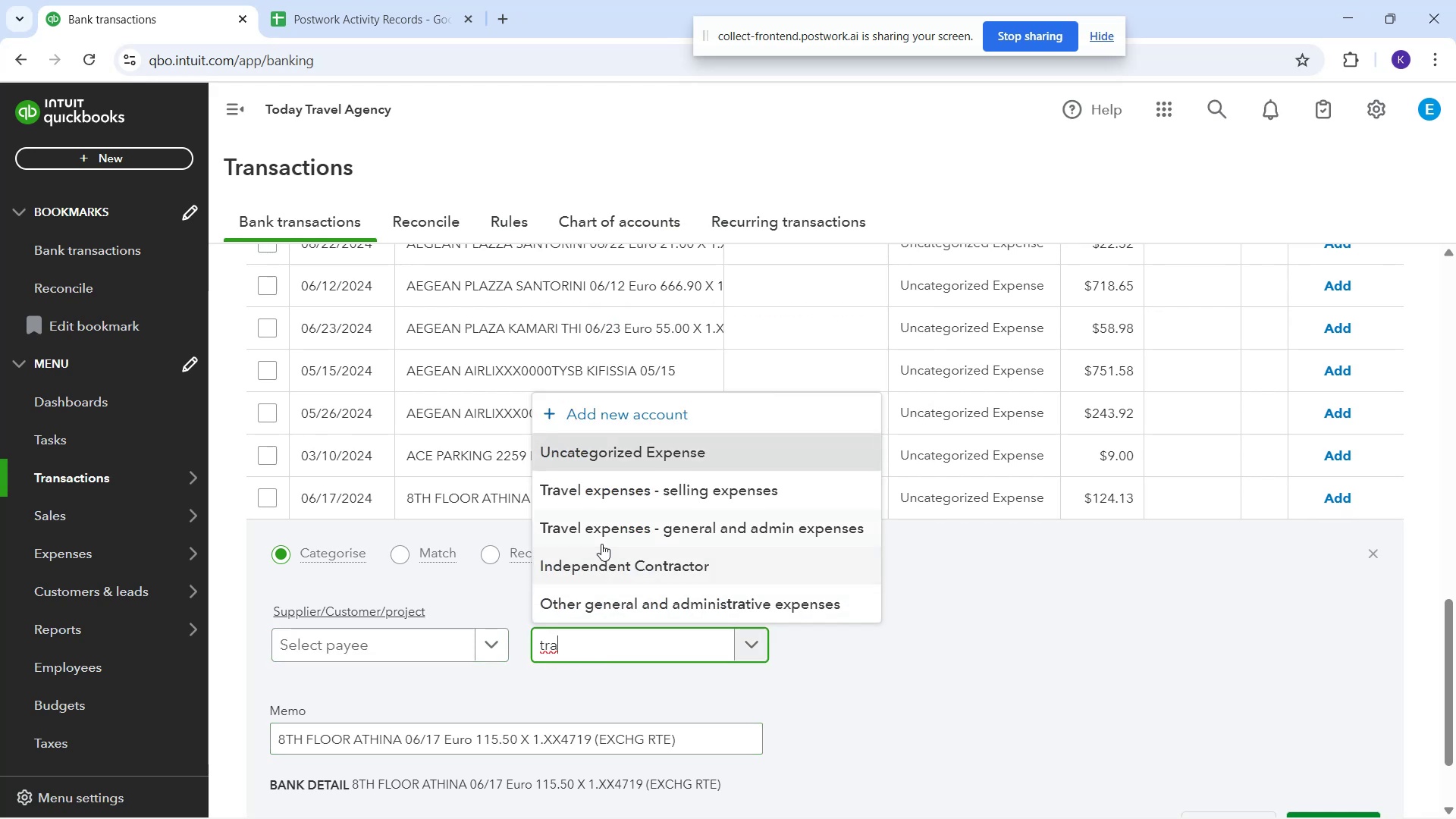 
left_click([600, 541])
 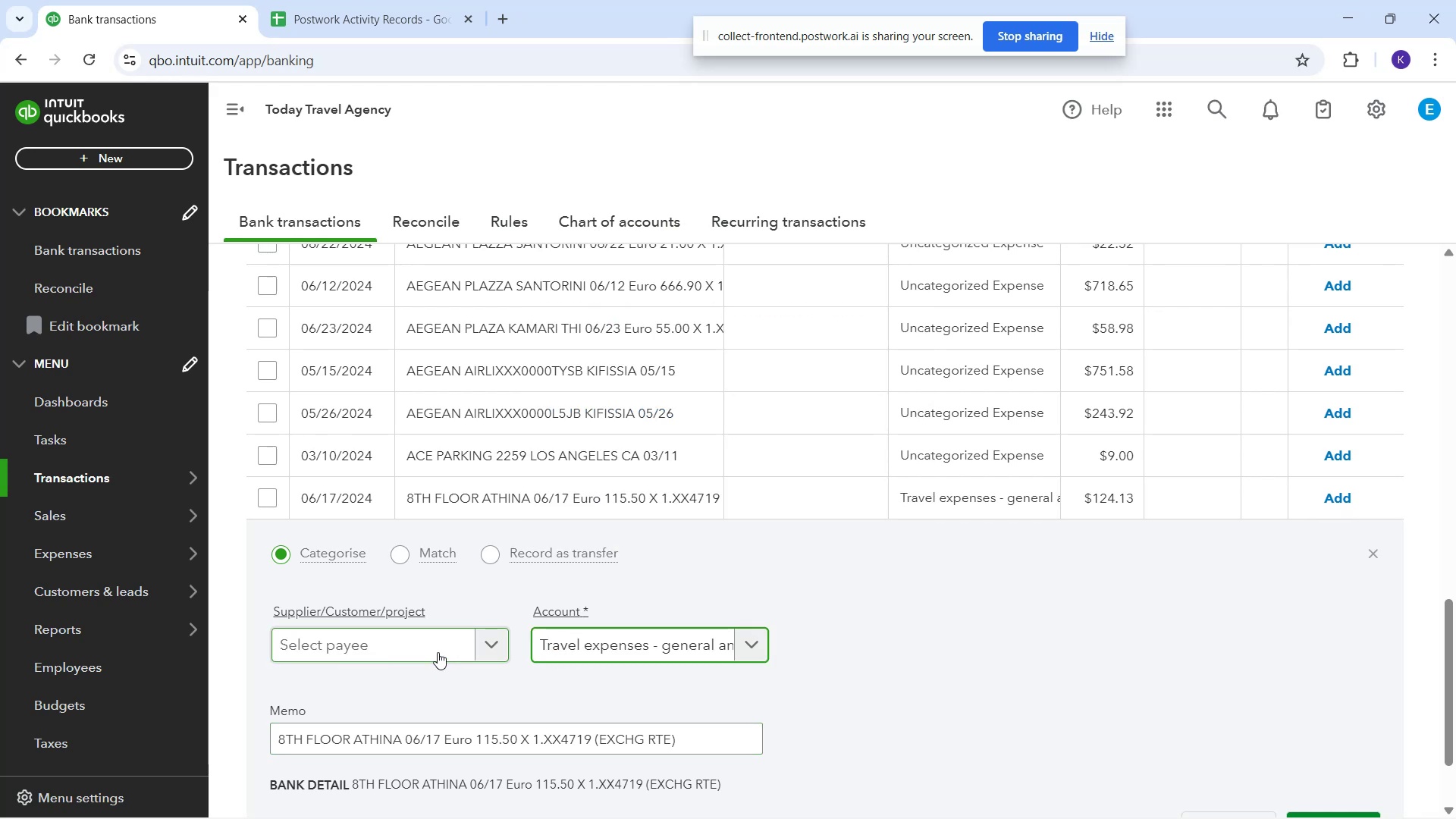 
left_click([433, 648])
 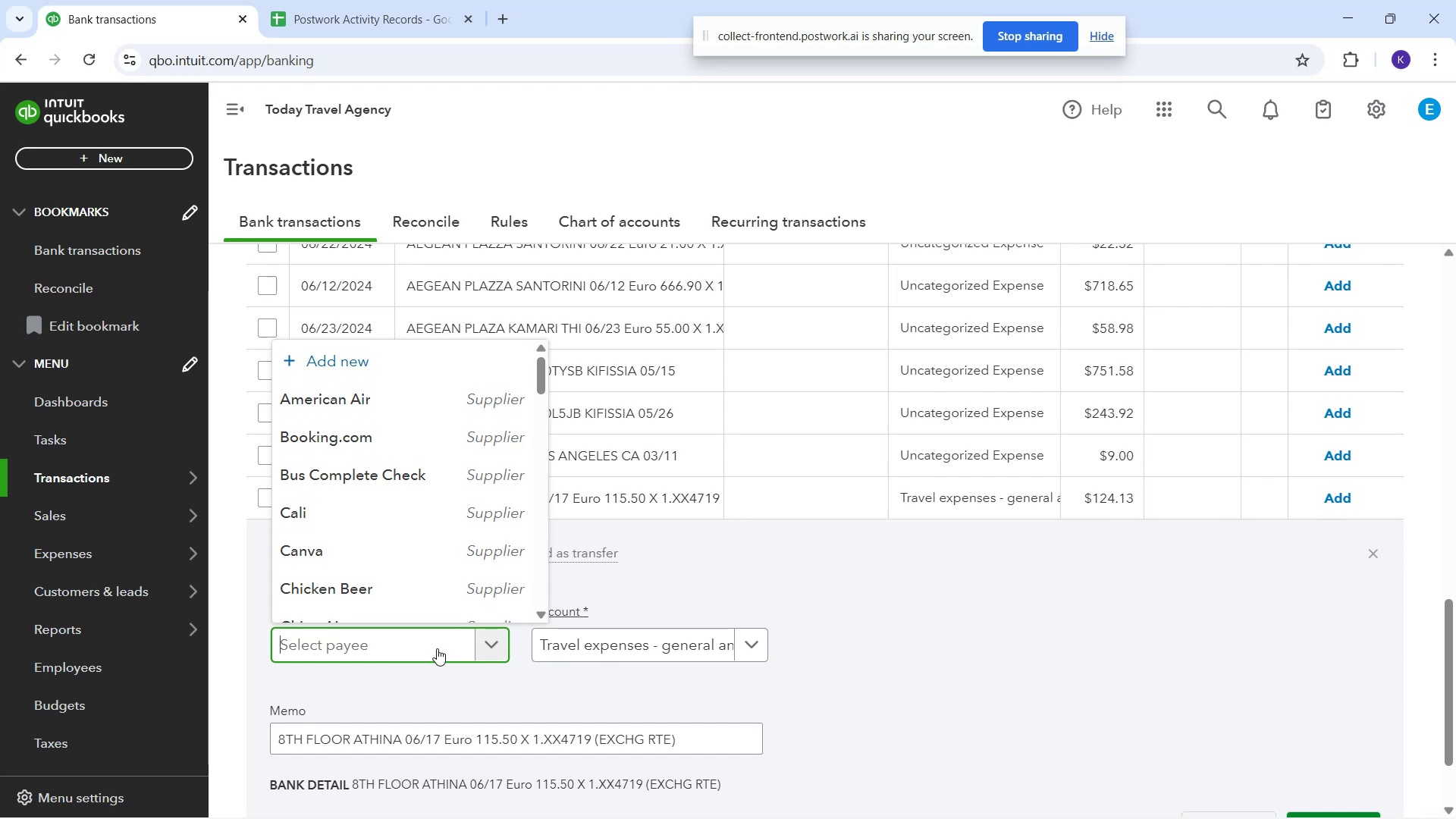 
wait(17.16)
 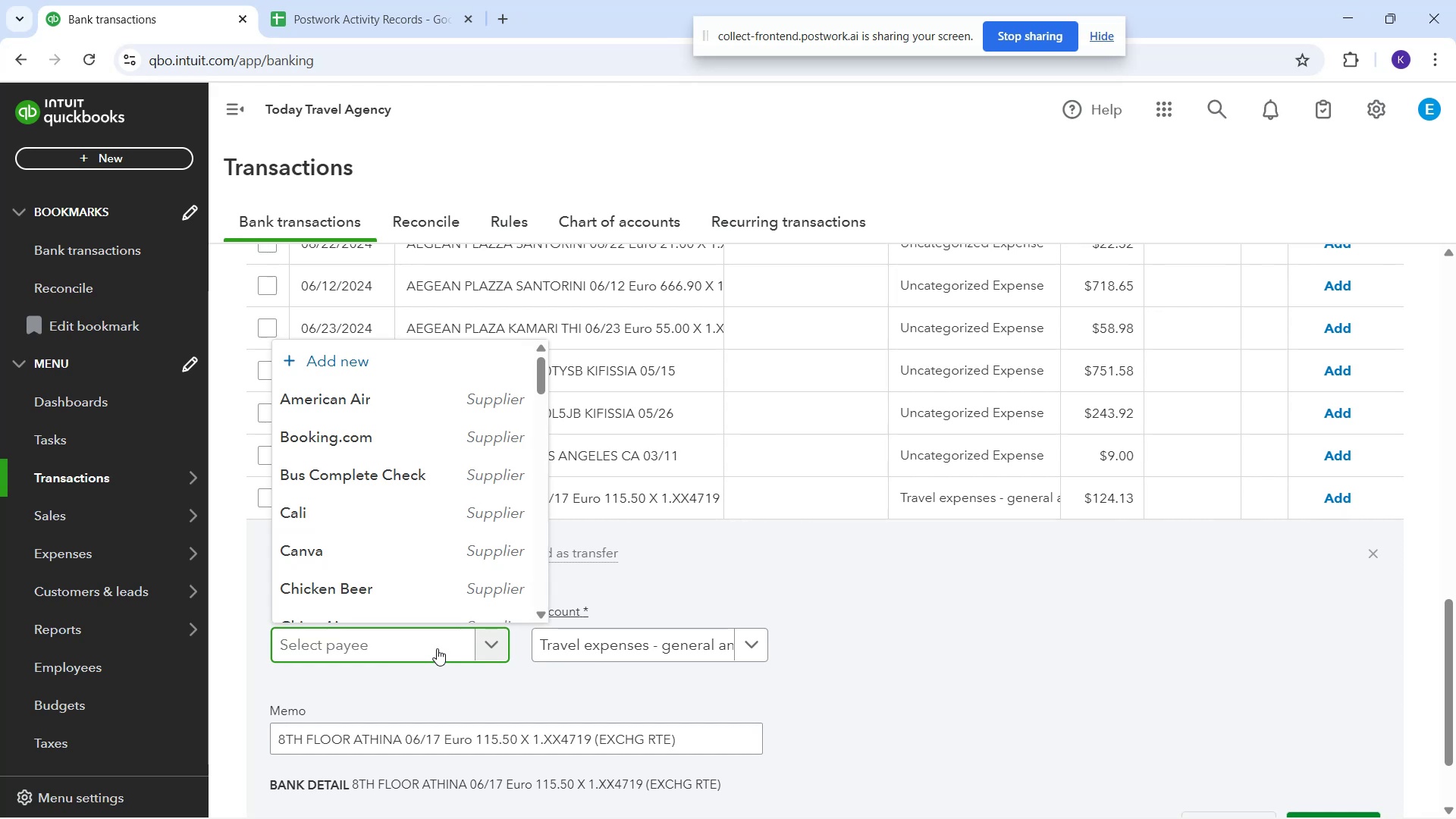 
type(Athina )
 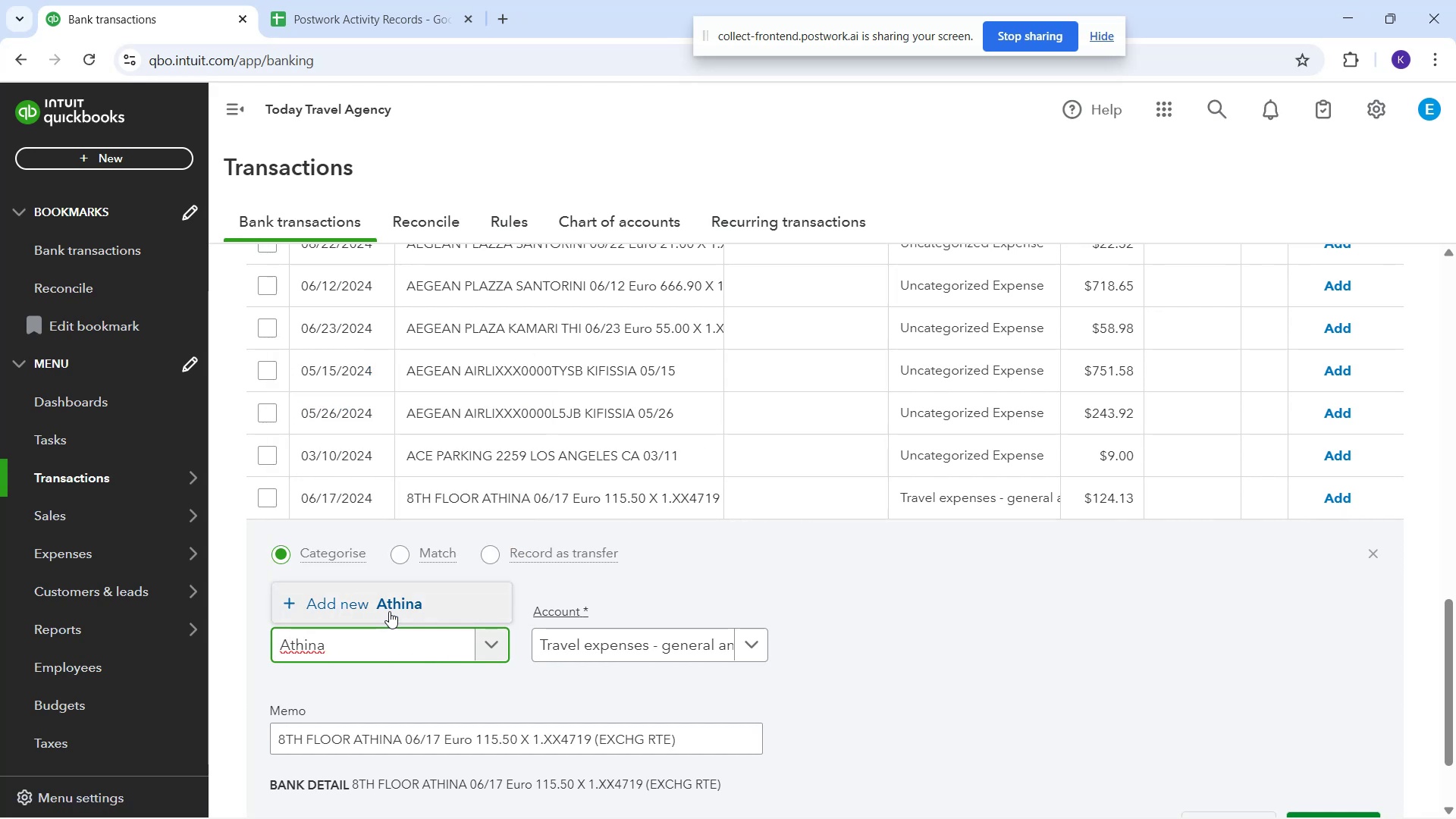 
left_click([391, 613])
 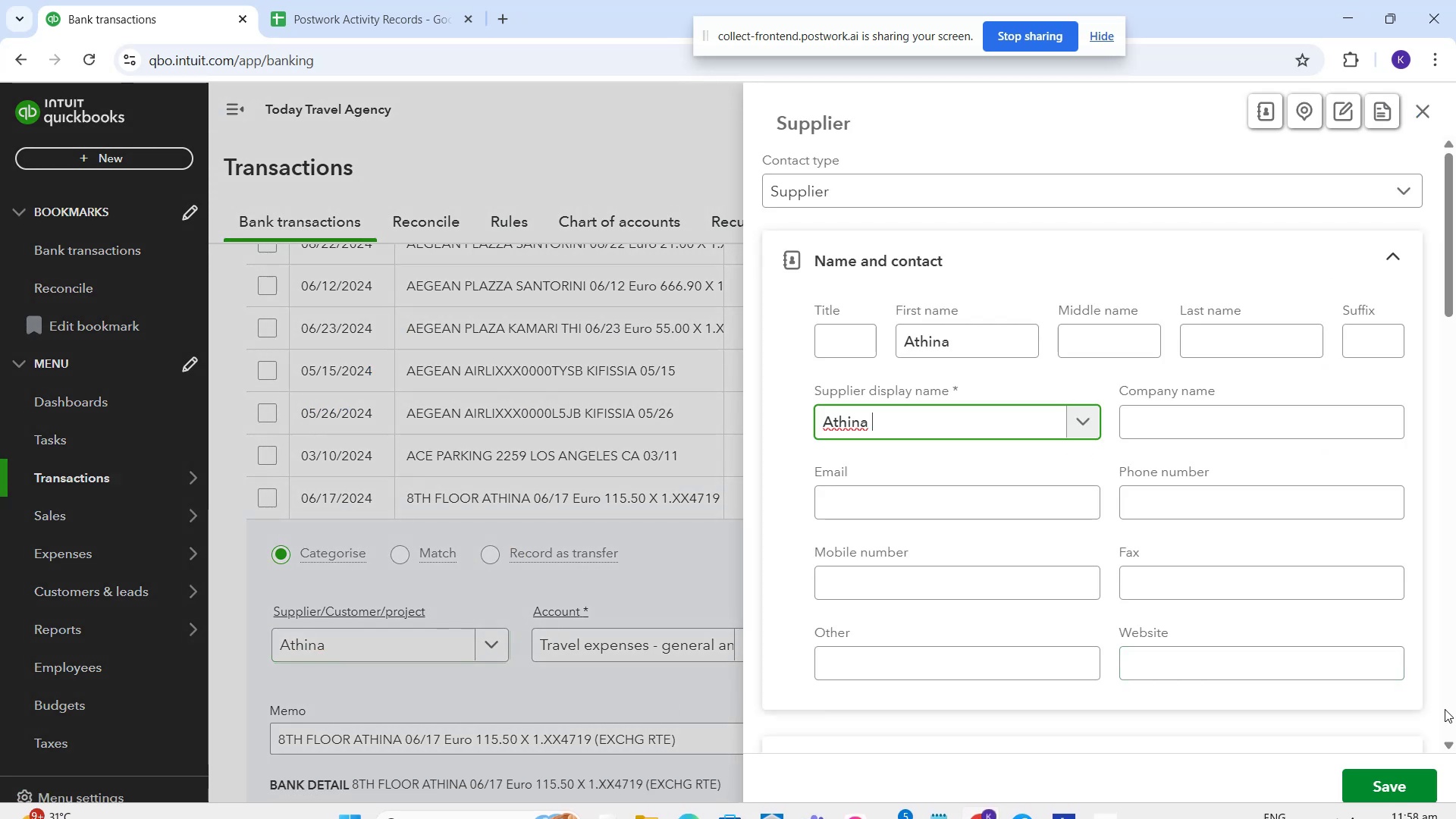 
left_click([1399, 790])
 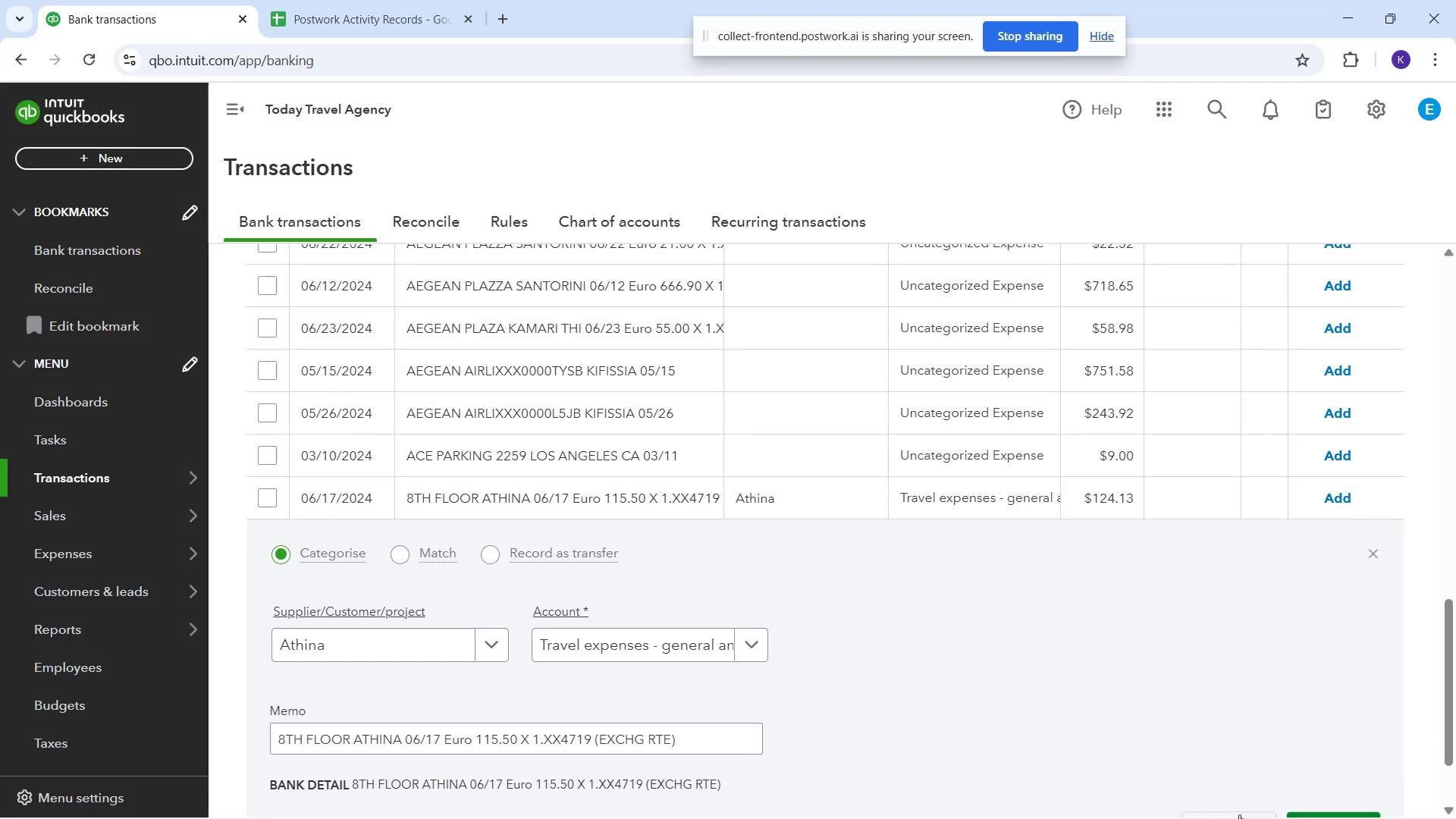 
scroll: coordinate [1033, 723], scroll_direction: down, amount: 1.0
 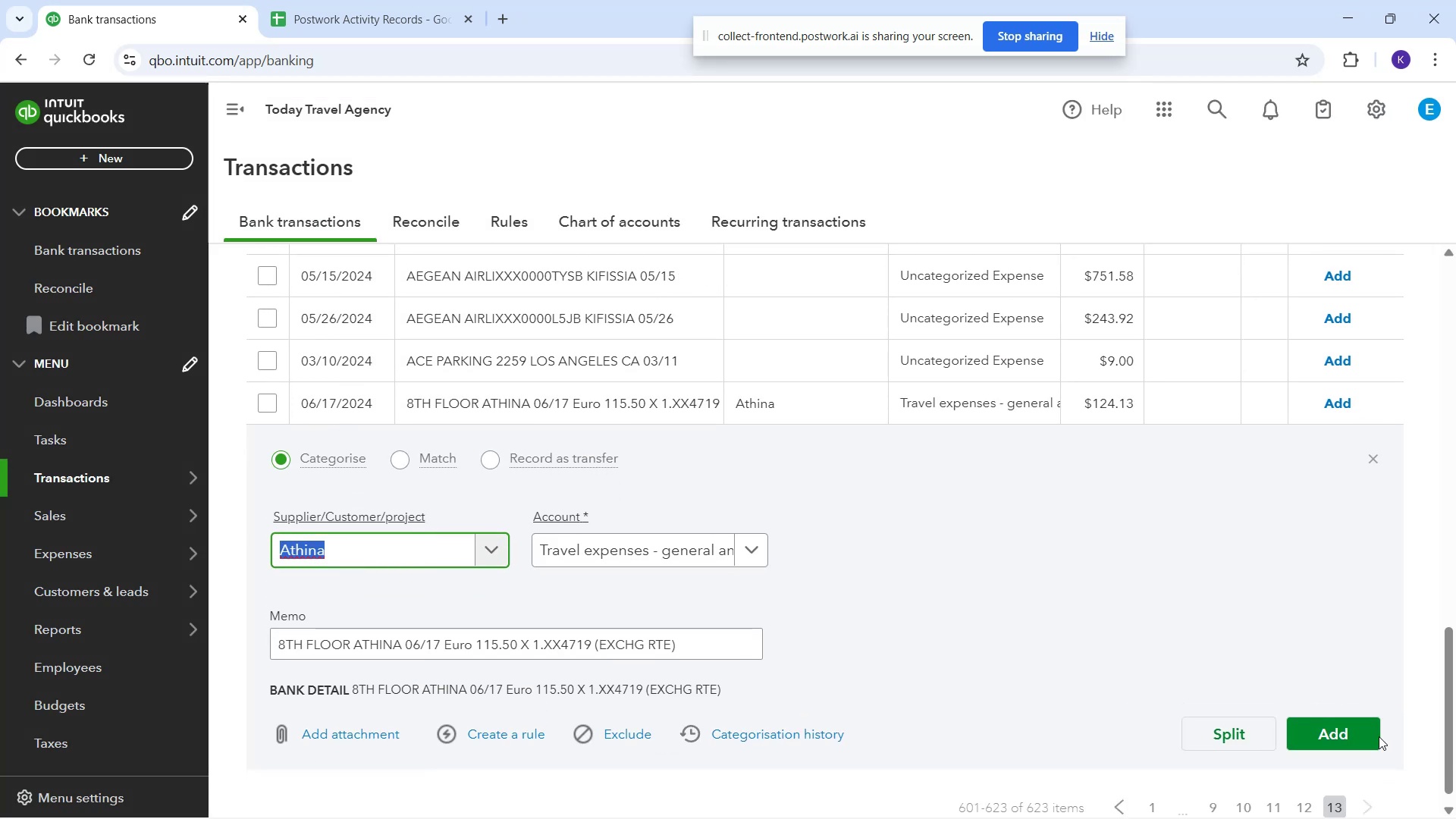 
left_click([1354, 742])
 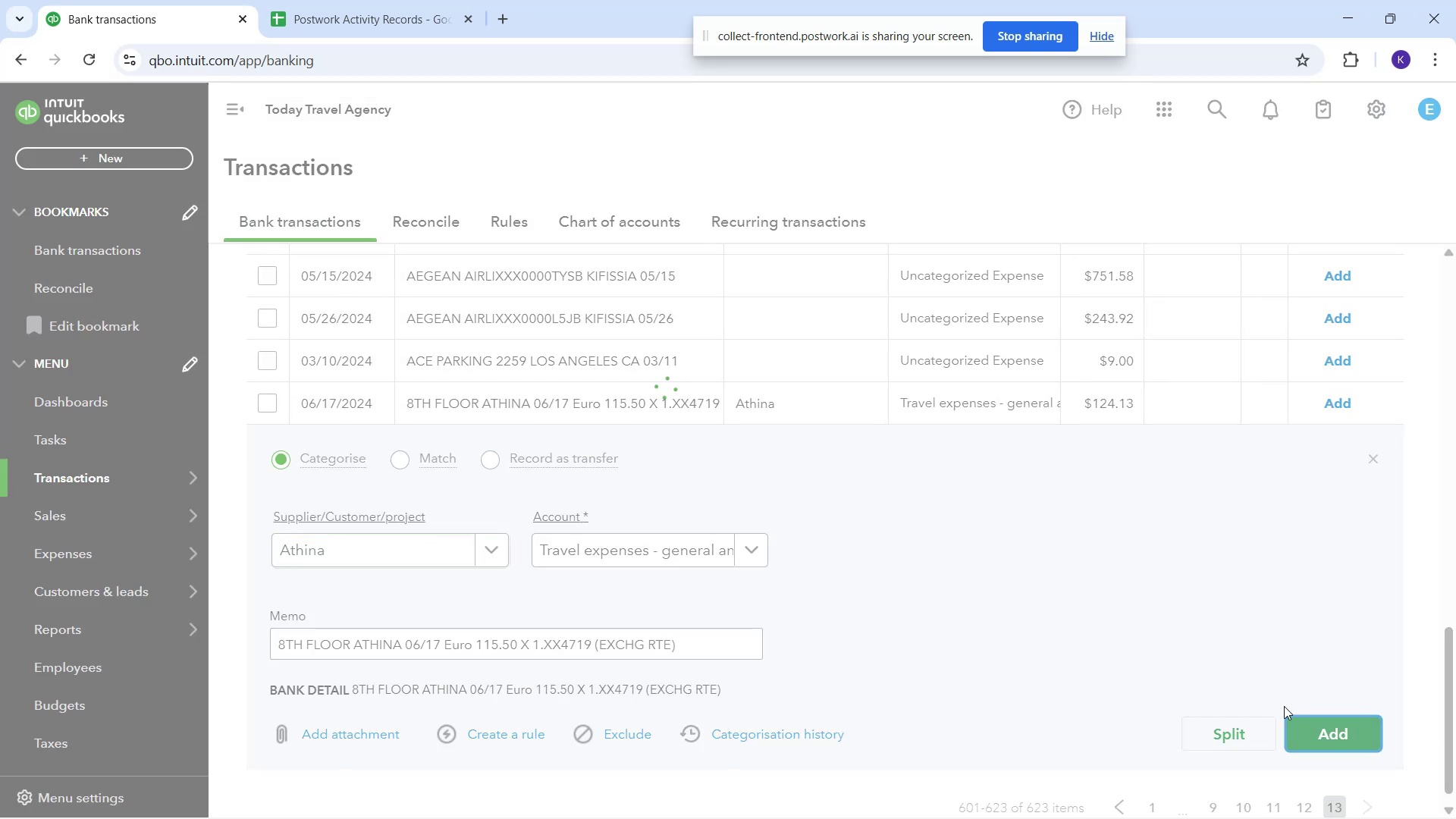 
scroll: coordinate [714, 312], scroll_direction: up, amount: 10.0
 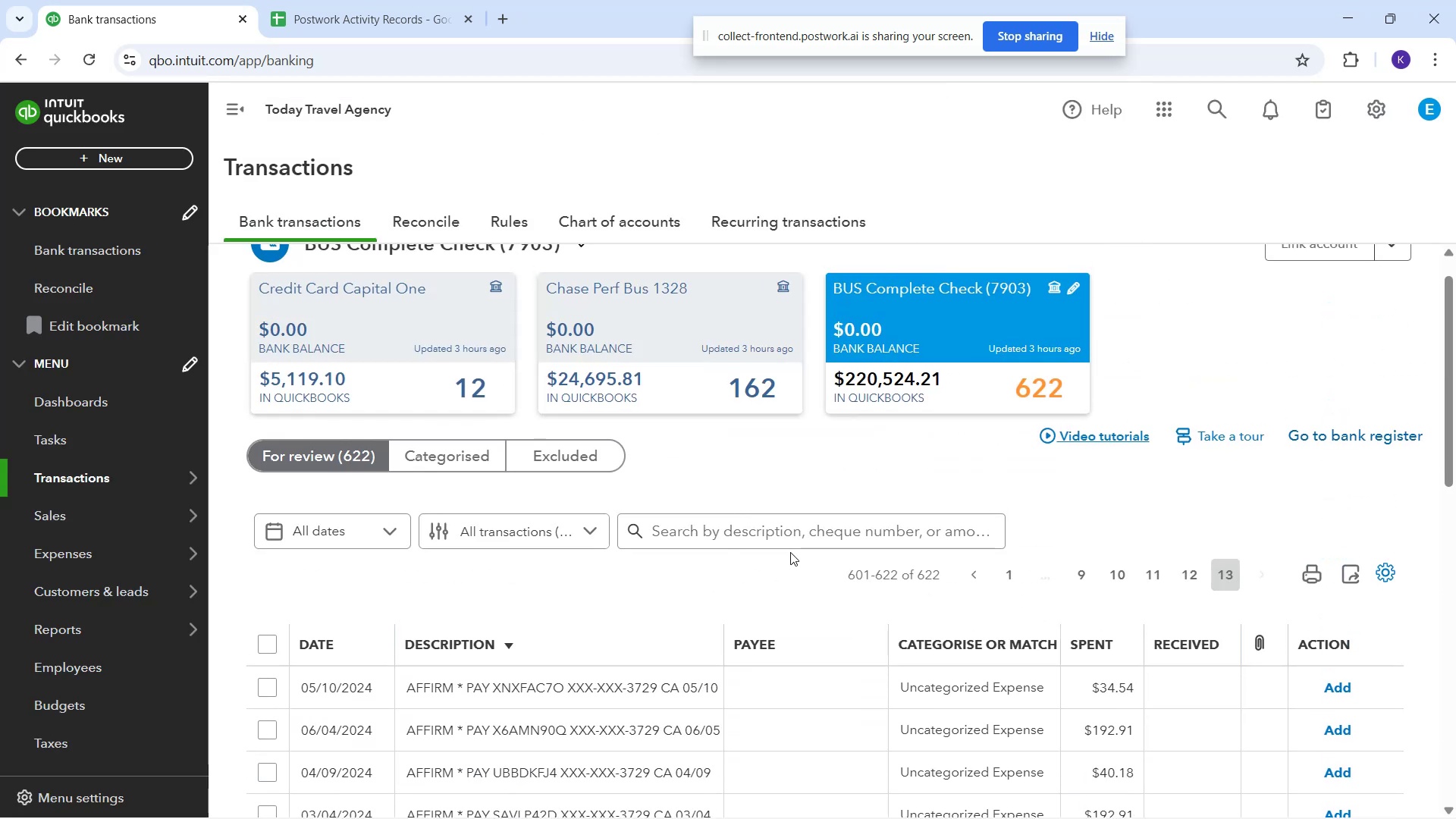 
double_click([782, 528])
 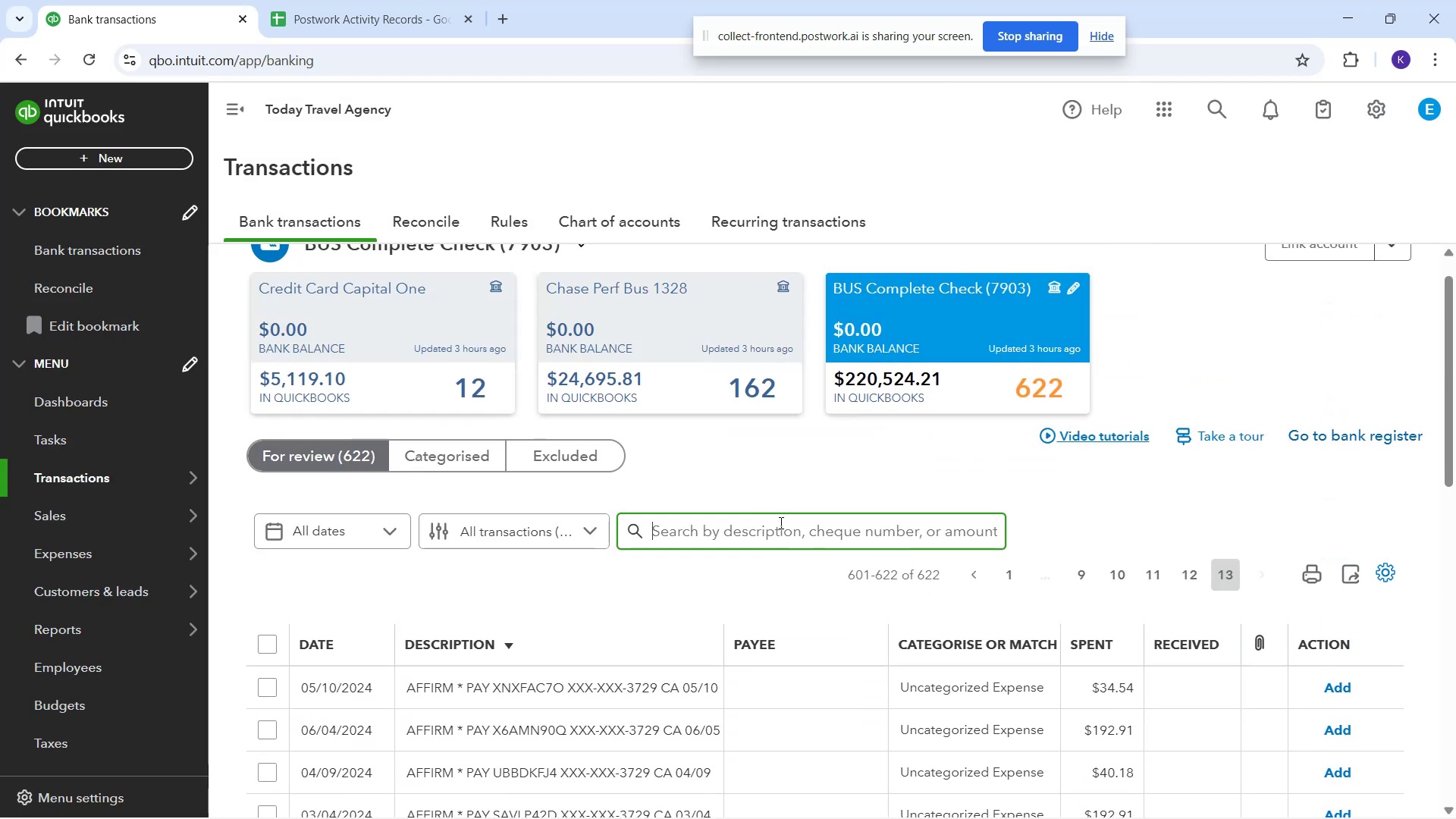 
type(air)
 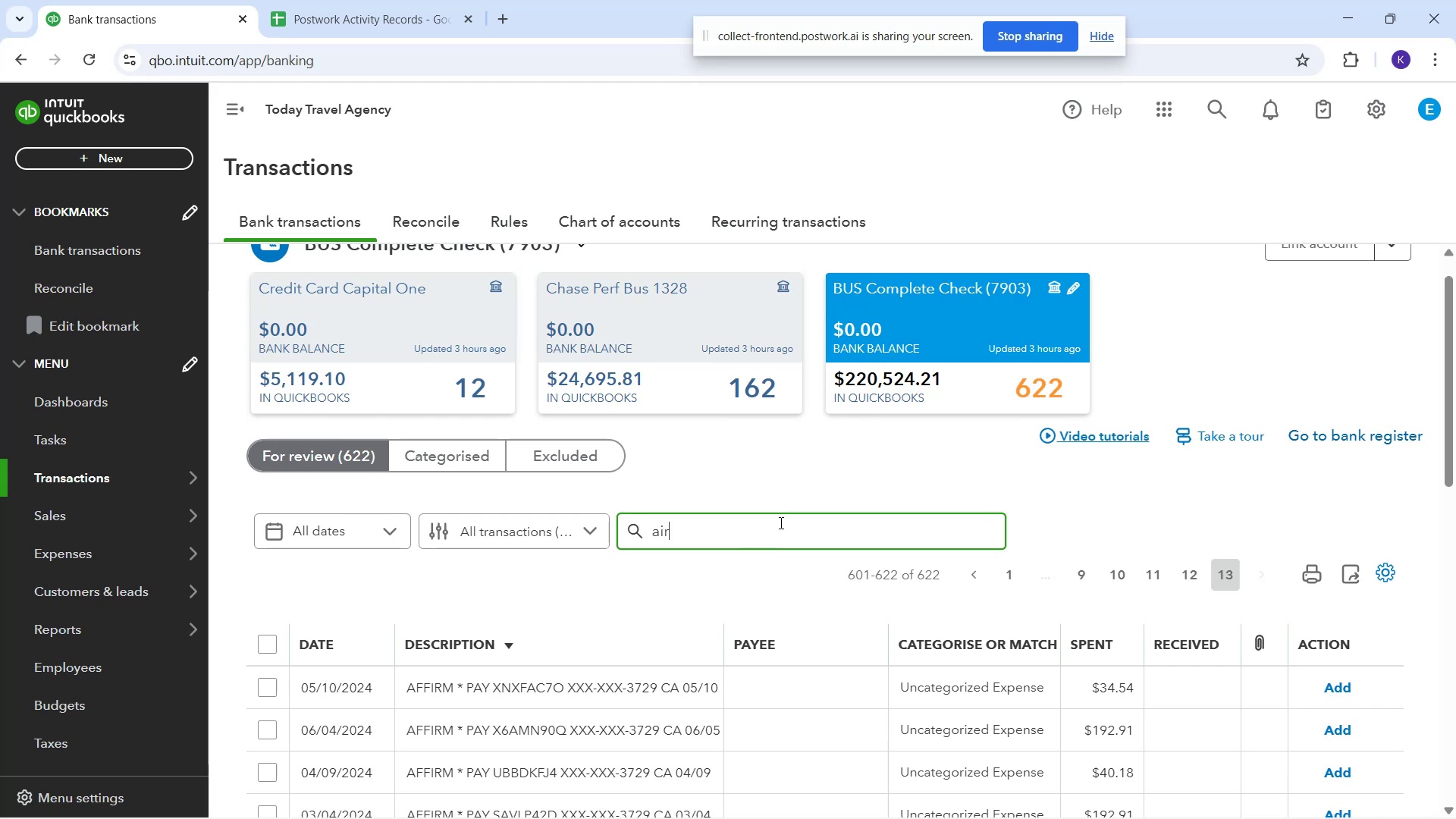 
key(Enter)
 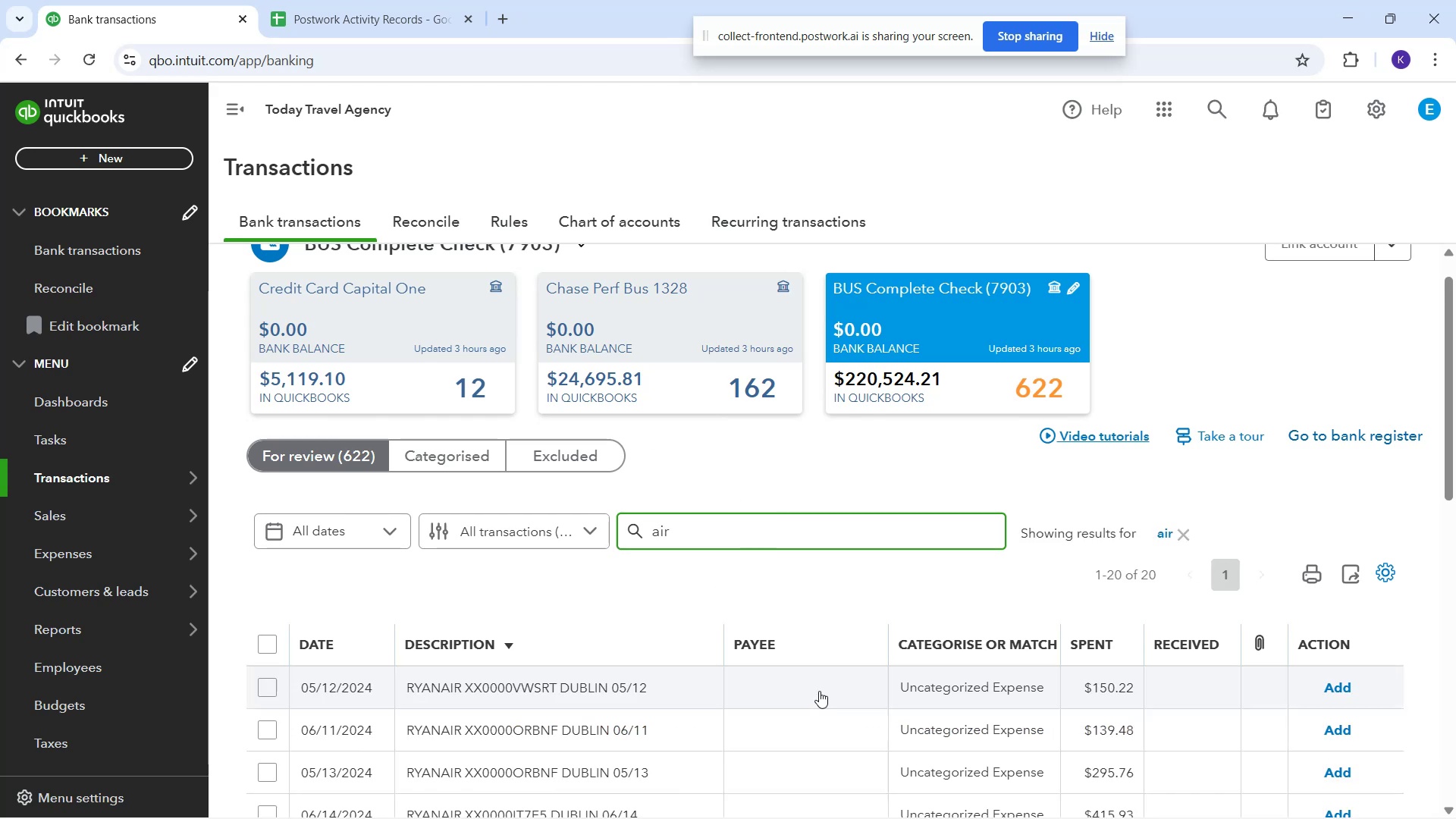 
scroll: coordinate [670, 645], scroll_direction: down, amount: 9.0
 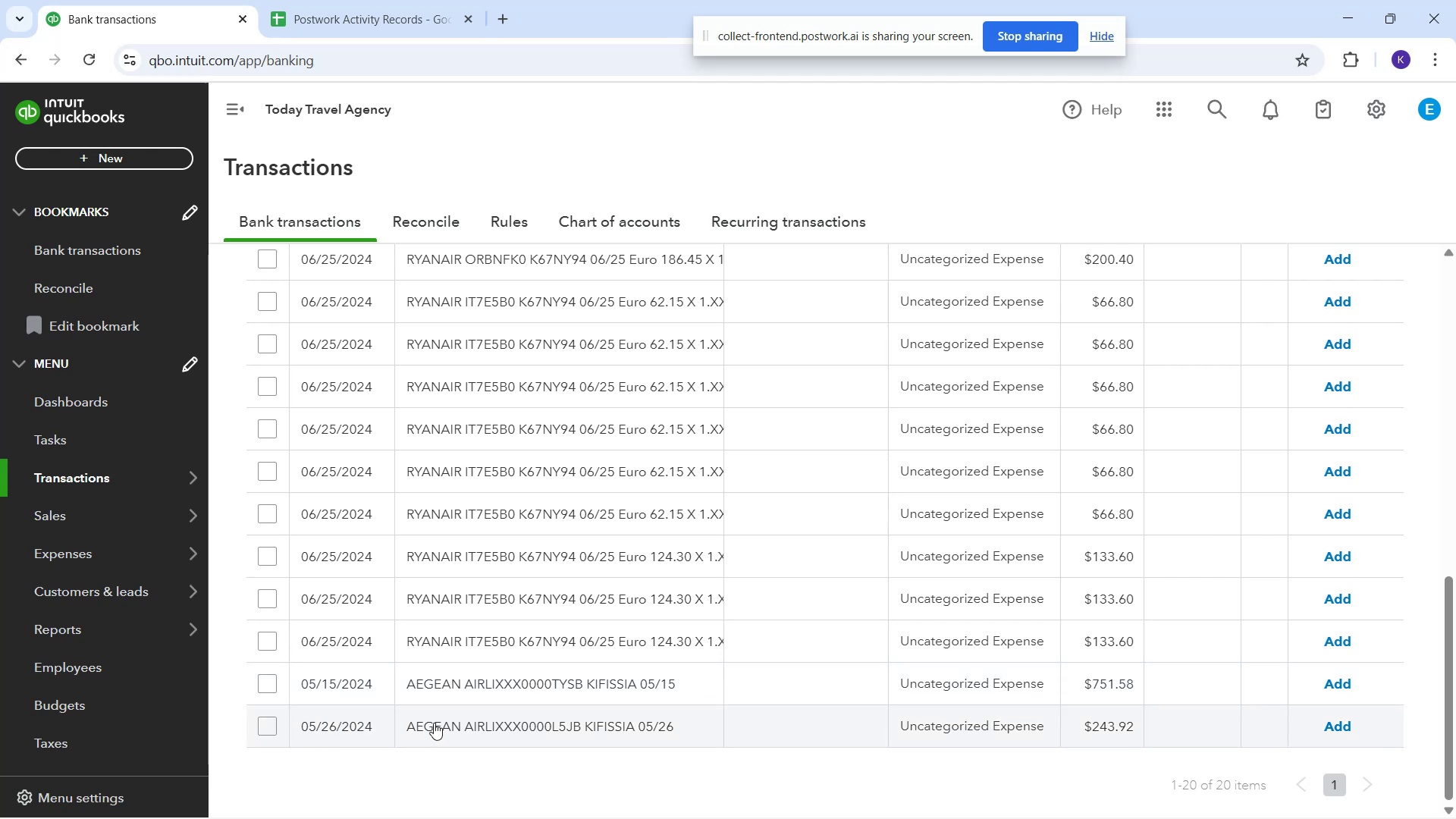 
left_click([424, 687])
 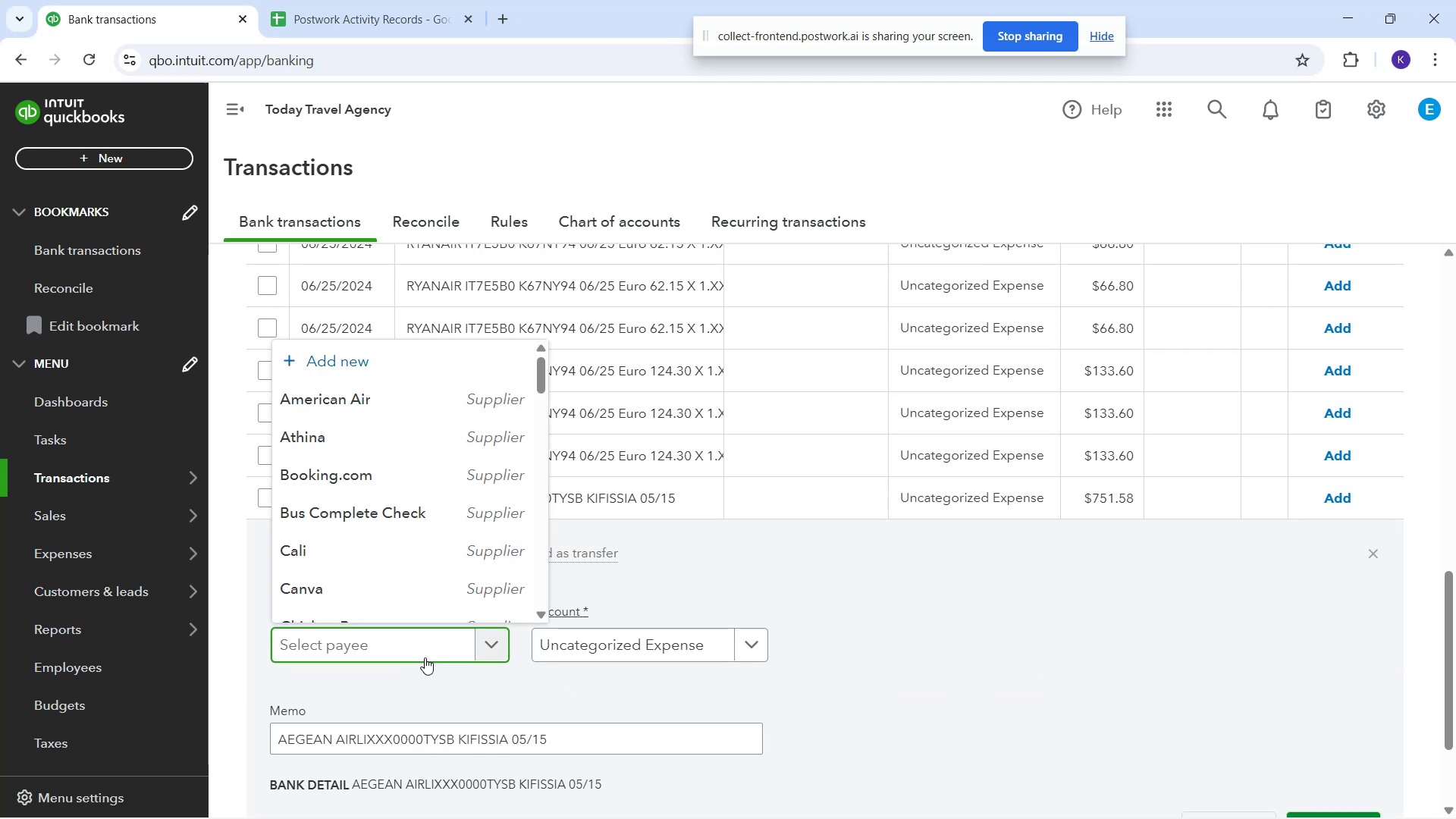 
type(Aegean Air)
 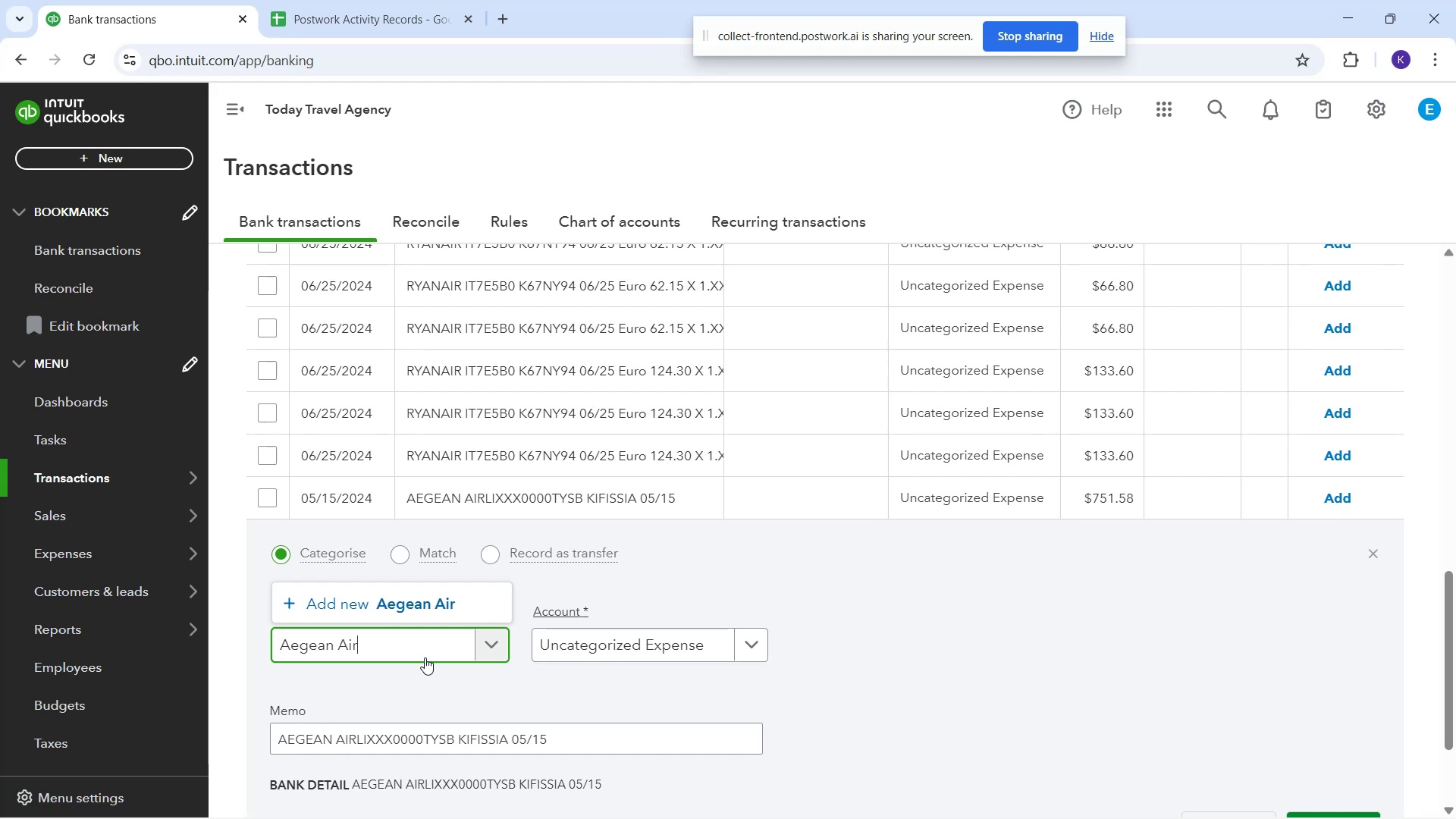 
left_click([410, 594])
 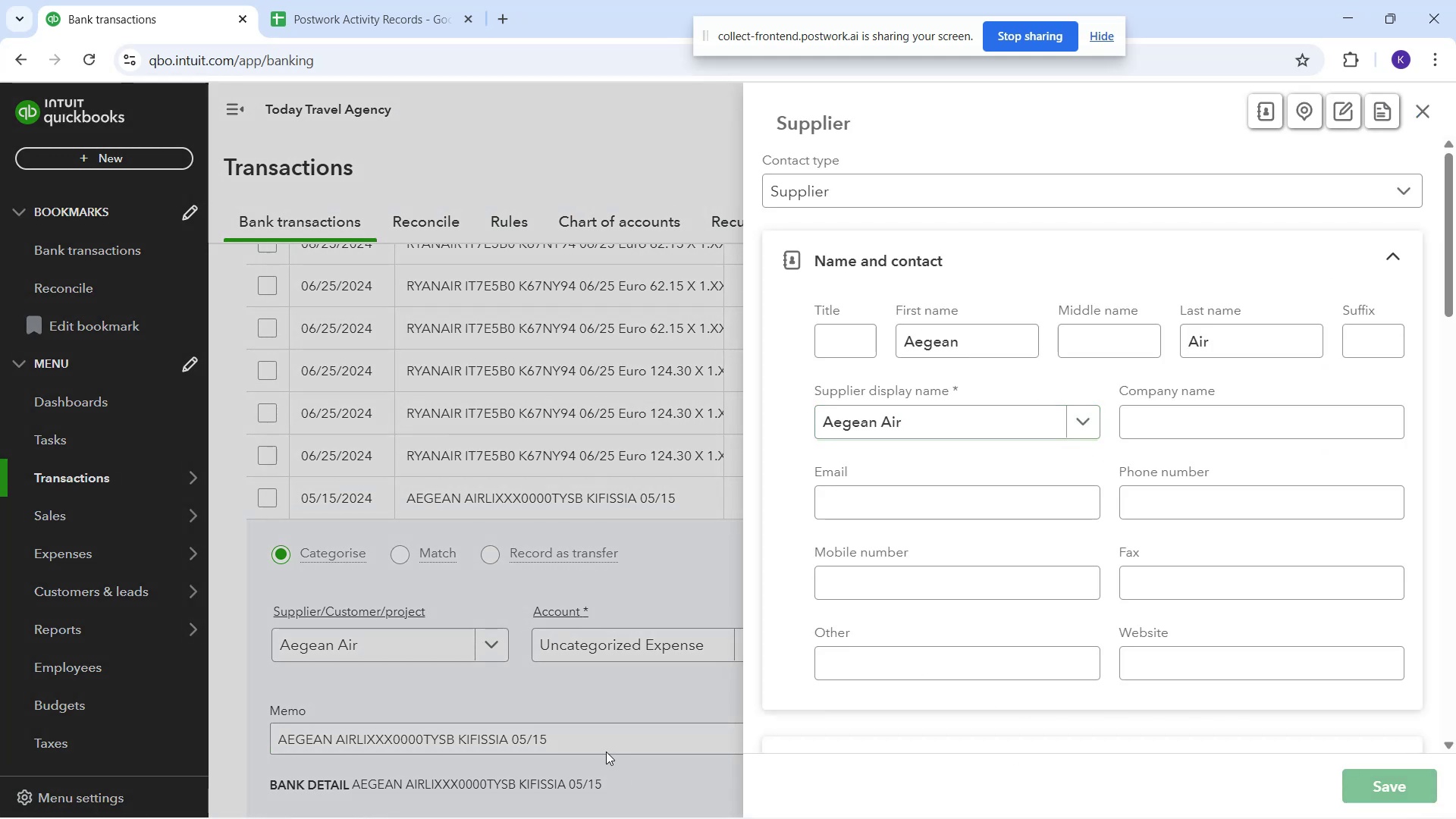 
left_click([584, 645])
 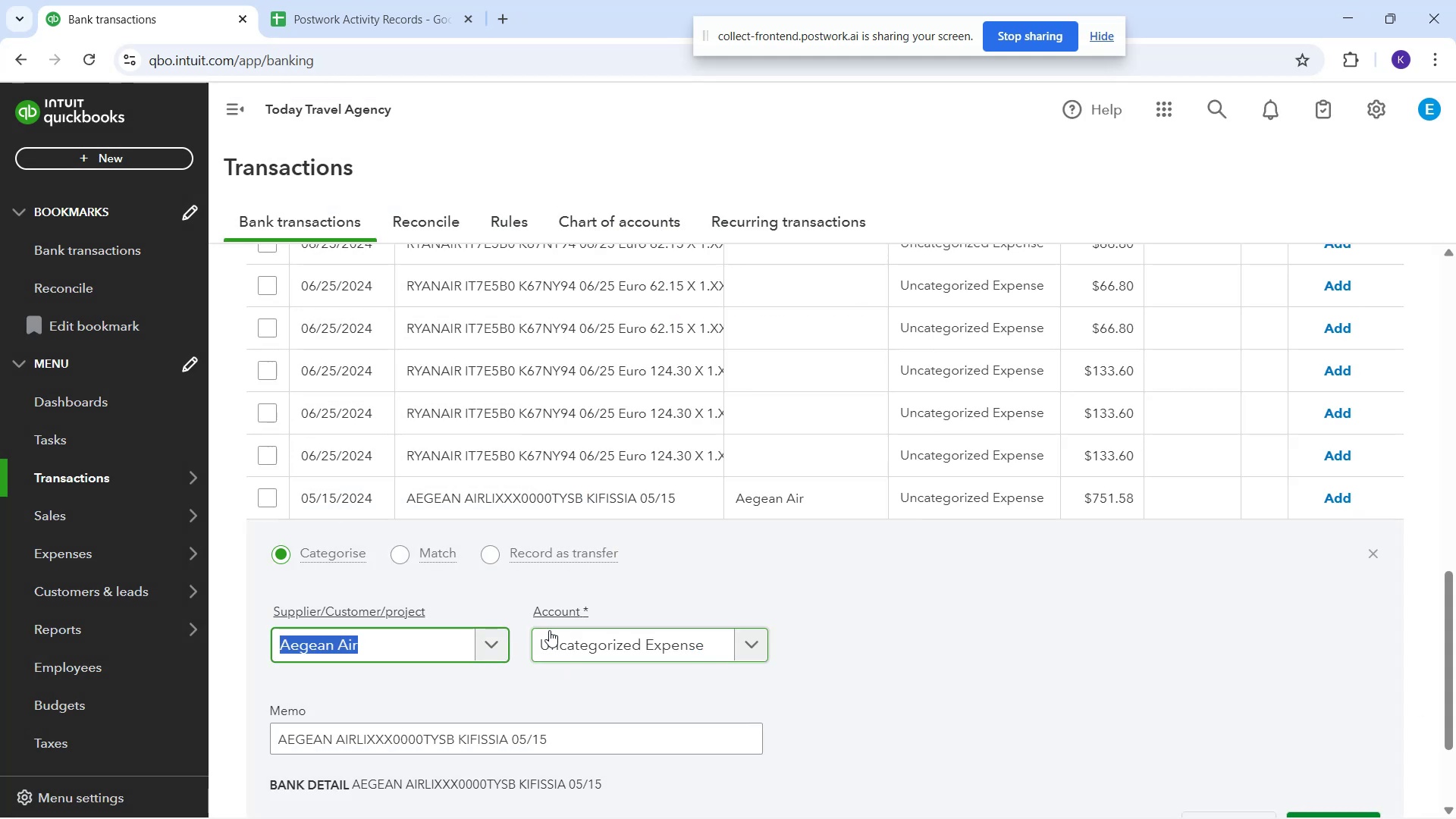 
key(T)
 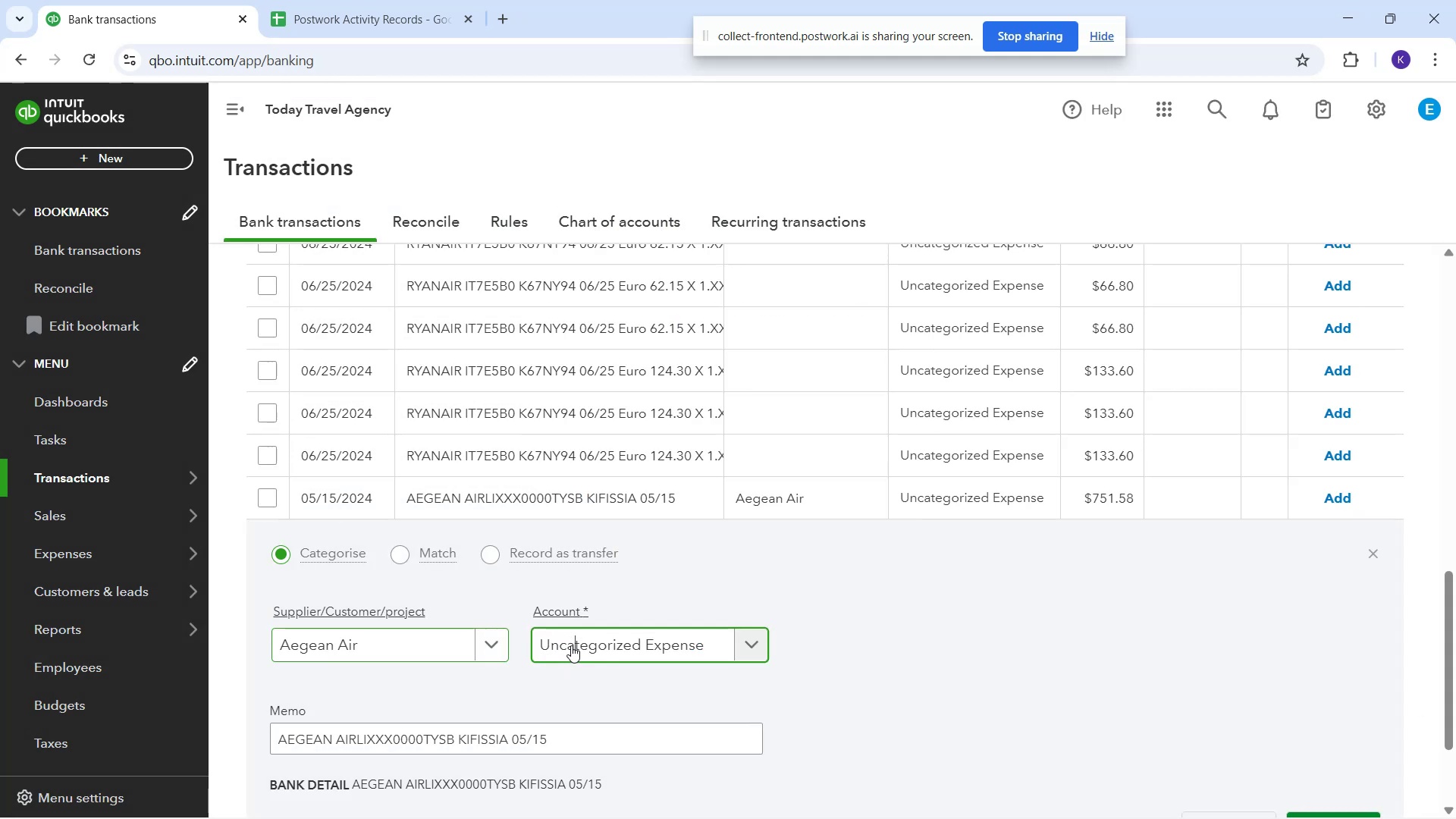 
left_click([571, 645])
 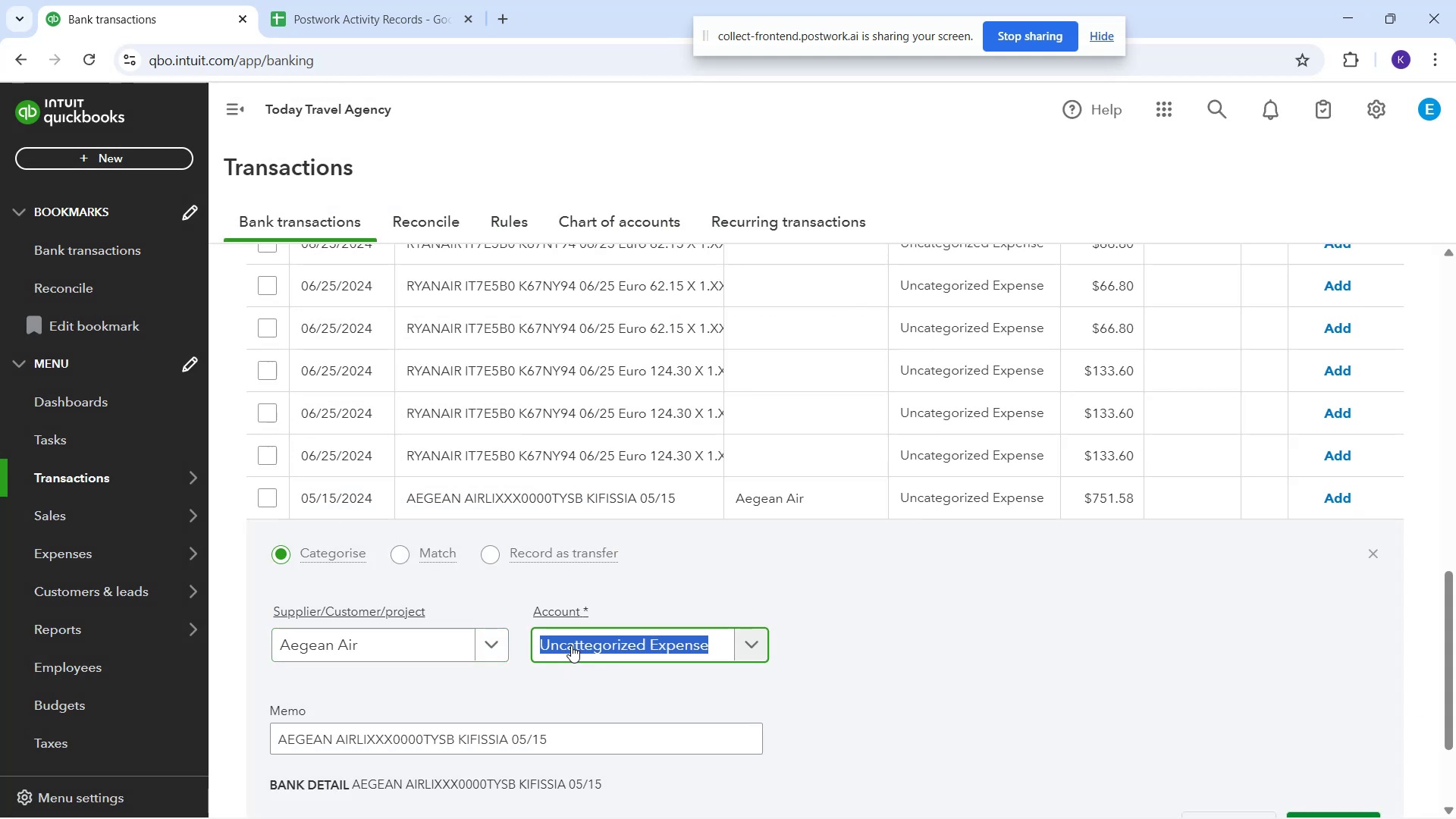 
type(r)
key(Backspace)
type(trve)
 